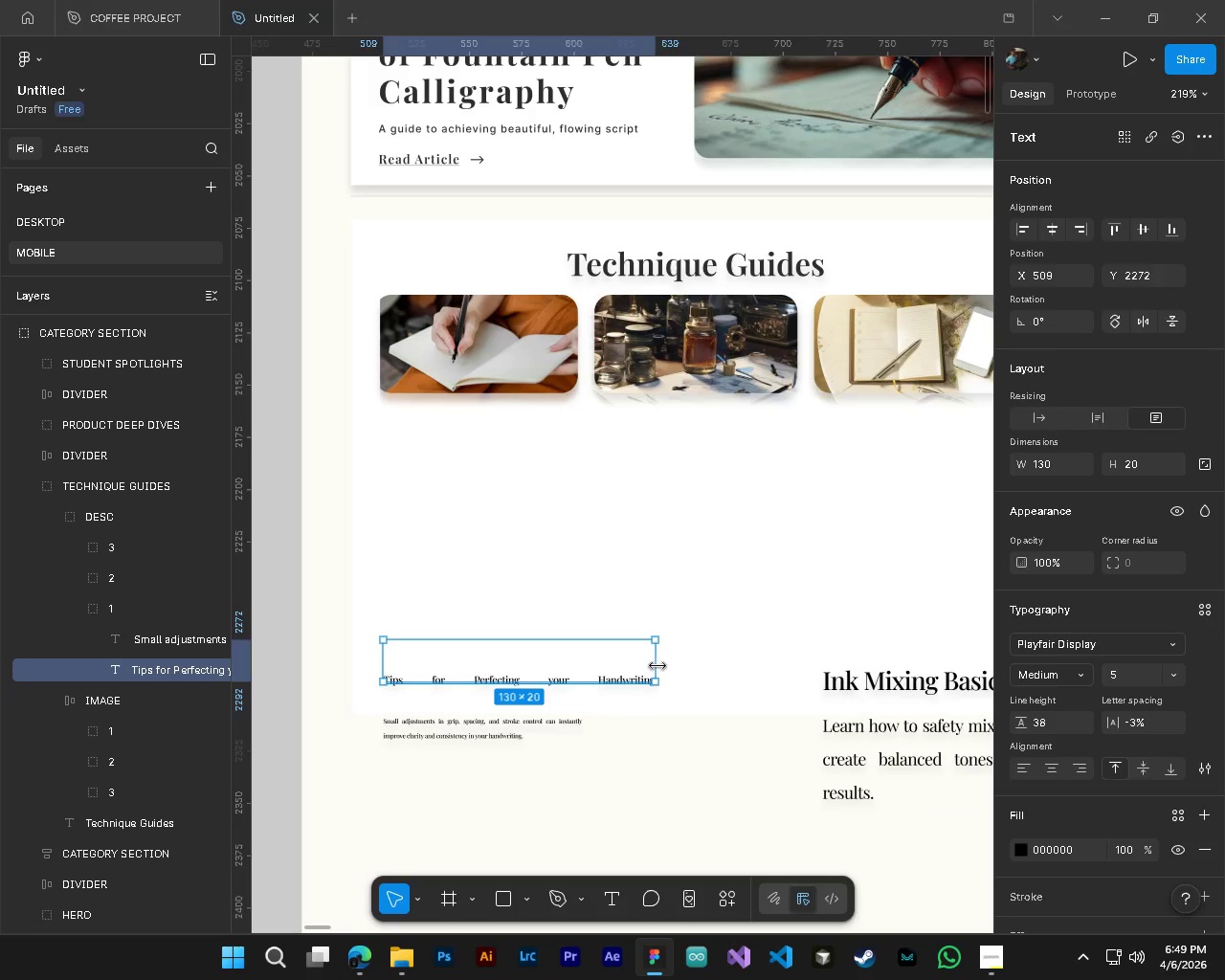 
left_click_drag(start_coordinate=[654, 666], to_coordinate=[574, 659])
 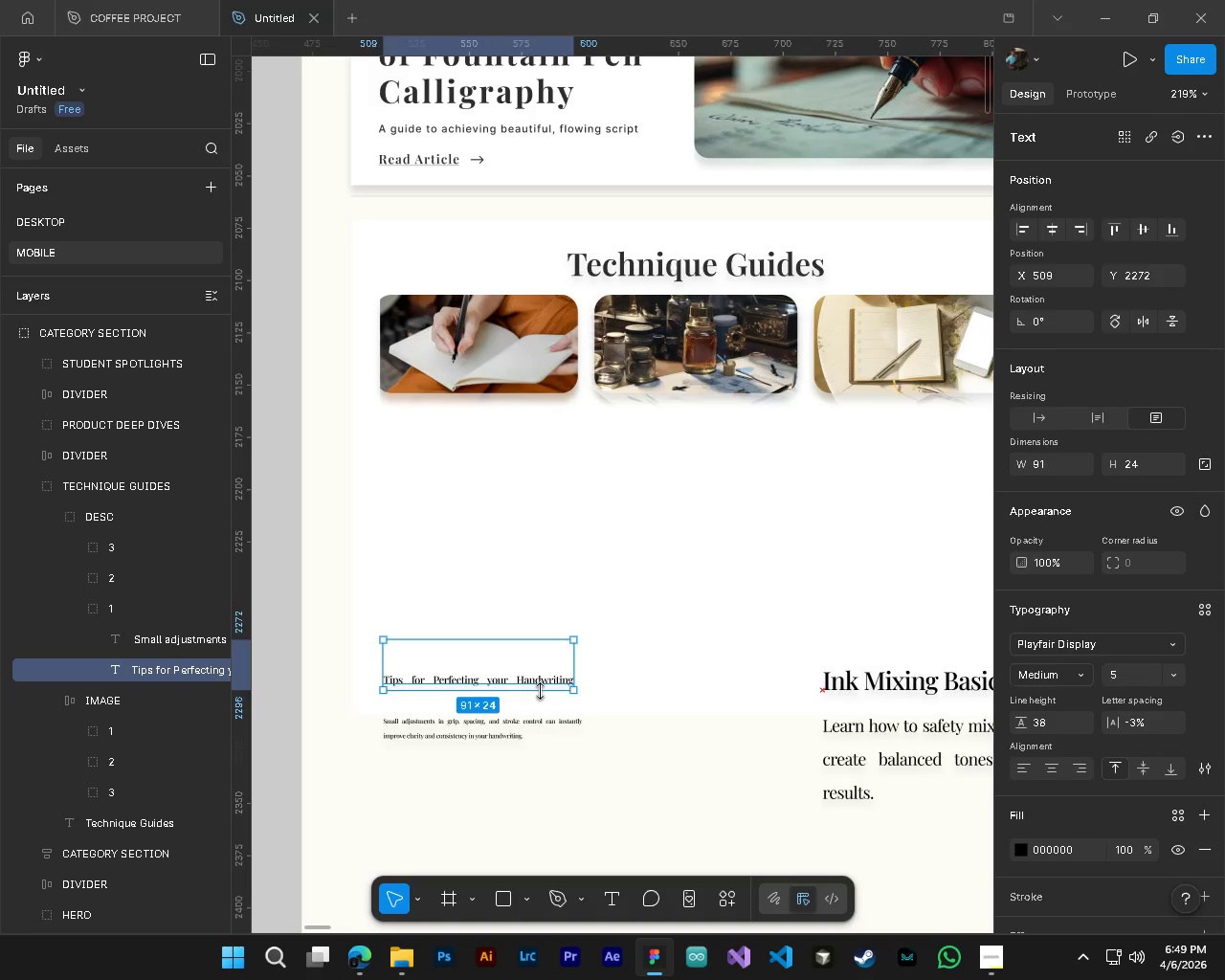 
hold_key(key=ControlLeft, duration=0.67)
 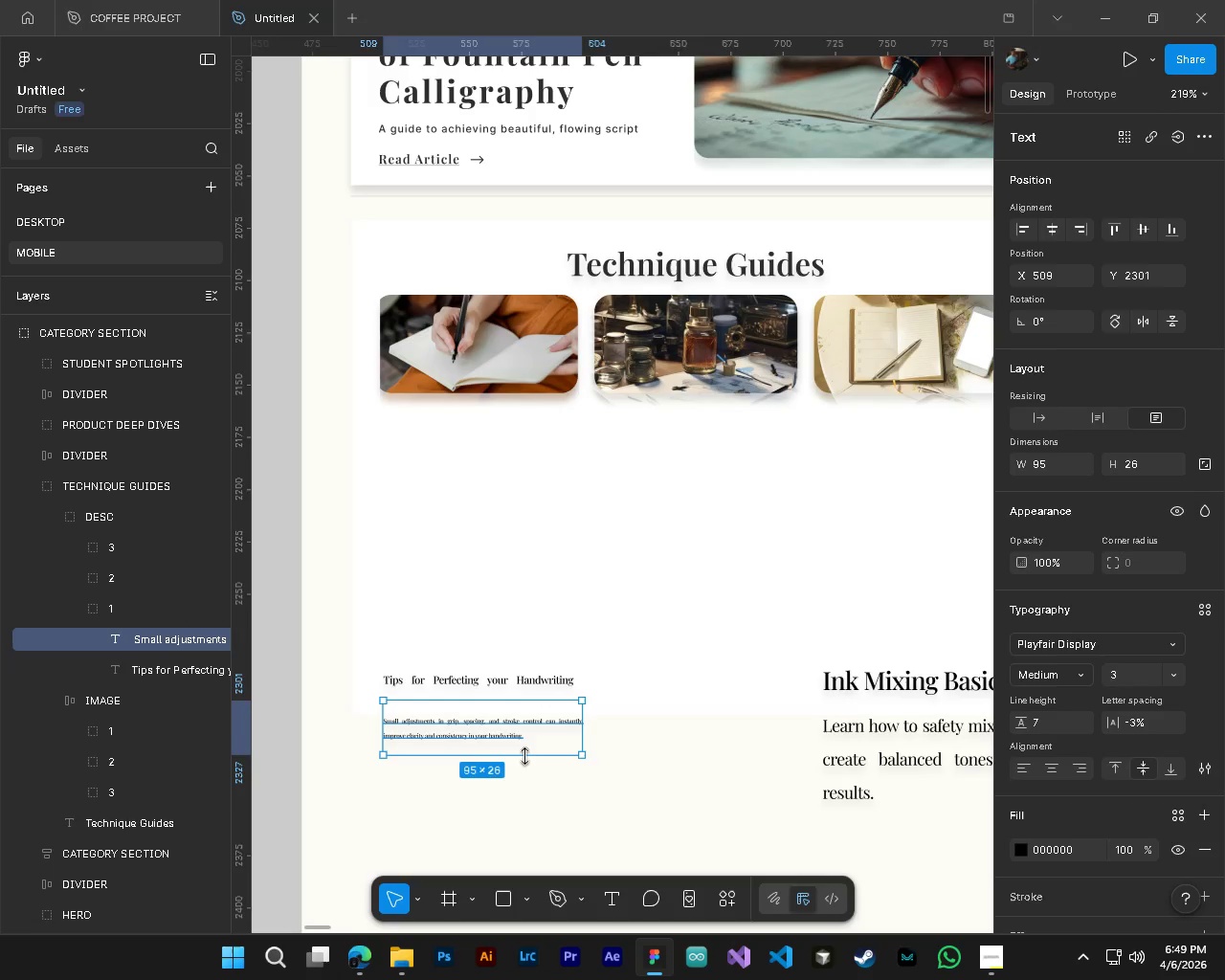 
left_click_drag(start_coordinate=[524, 756], to_coordinate=[524, 724])
 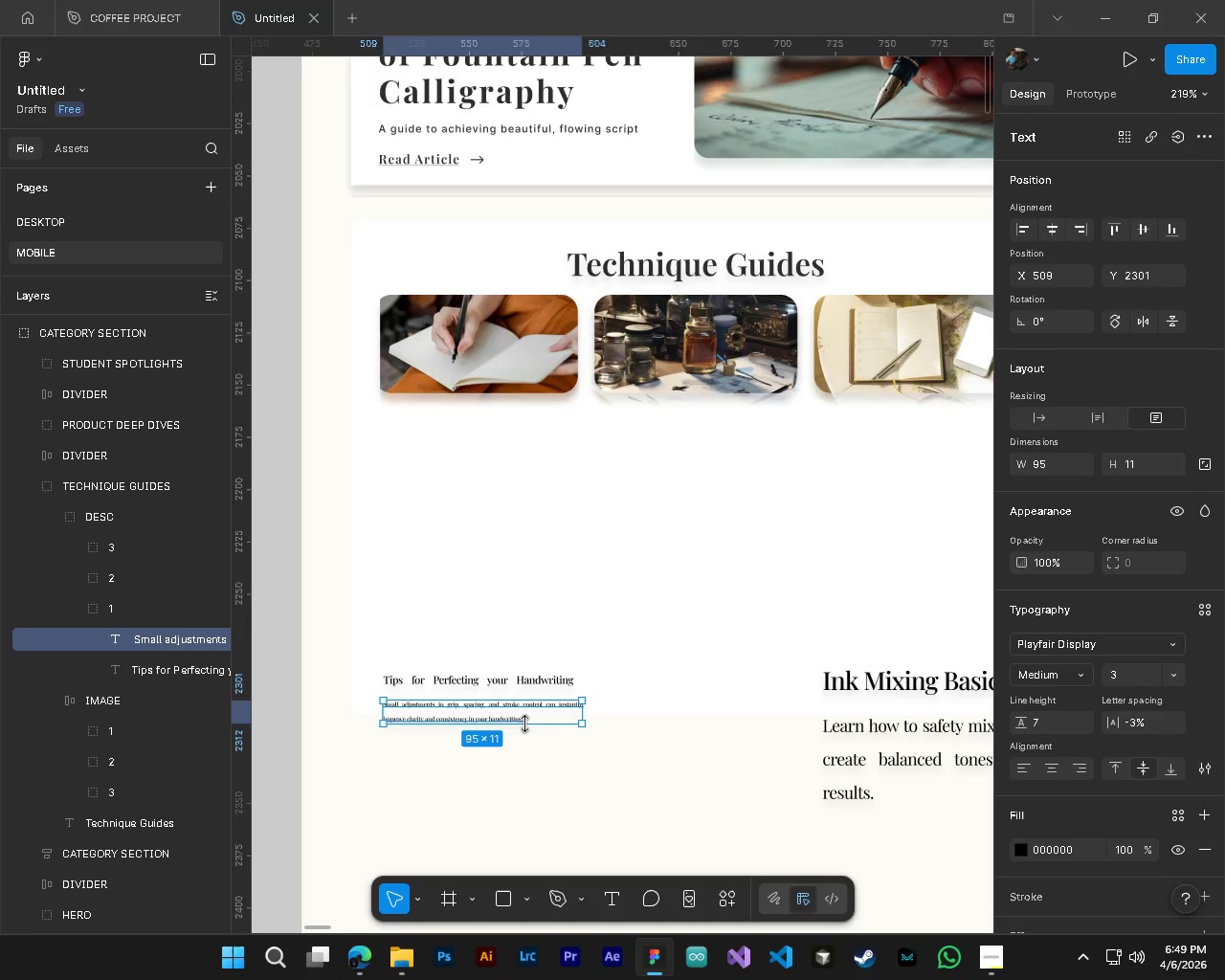 
hold_key(key=ControlLeft, duration=0.62)
hold_key(key=AltLeft, duration=0.53)
scroll: coordinate [492, 703], scroll_direction: up, amount: 5.0
 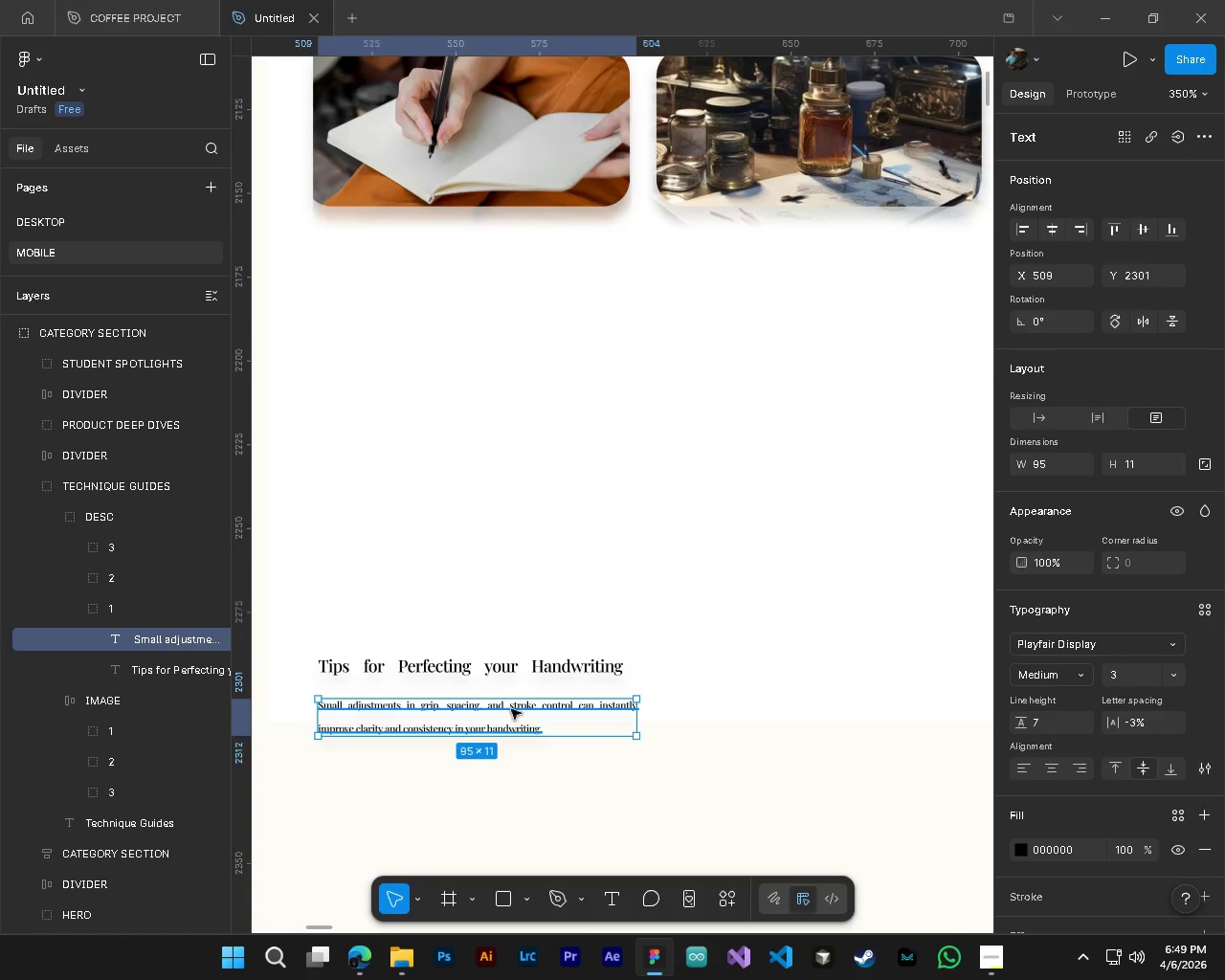 
hold_key(key=ControlLeft, duration=0.69)
left_click([505, 670])
 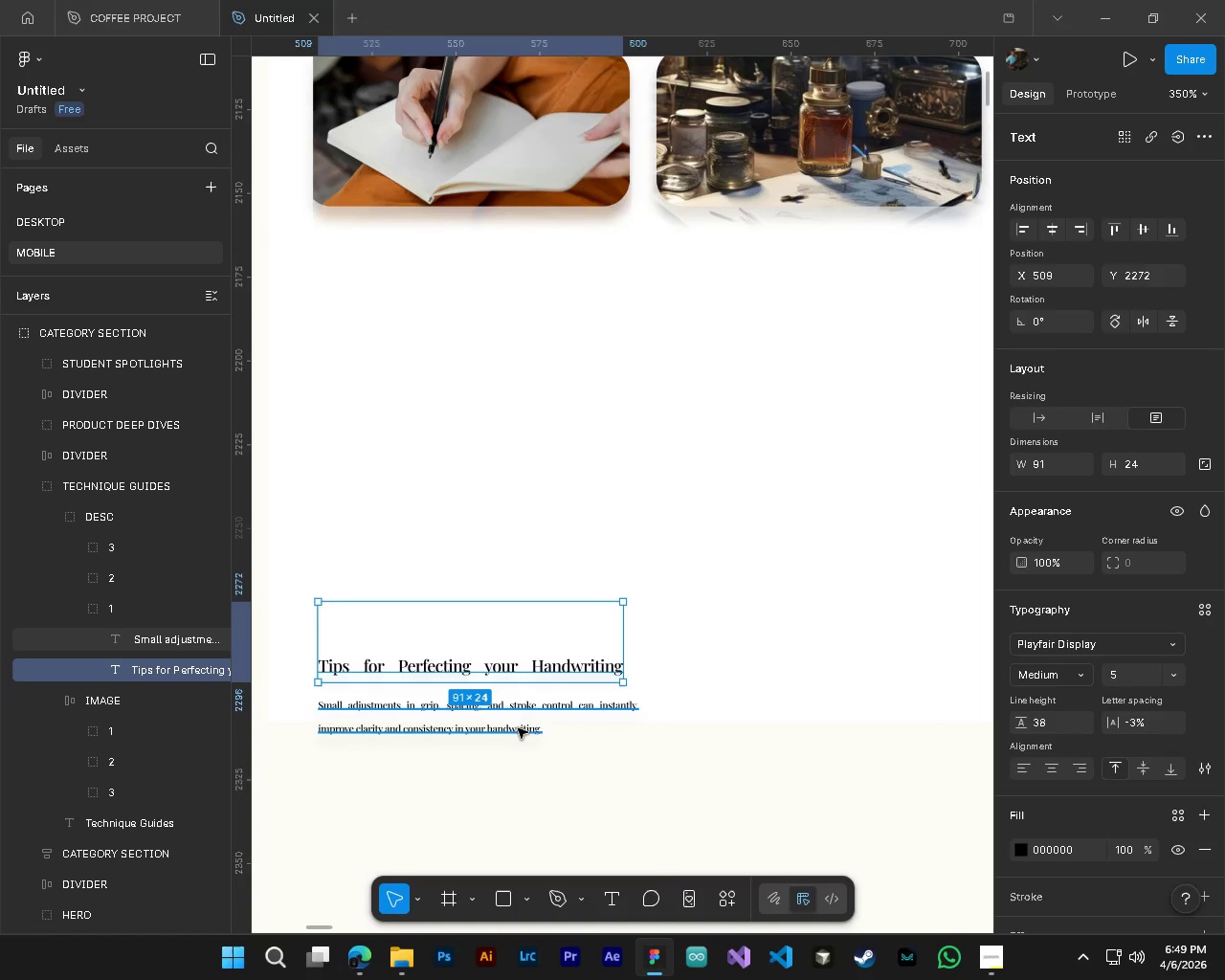 
left_click([518, 728])
 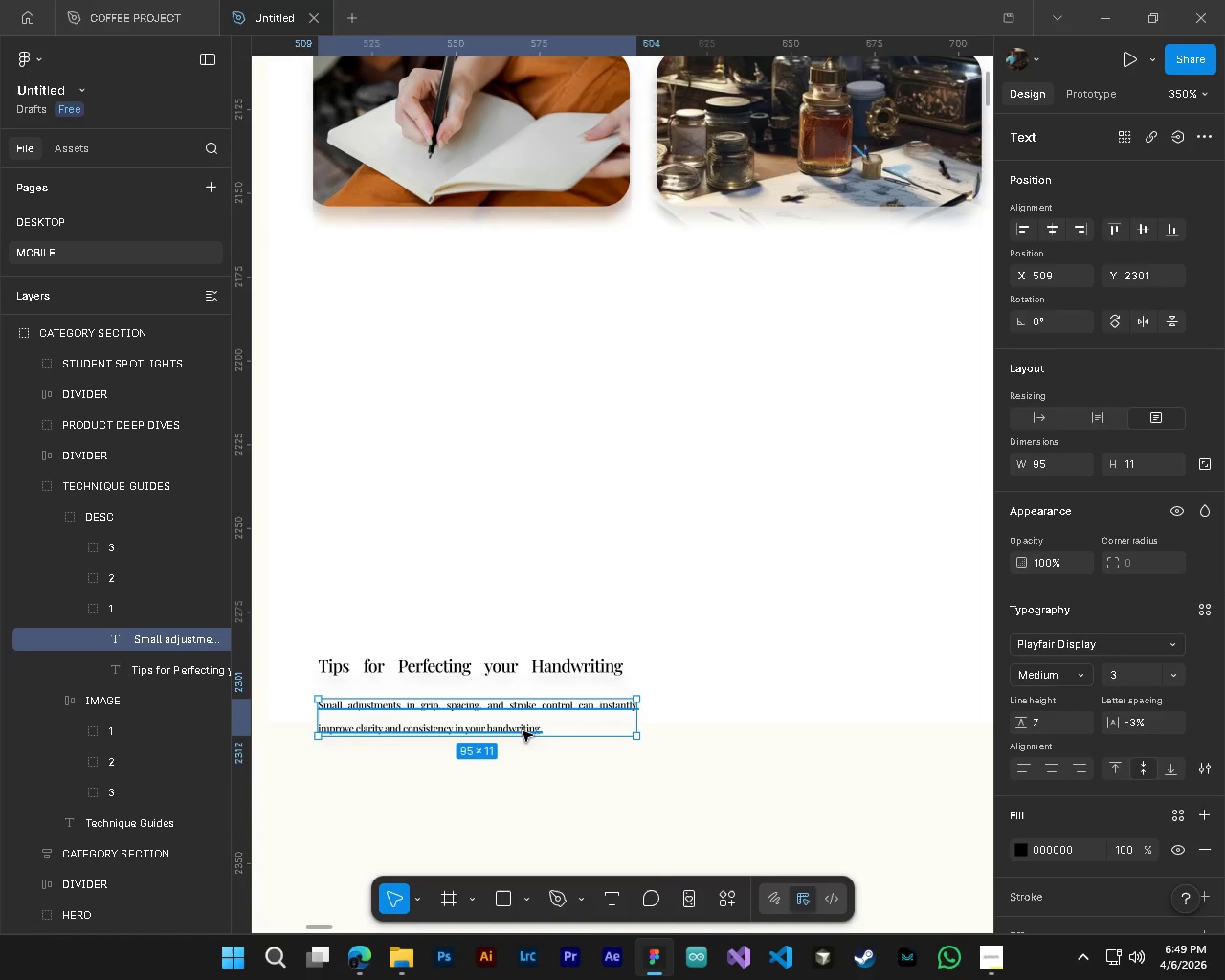 
left_click_drag(start_coordinate=[523, 731], to_coordinate=[523, 744])
 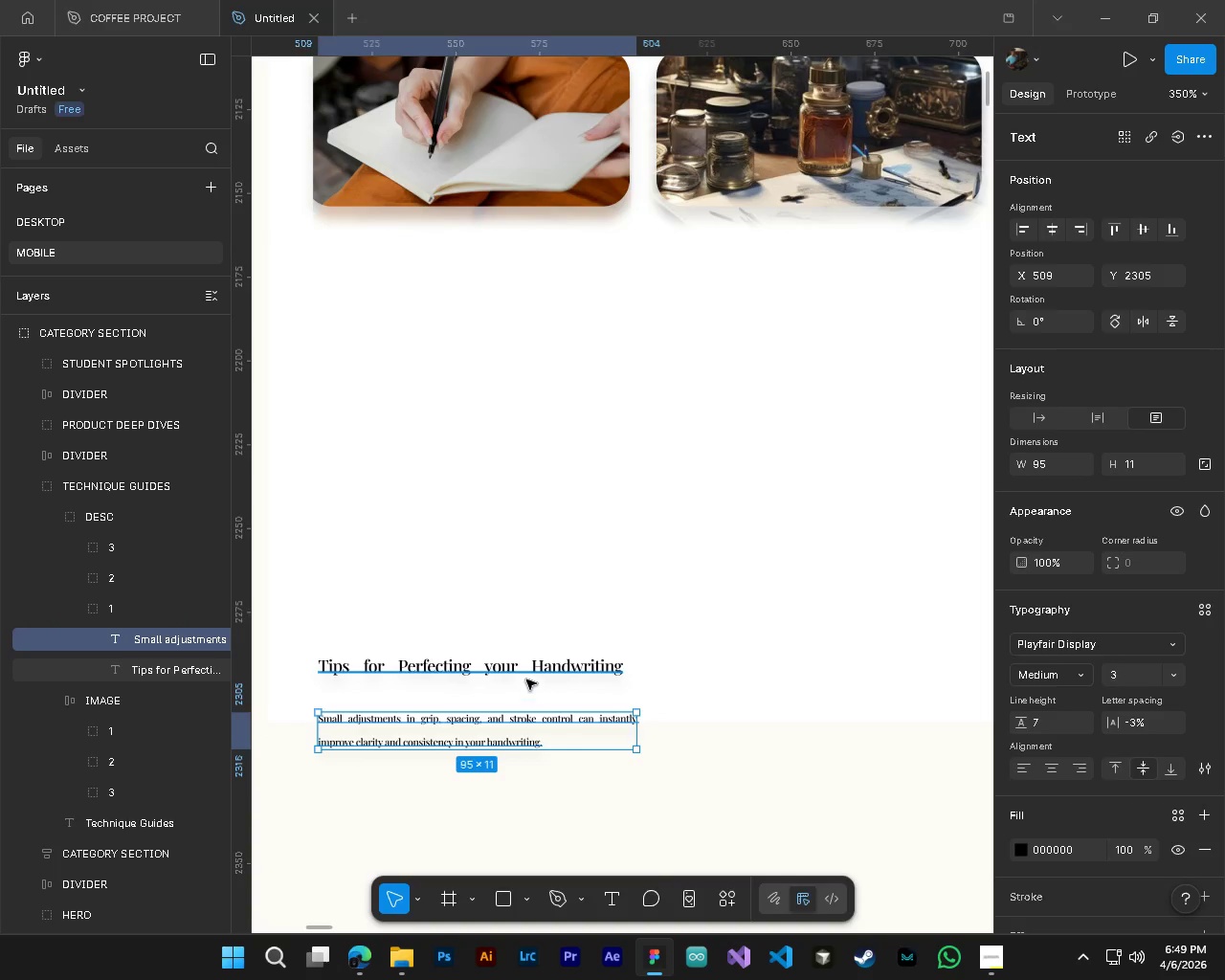 
hold_key(key=ControlLeft, duration=0.5)
left_click([526, 675])
 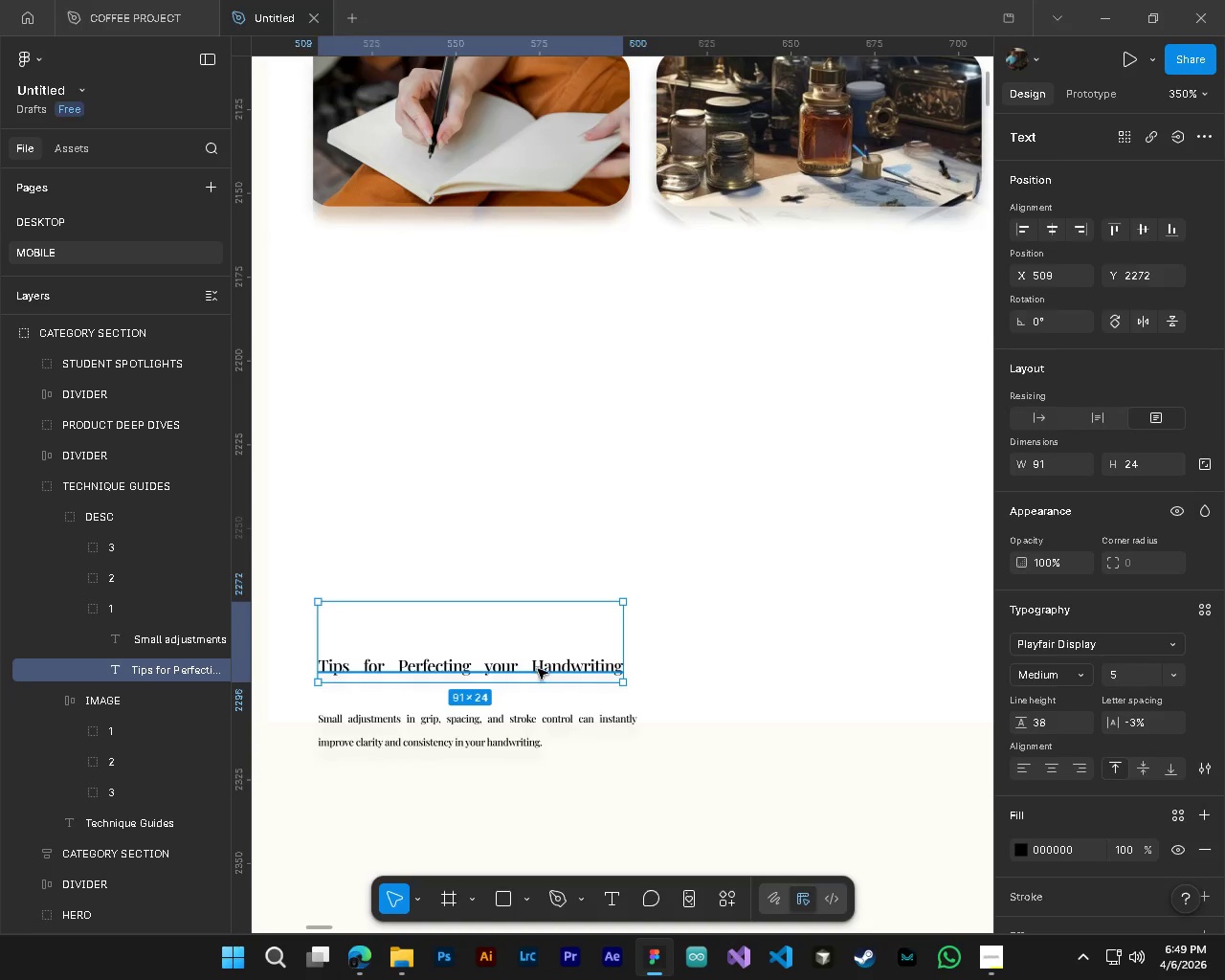 
left_click_drag(start_coordinate=[538, 672], to_coordinate=[536, 698])
 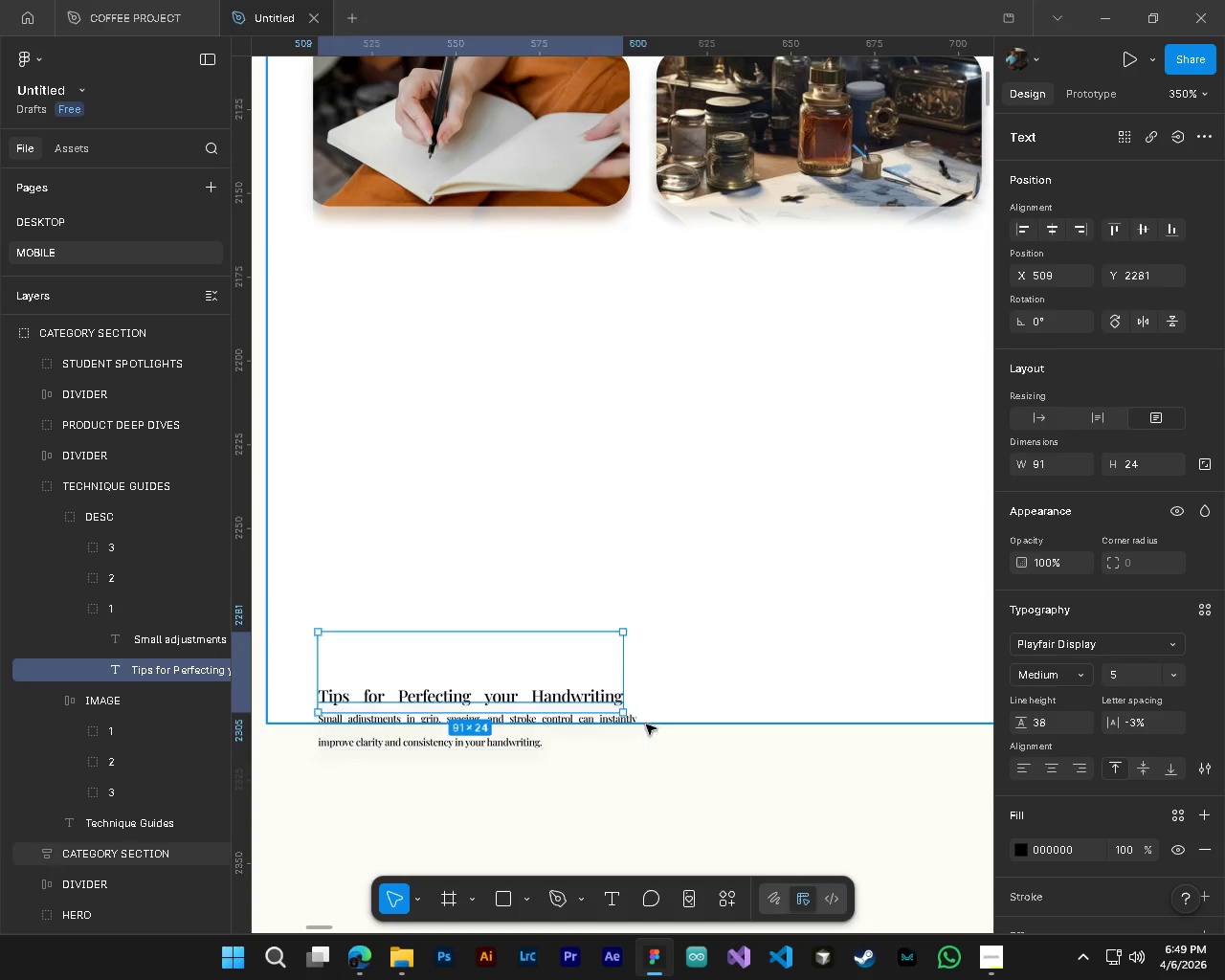 
left_click([622, 735])
 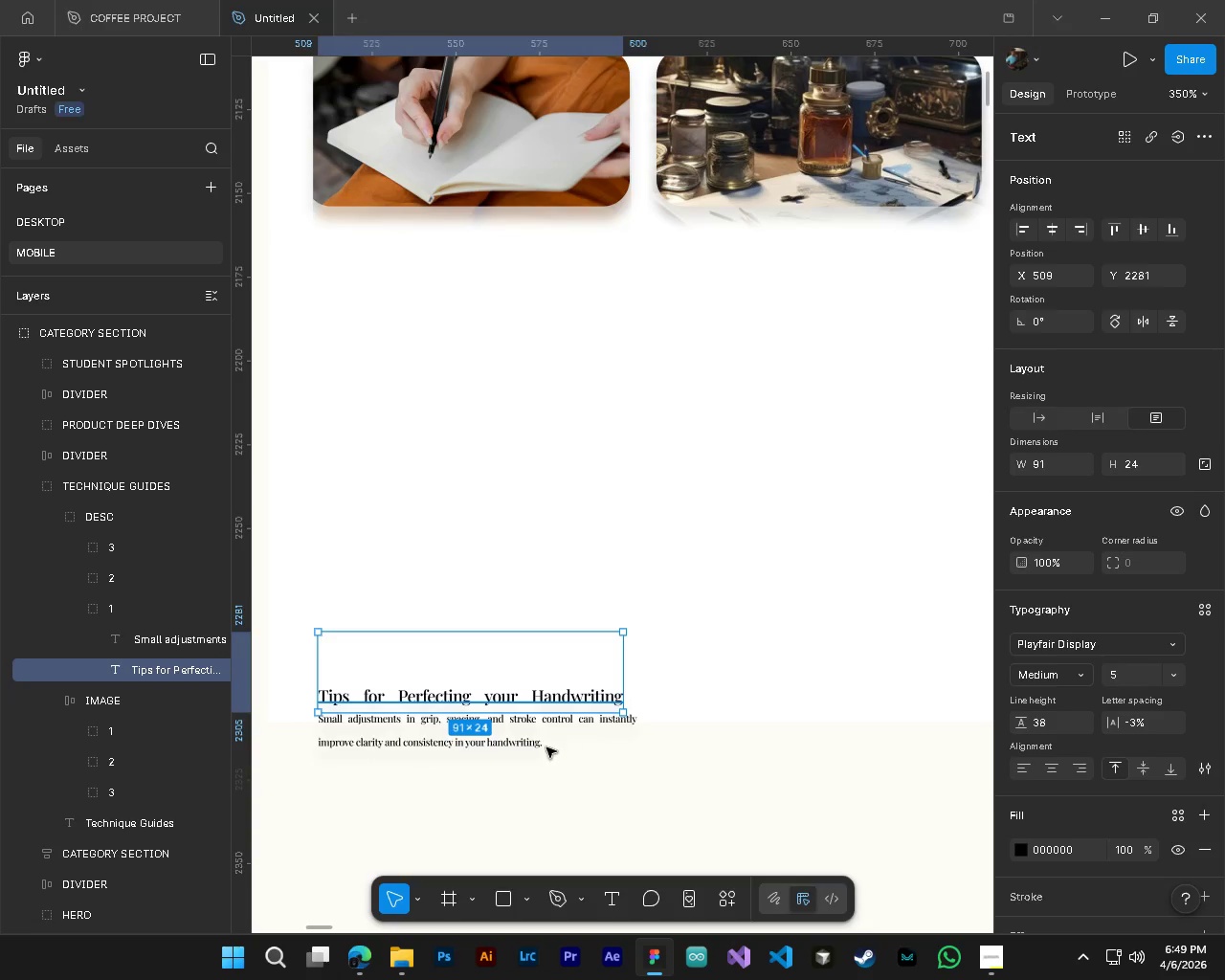 
hold_key(key=ControlLeft, duration=0.44)
left_click([538, 746])
 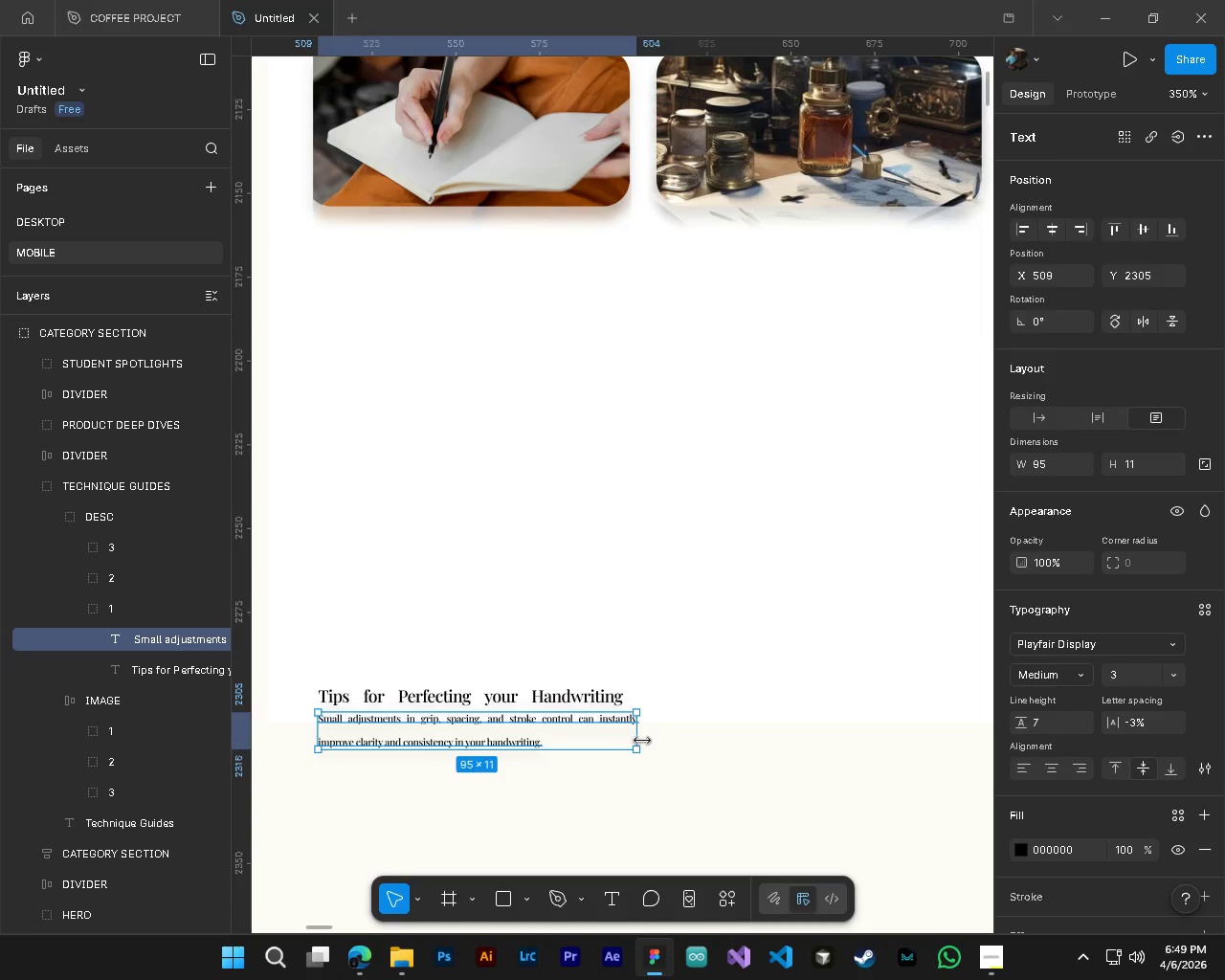 
left_click_drag(start_coordinate=[636, 741], to_coordinate=[619, 740])
 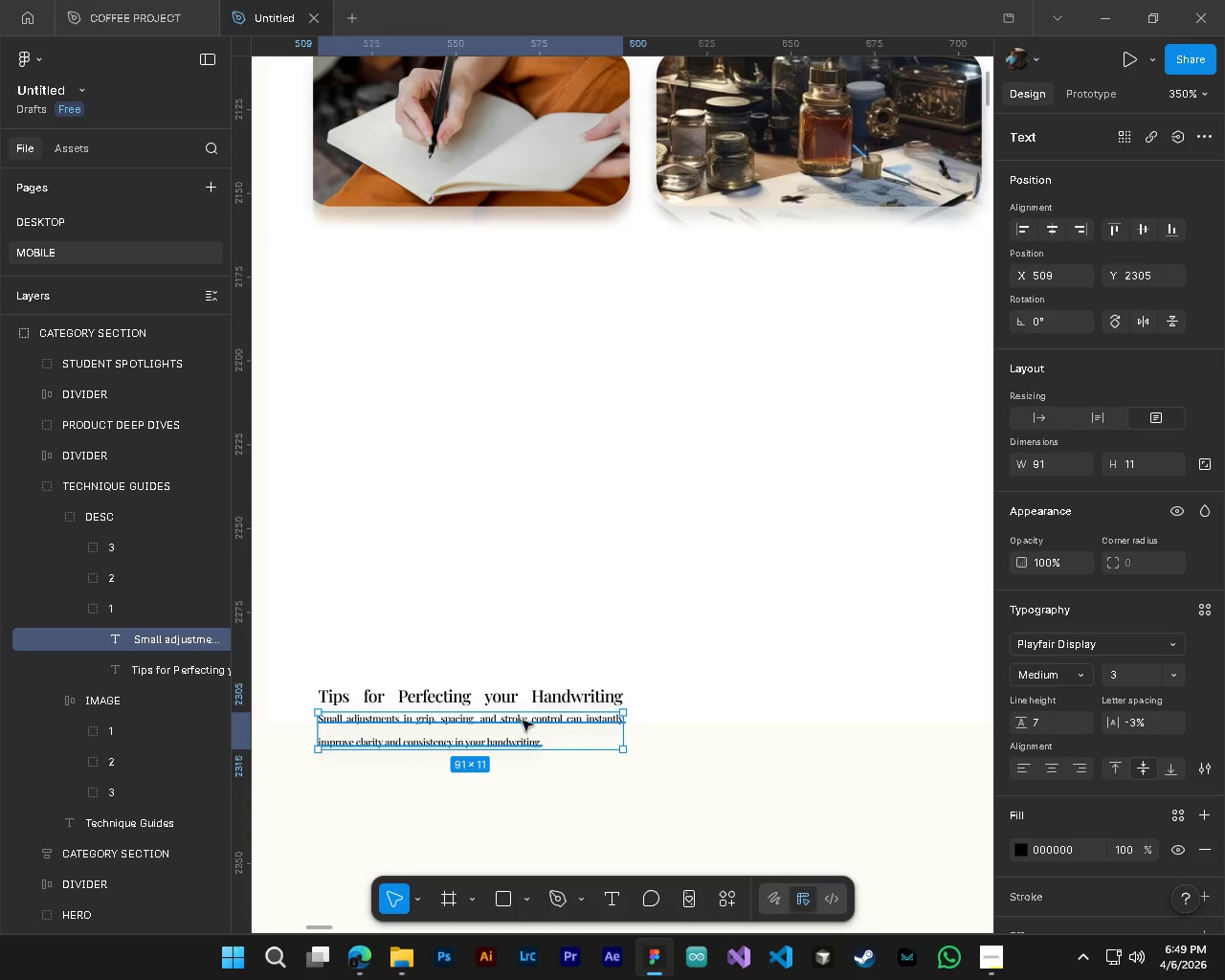 
hold_key(key=ControlLeft, duration=1.47)
left_click([523, 698])
 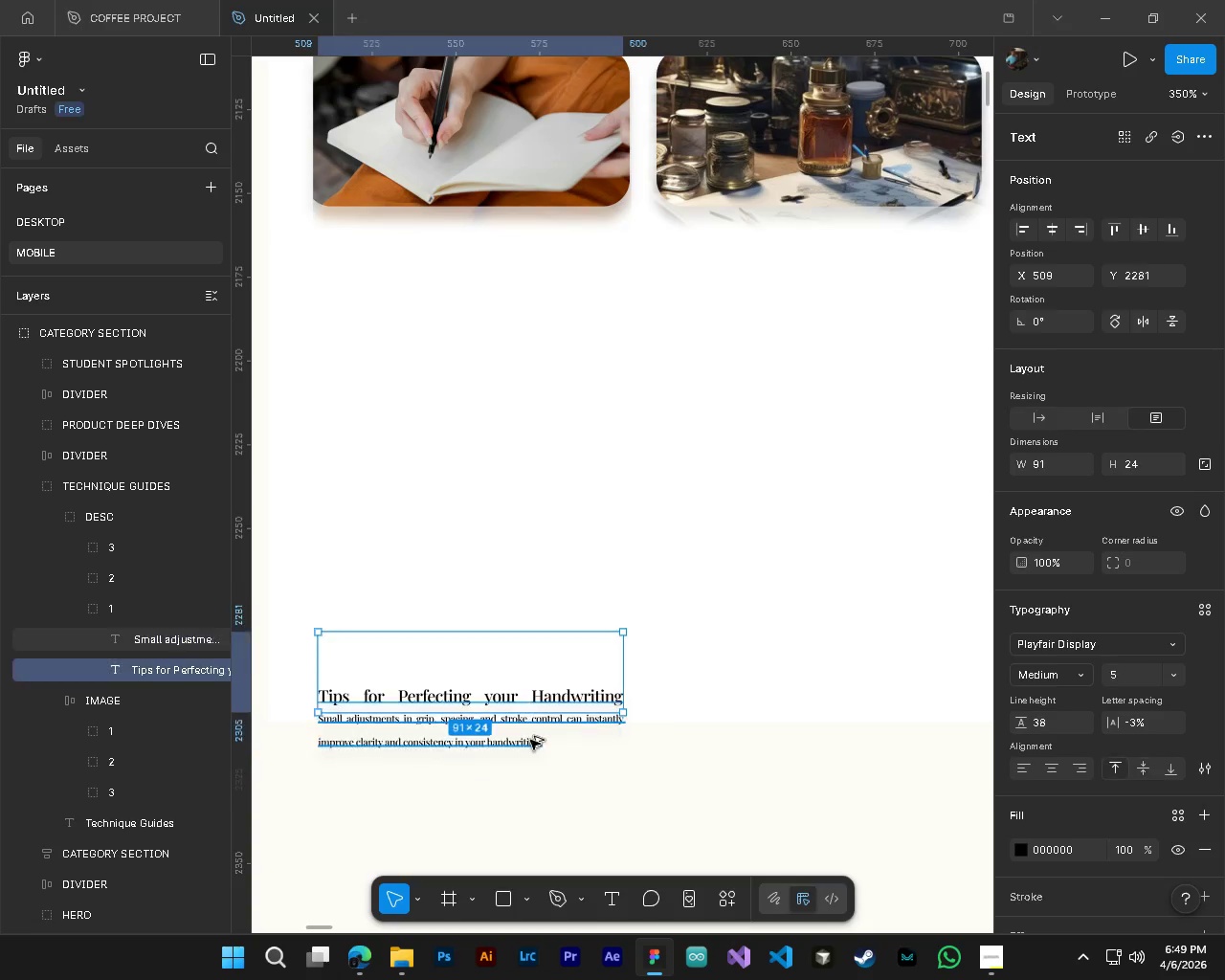 
hold_key(key=AltLeft, duration=0.41)
scroll: coordinate [530, 740], scroll_direction: down, amount: 5.0
 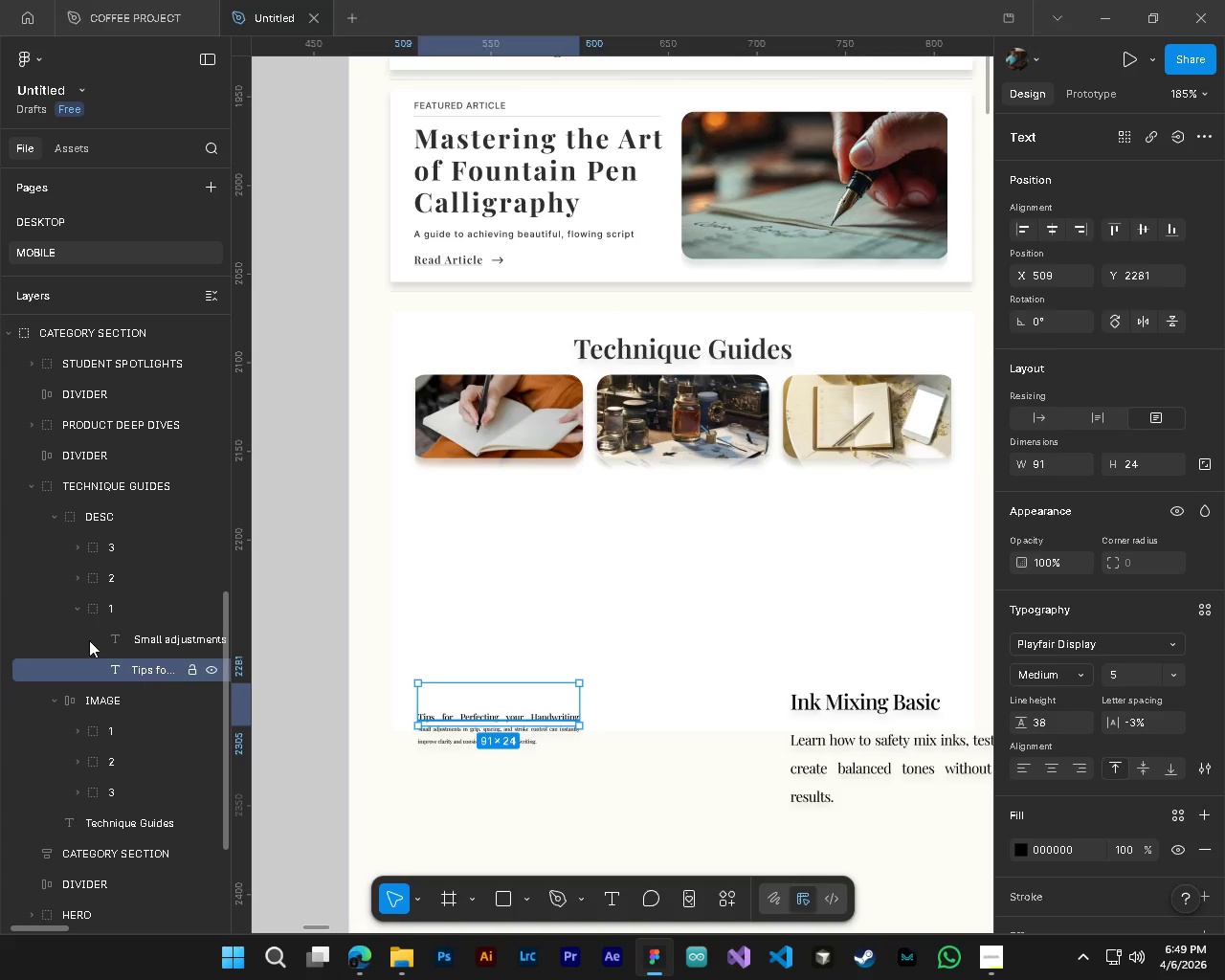 
left_click([74, 612])
 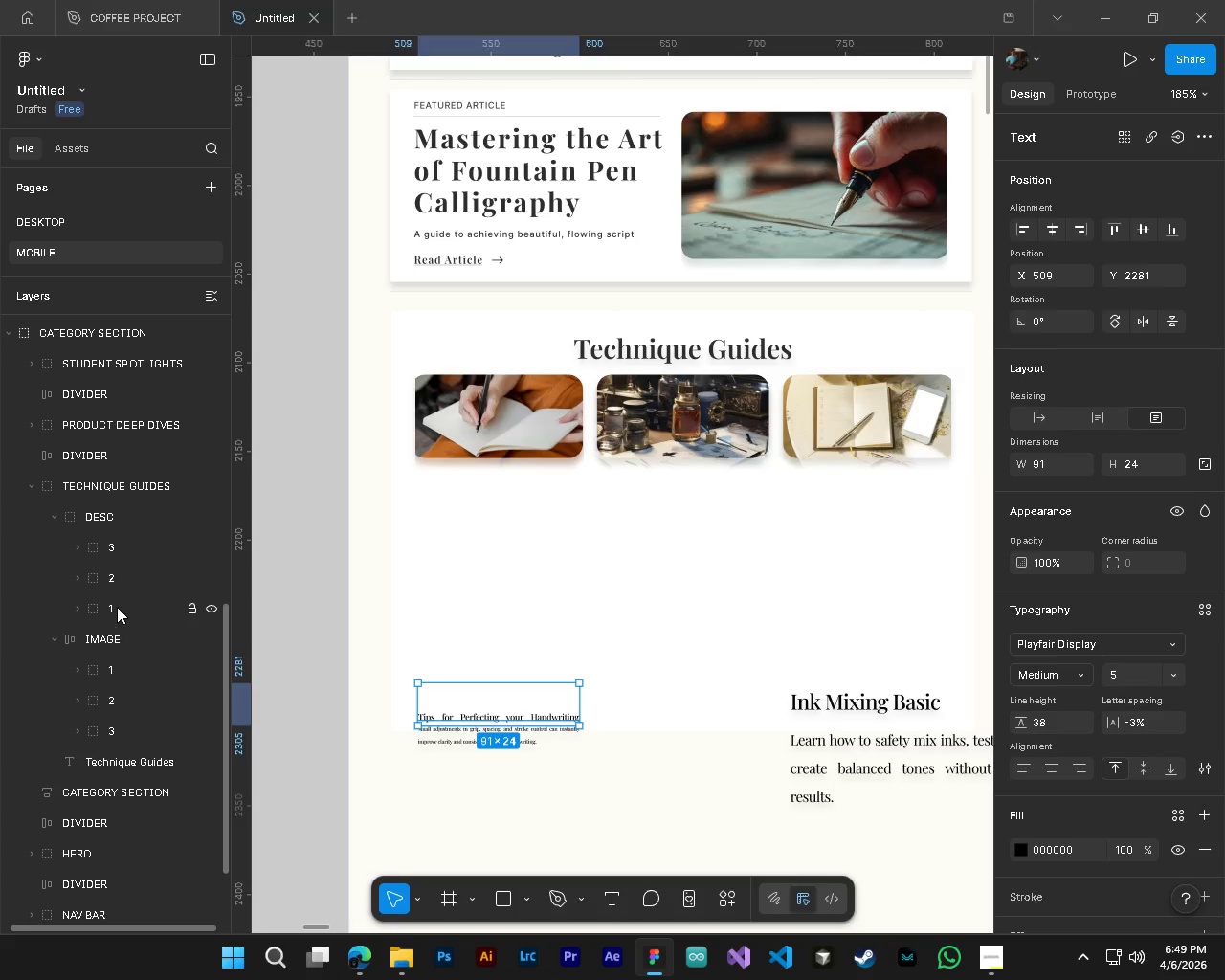 
left_click([116, 605])
 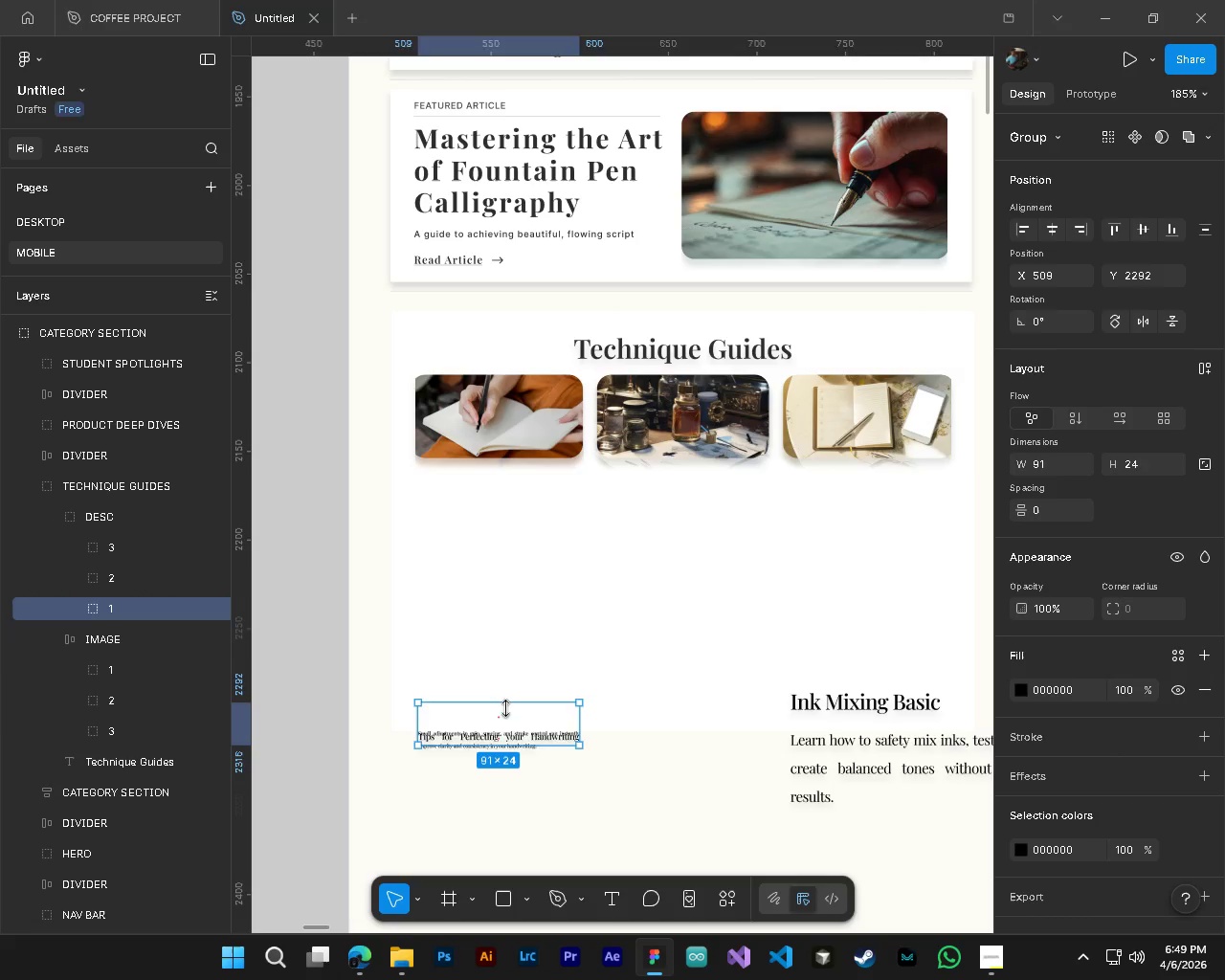 
key(Control+Z)
 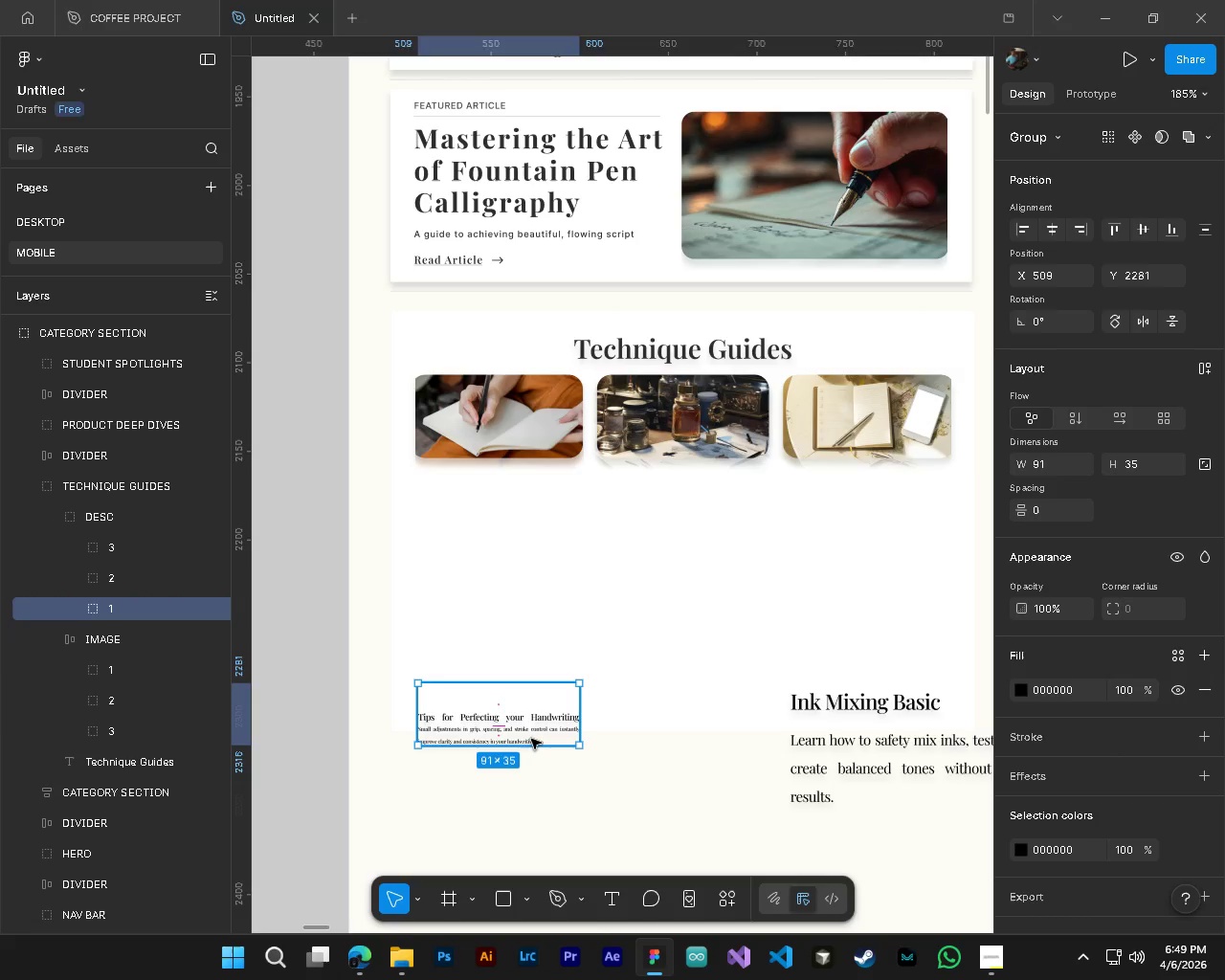 
left_click_drag(start_coordinate=[531, 739], to_coordinate=[540, 516])
 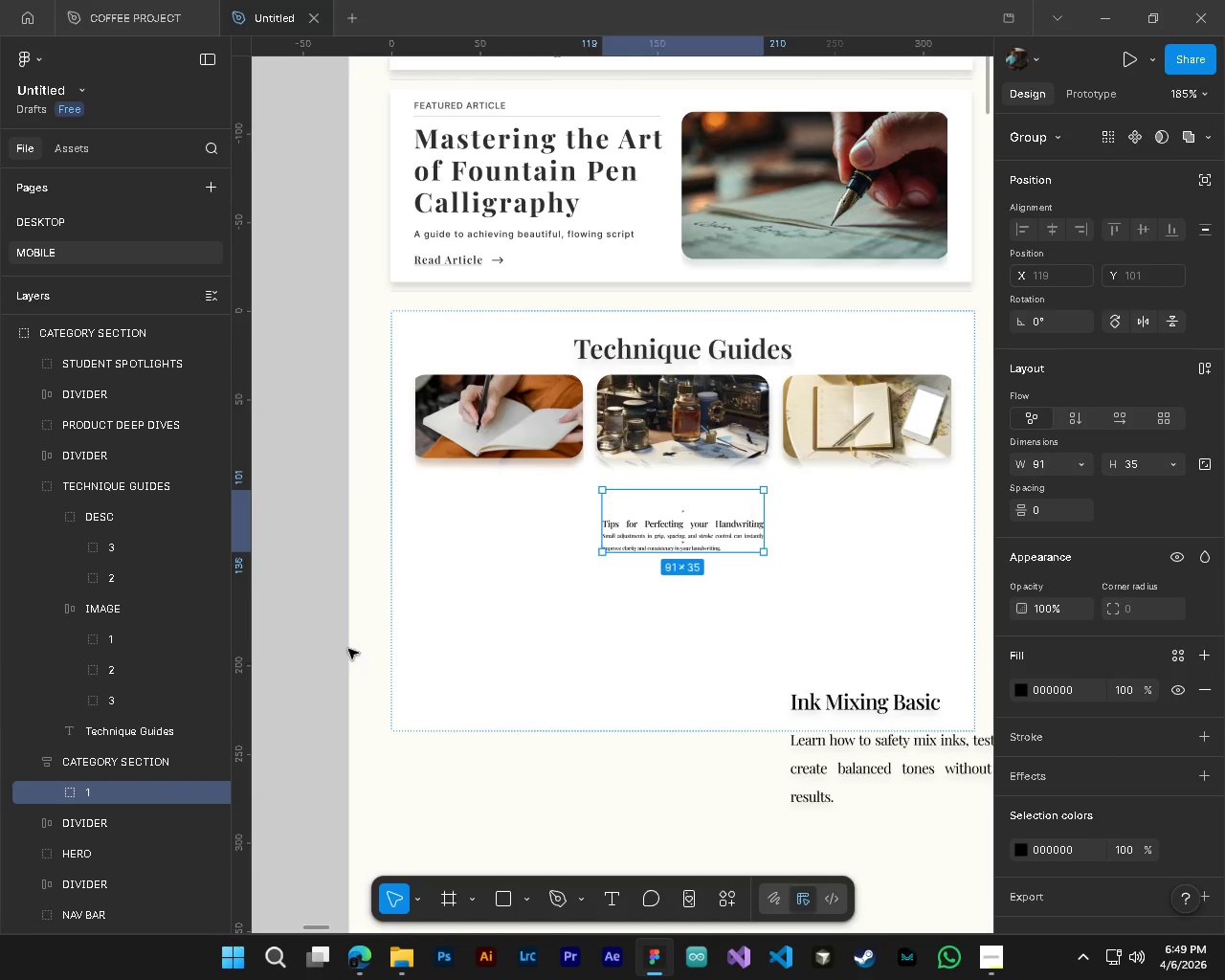 
hold_key(key=ControlLeft, duration=0.58)
hold_key(key=AltLeft, duration=0.48)
scroll: coordinate [564, 533], scroll_direction: up, amount: 3.0
 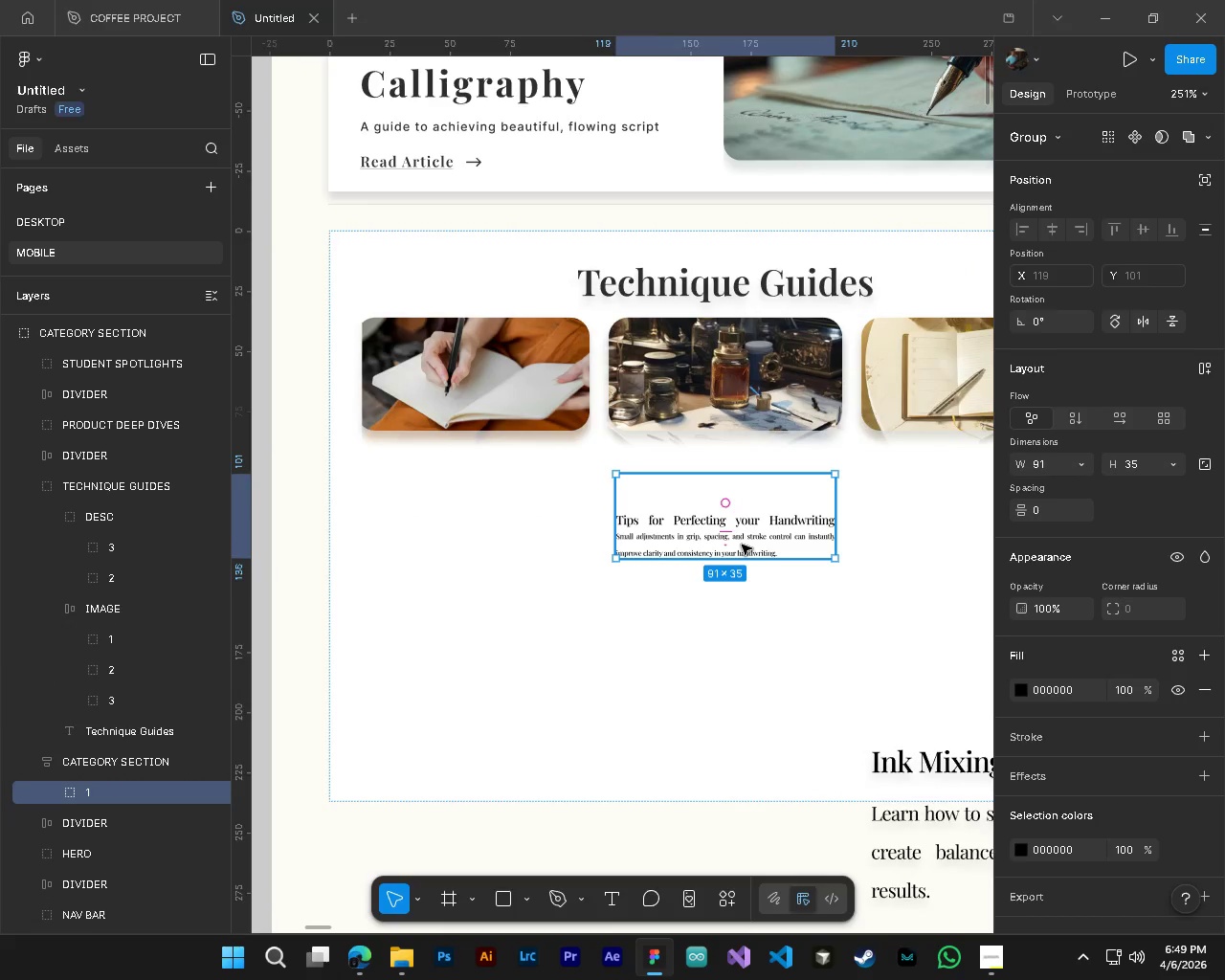 
left_click_drag(start_coordinate=[742, 545], to_coordinate=[512, 533])
 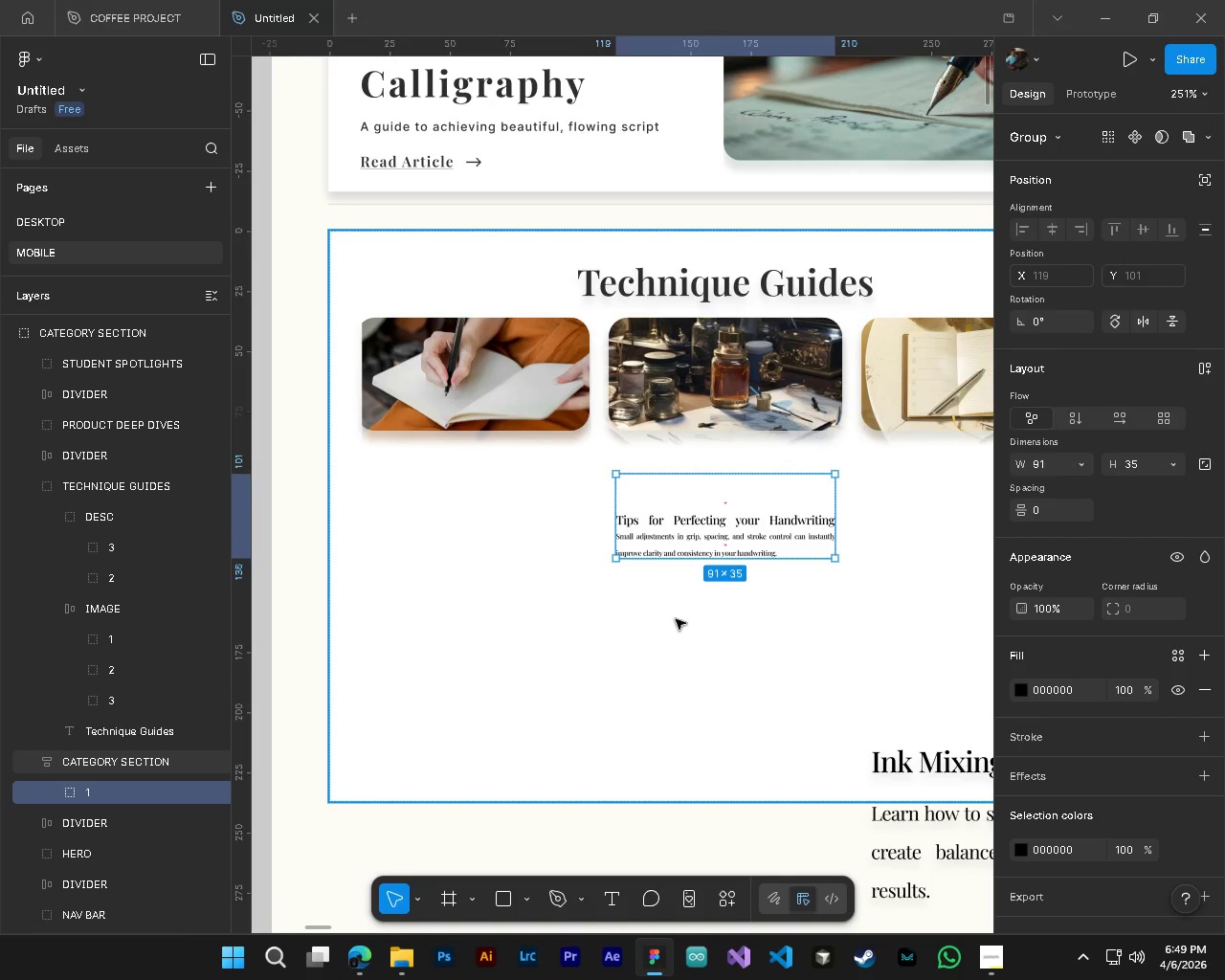 
hold_key(key=AltLeft, duration=0.91)
hold_key(key=ControlLeft, duration=0.91)
scroll: coordinate [689, 617], scroll_direction: down, amount: 16.0
 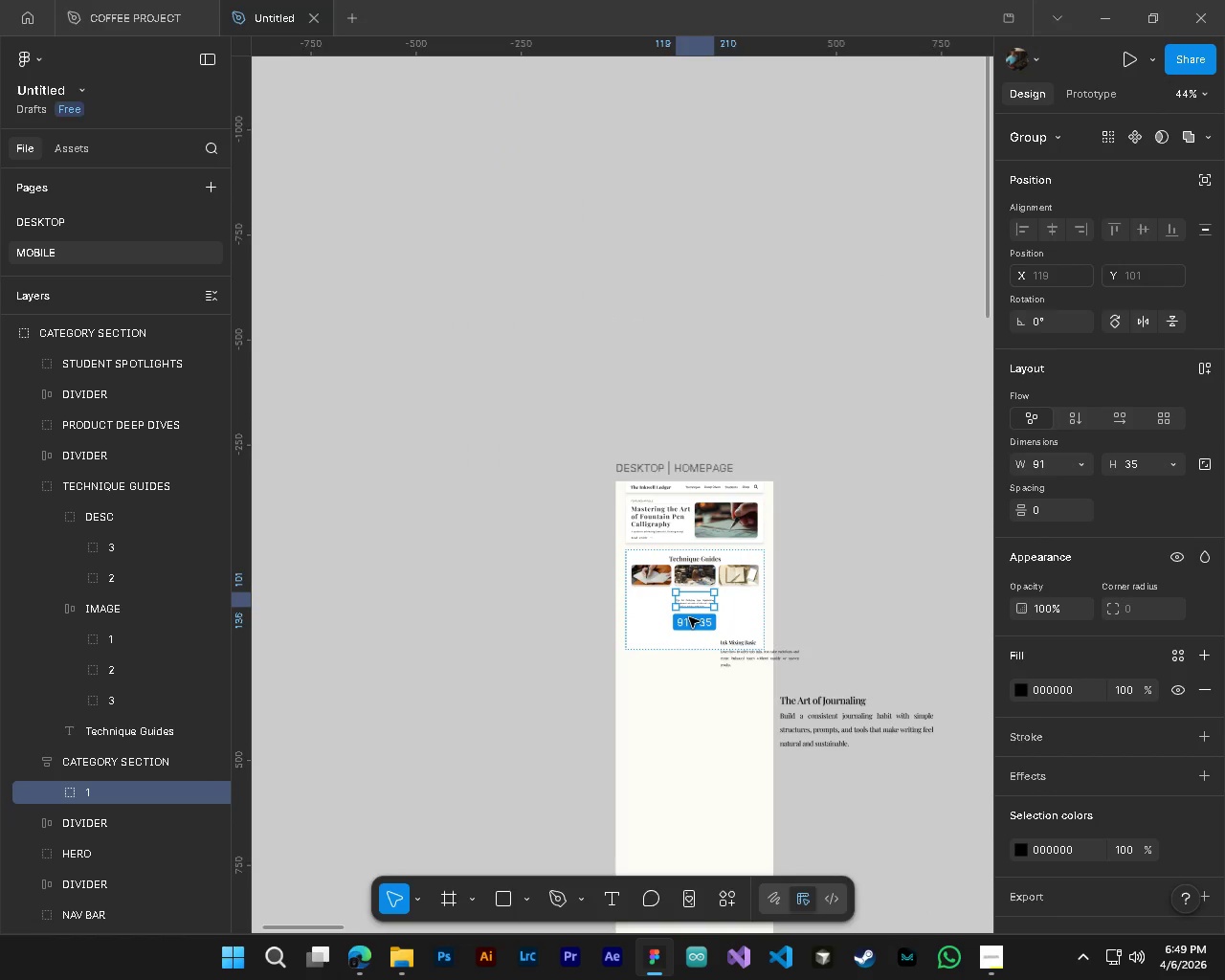 
wait(5.47)
 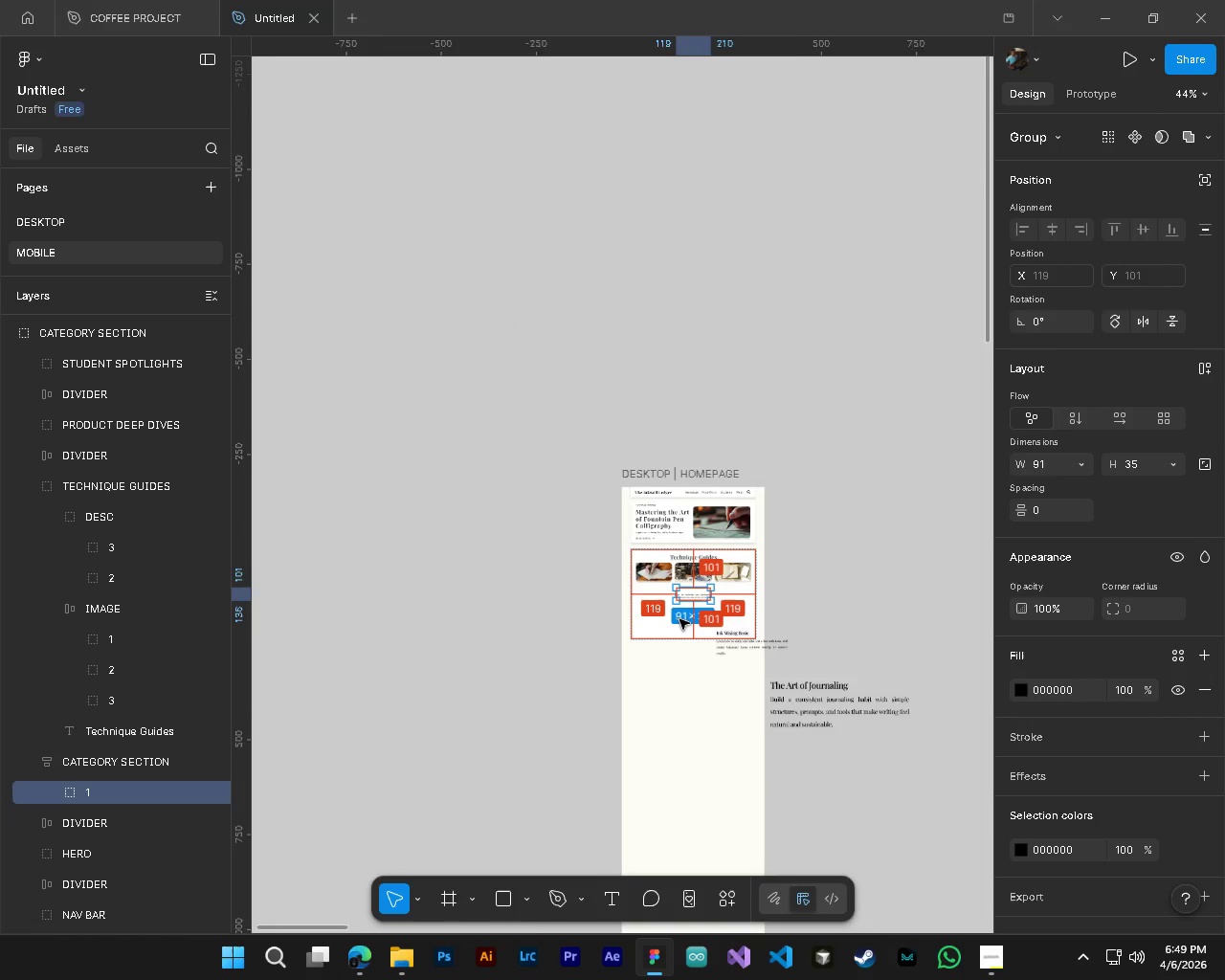 
hold_key(key=AltLeft, duration=0.84)
 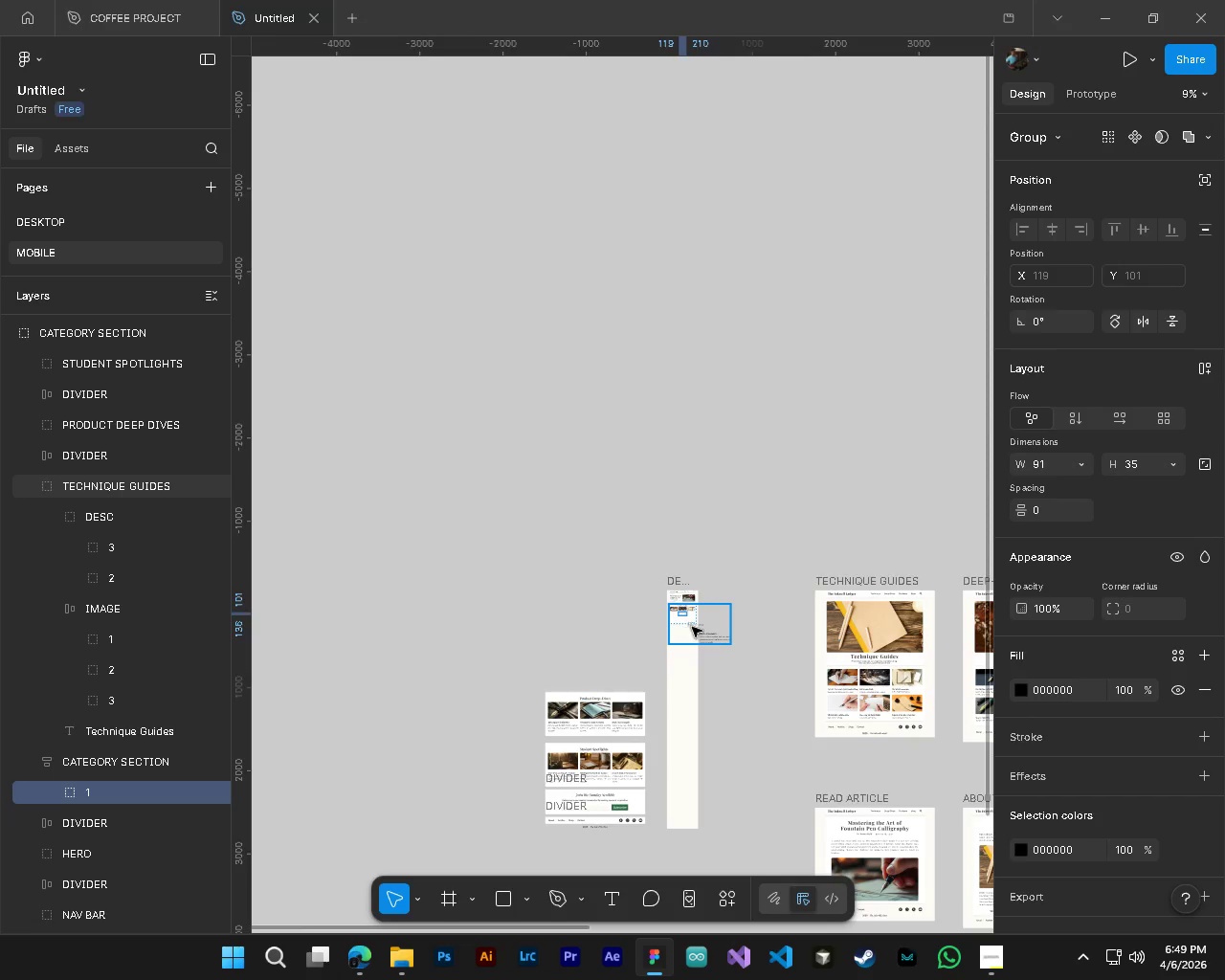 
key(Alt+Control+Meta+MetaLeft)
 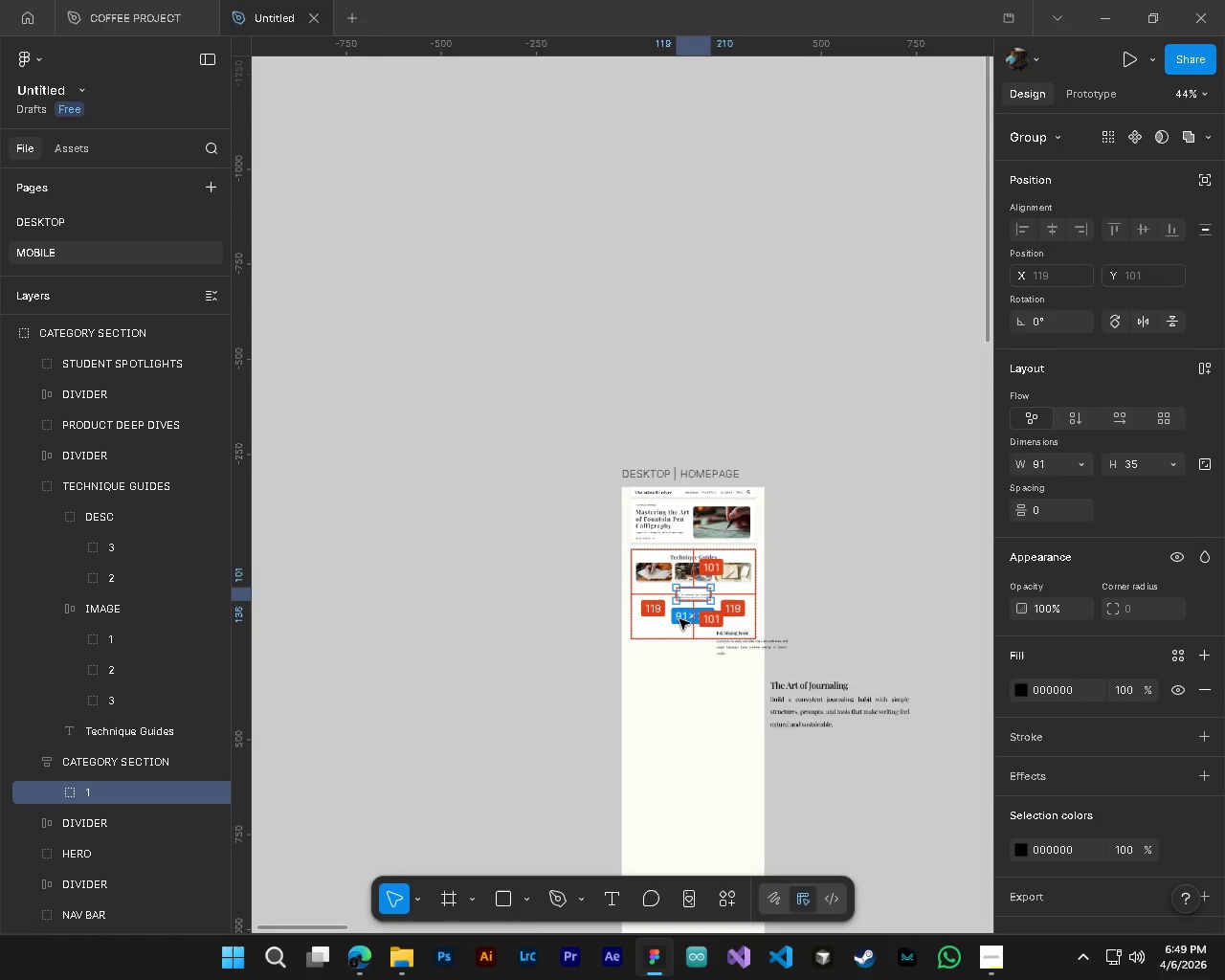 
hold_key(key=ControlLeft, duration=0.83)
scroll: coordinate [679, 619], scroll_direction: down, amount: 16.0
 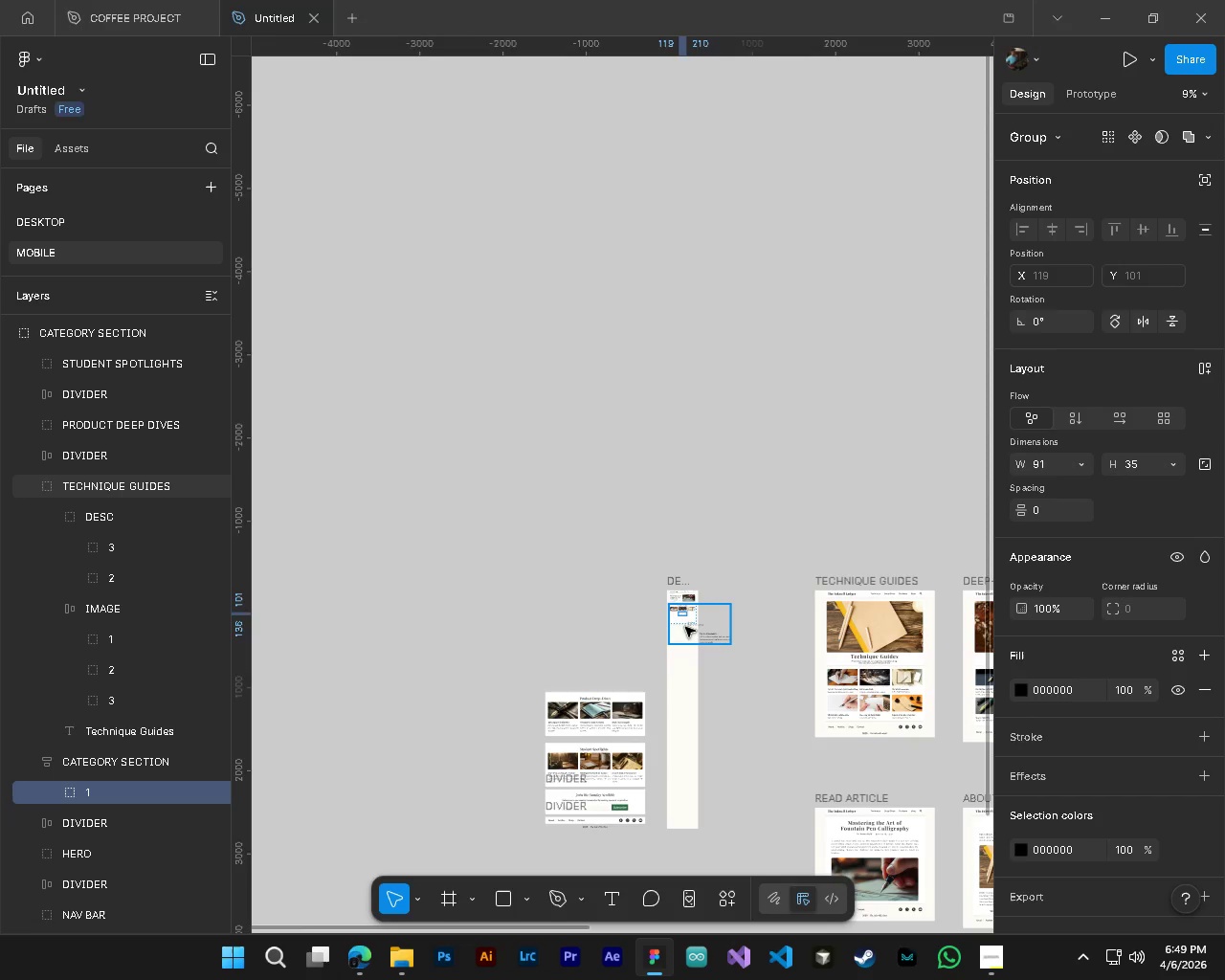 
hold_key(key=ShiftLeft, duration=1.5)
 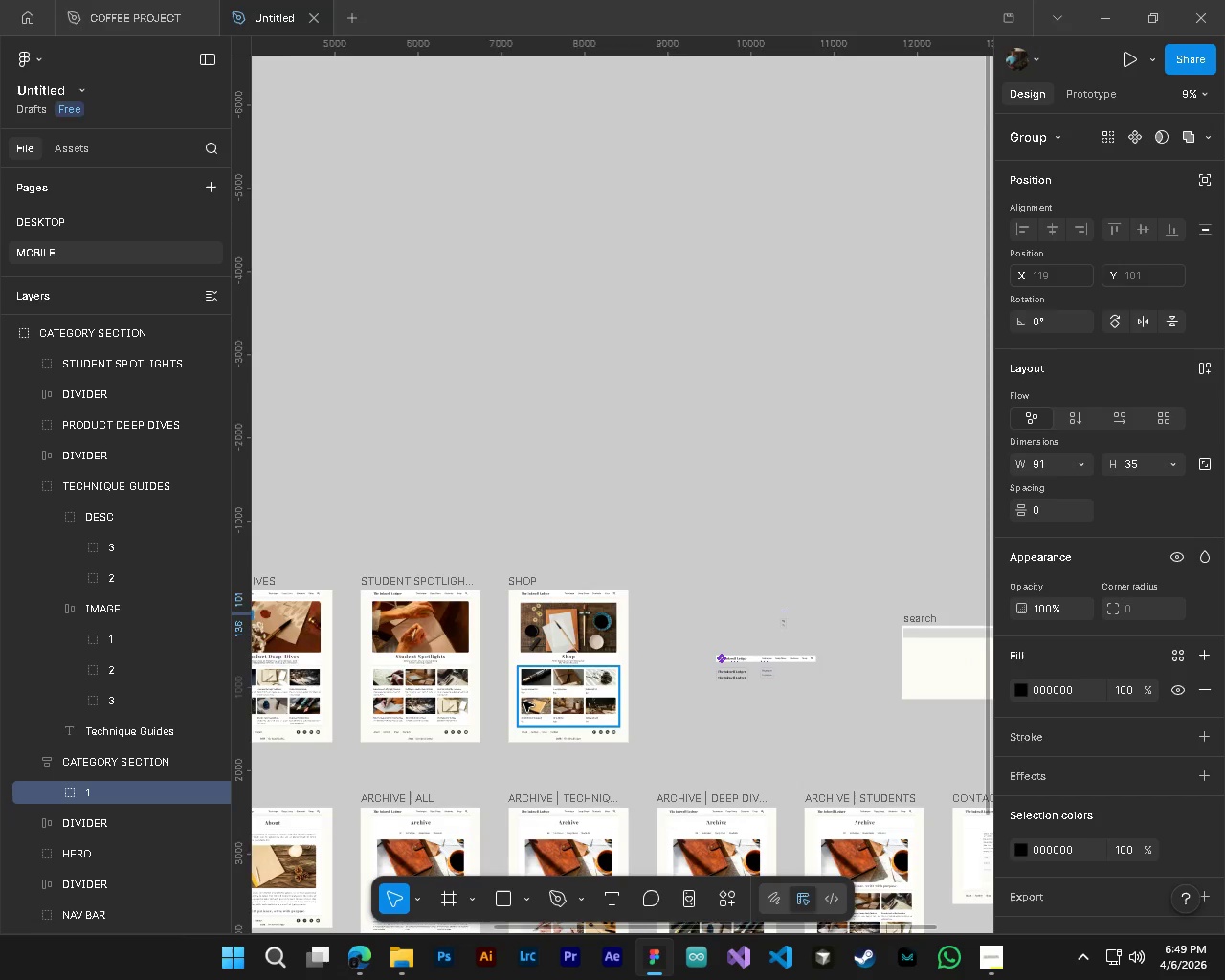 
hold_key(key=ShiftLeft, duration=0.31)
 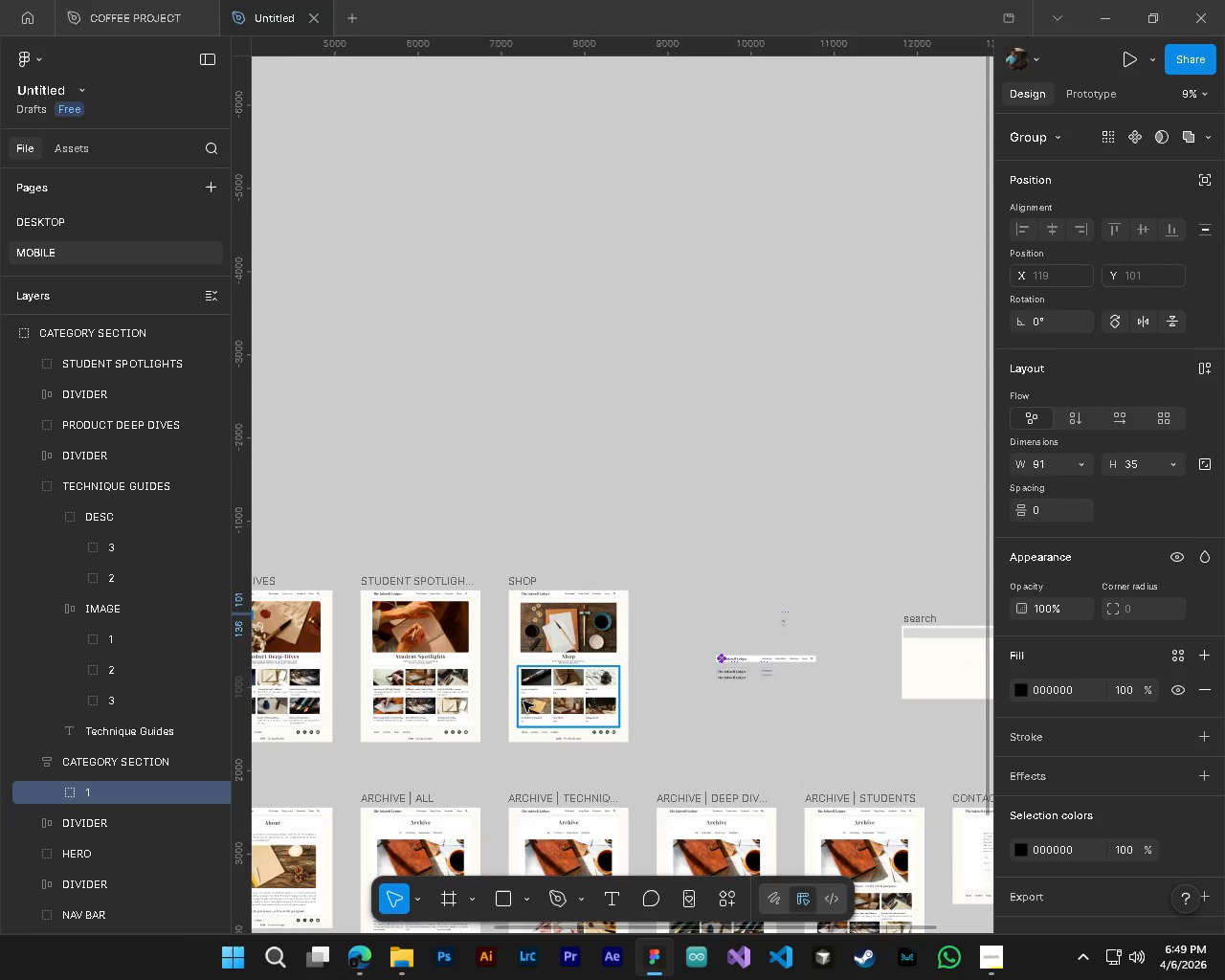 
scroll: coordinate [559, 682], scroll_direction: down, amount: 15.0
 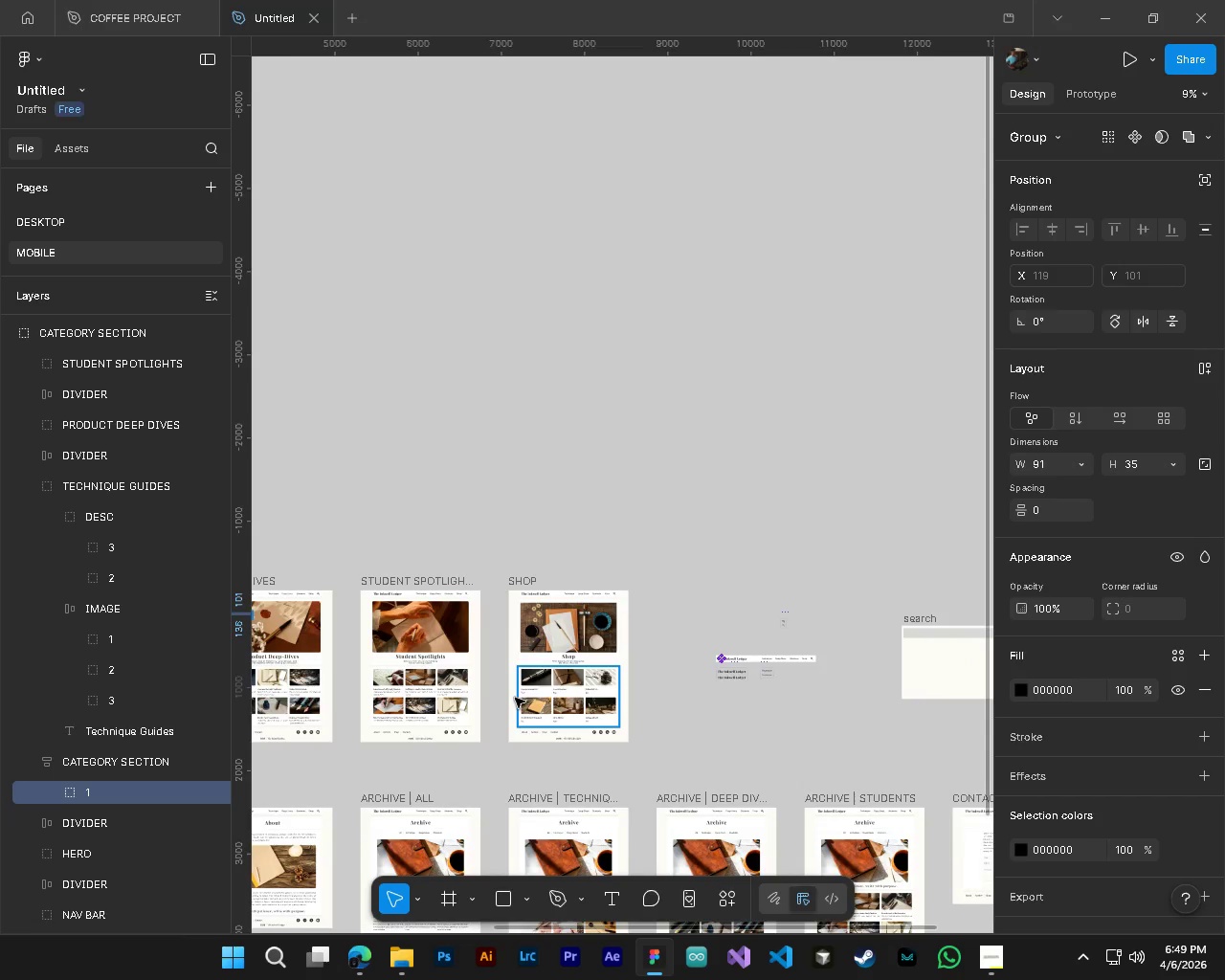 
key(Alt+Control+ControlLeft)
 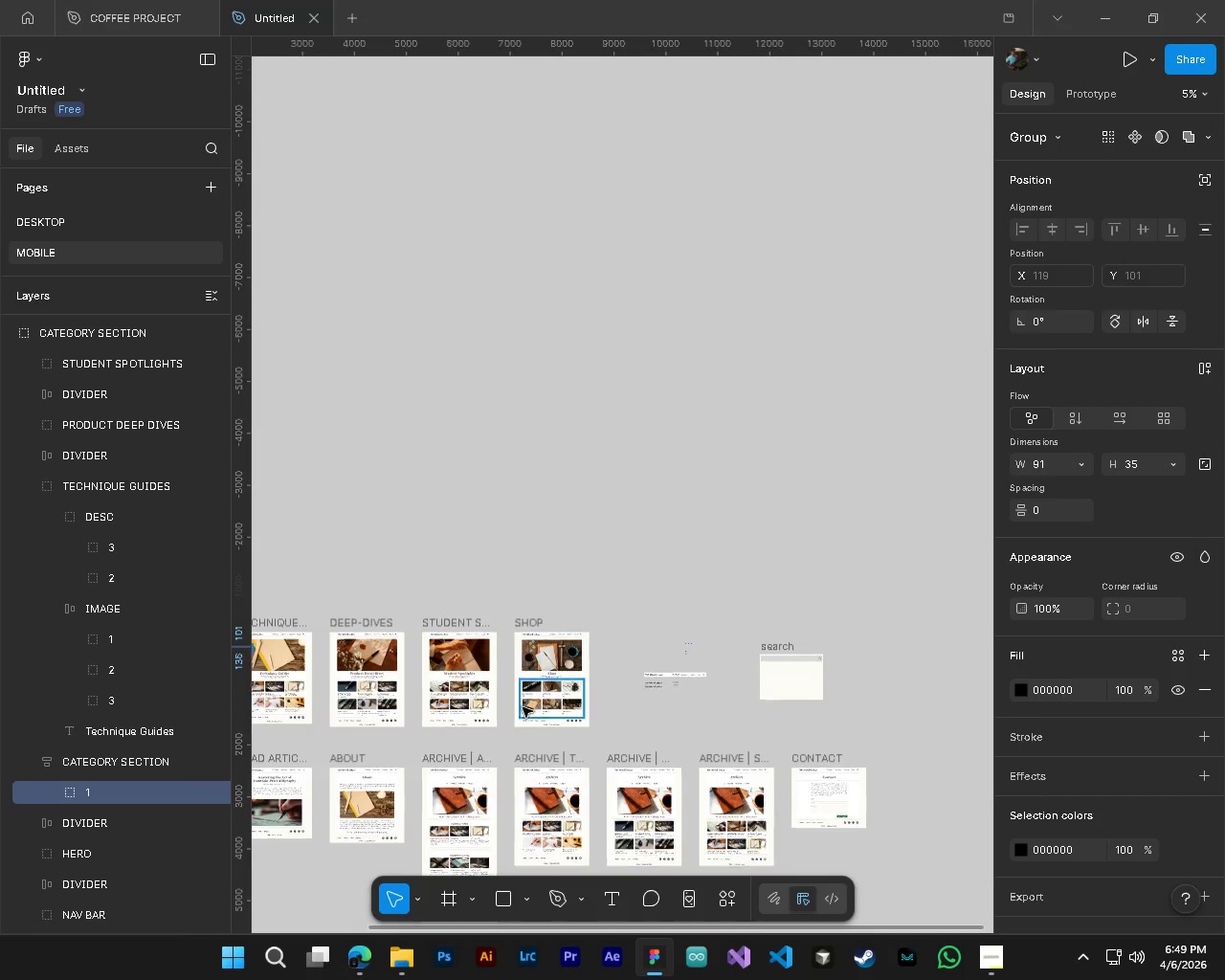 
key(Alt+AltLeft)
 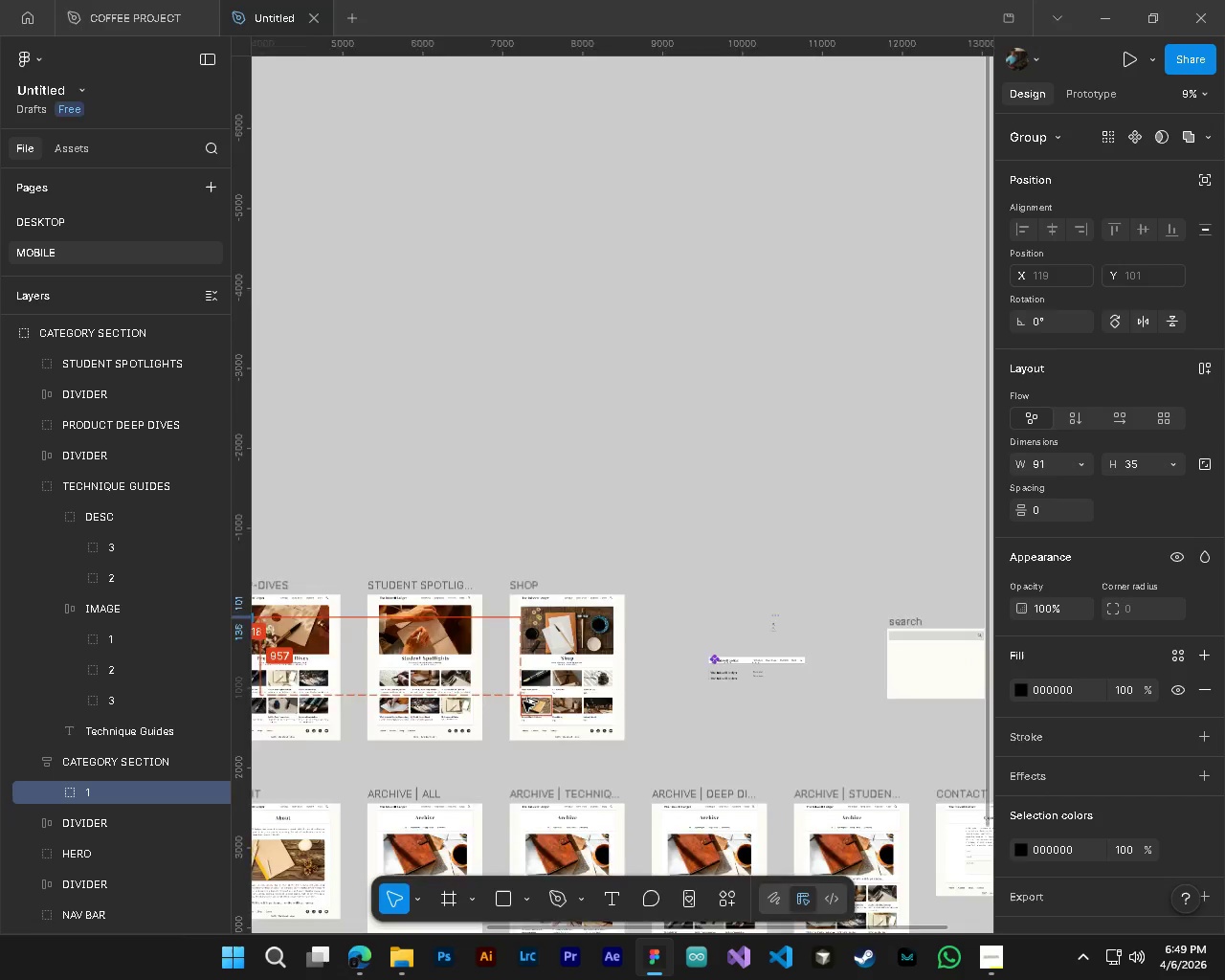 
key(Shift+ShiftLeft)
 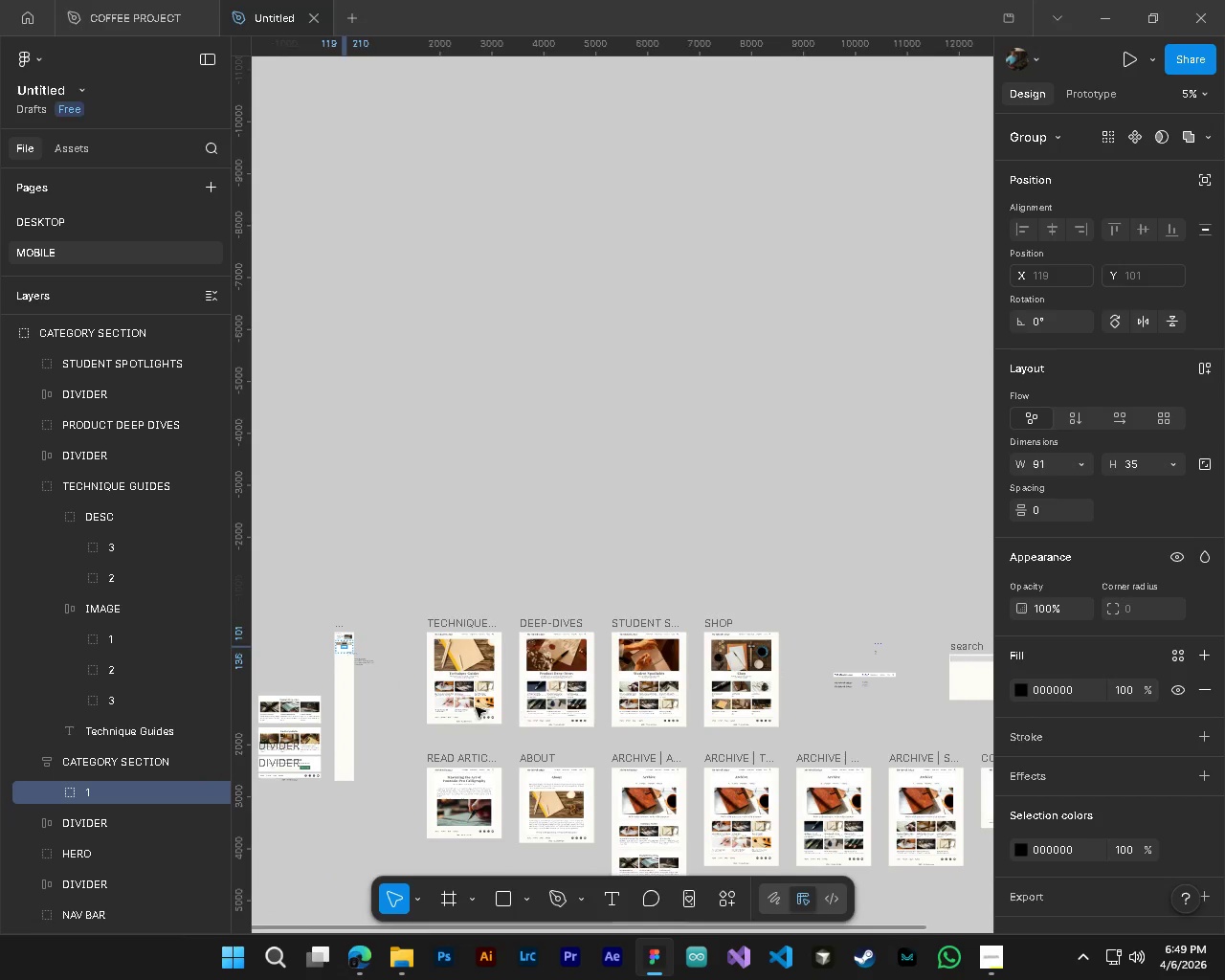 
key(Shift+ShiftLeft)
 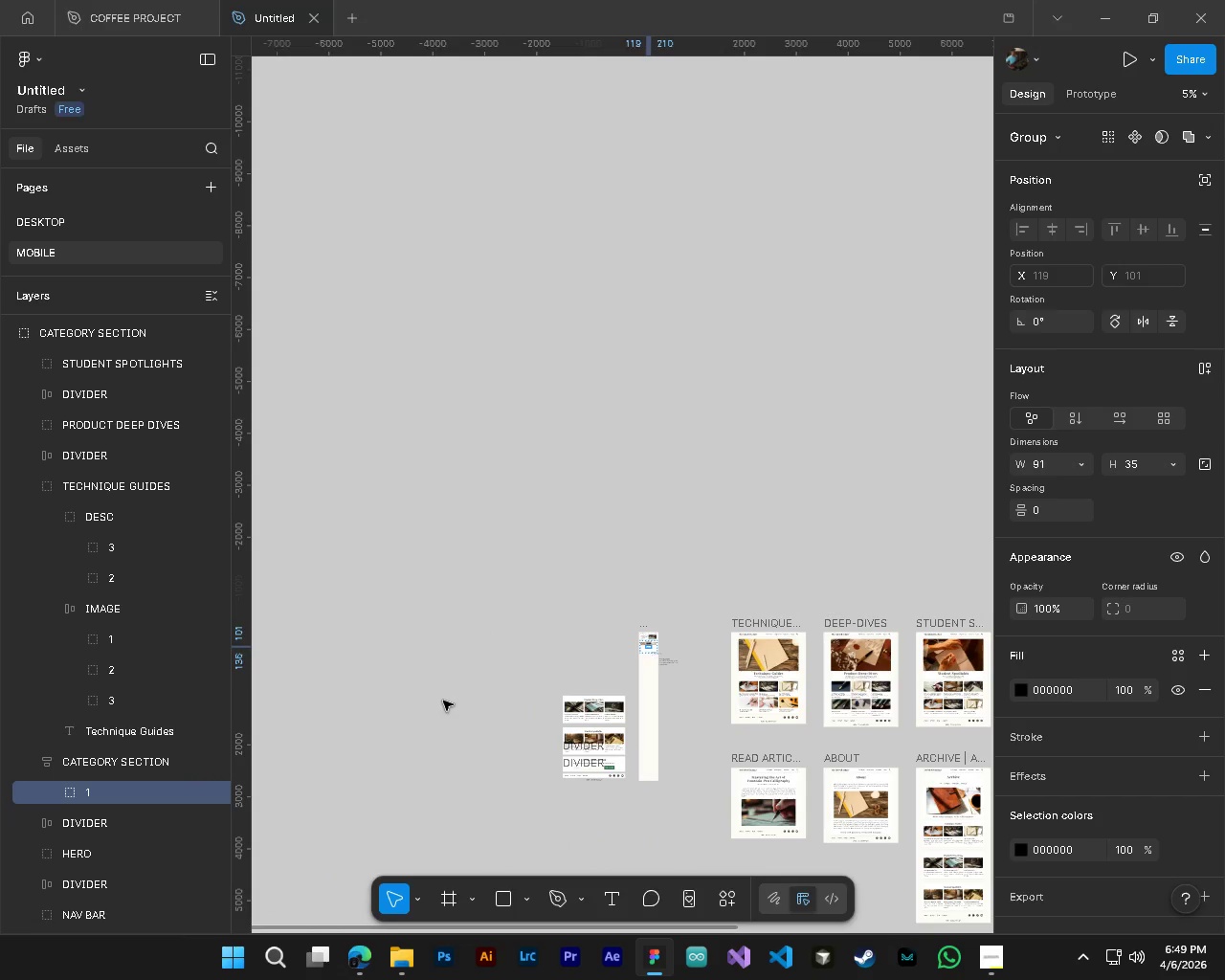 
hold_key(key=AltLeft, duration=2.23)
hold_key(key=ControlLeft, duration=1.5)
hold_key(key=ControlLeft, duration=0.77)
scroll: coordinate [617, 688], scroll_direction: up, amount: 36.0
 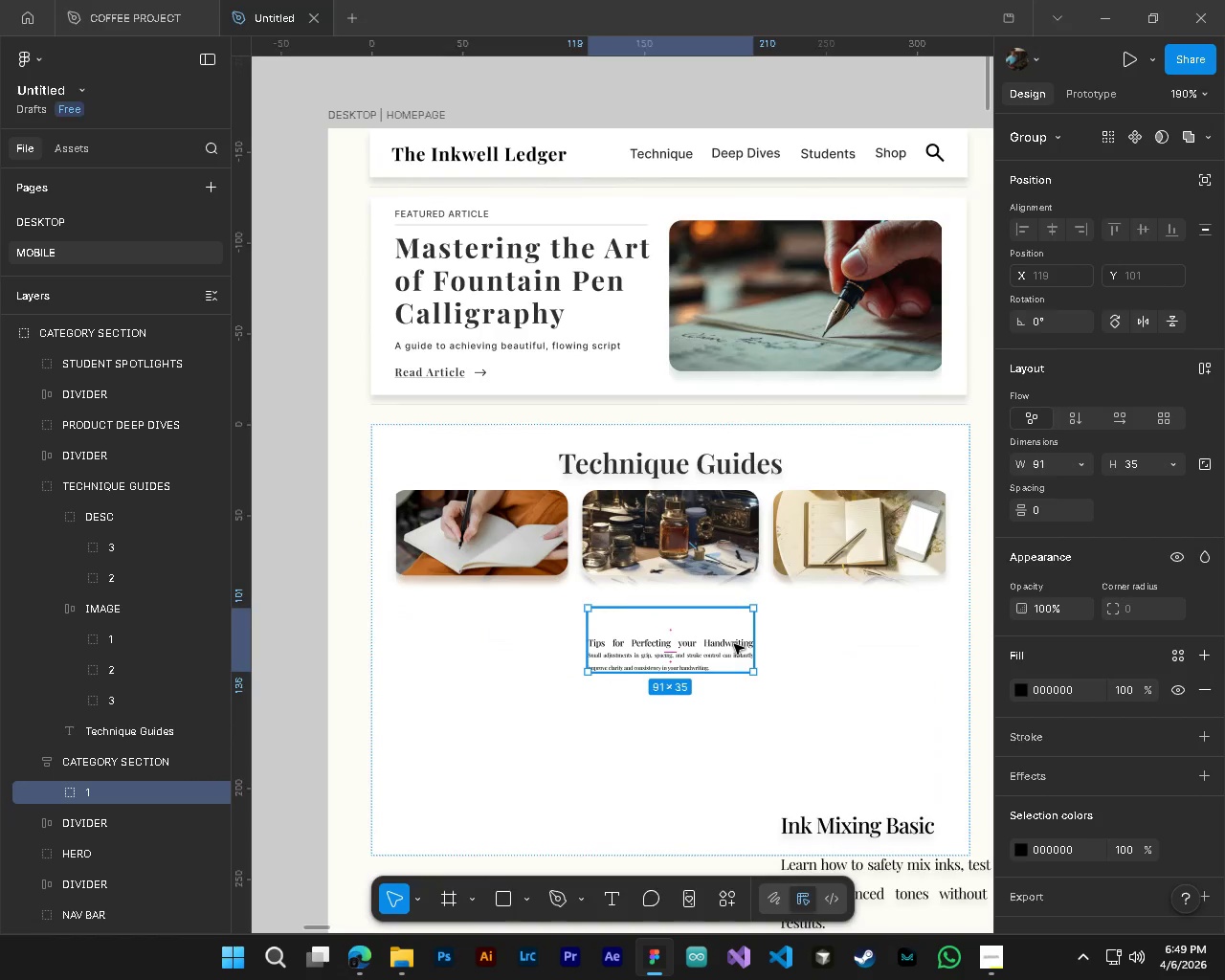 
hold_key(key=ControlLeft, duration=2.52)
 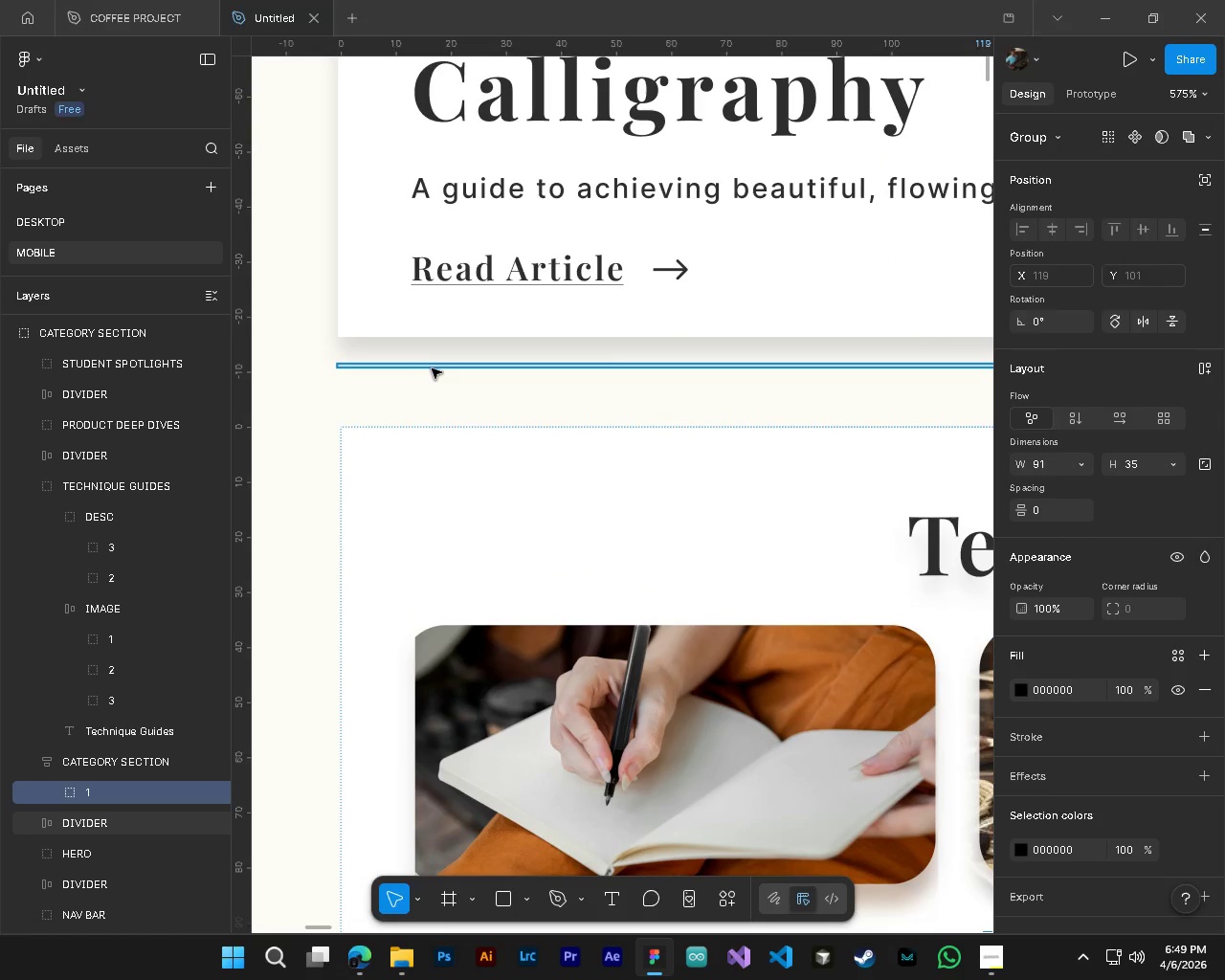 
hold_key(key=AltLeft, duration=1.51)
 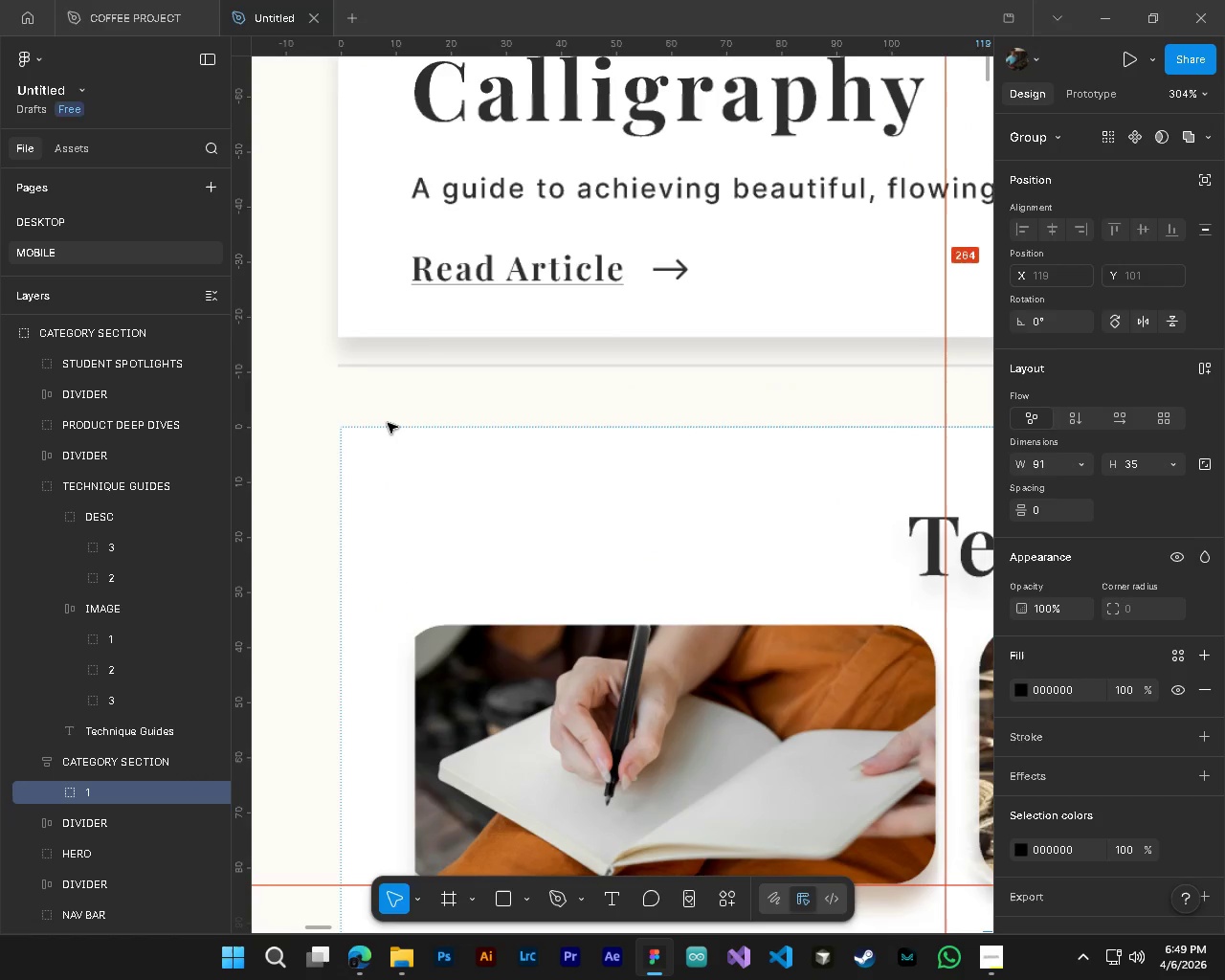 
hold_key(key=AltLeft, duration=0.91)
 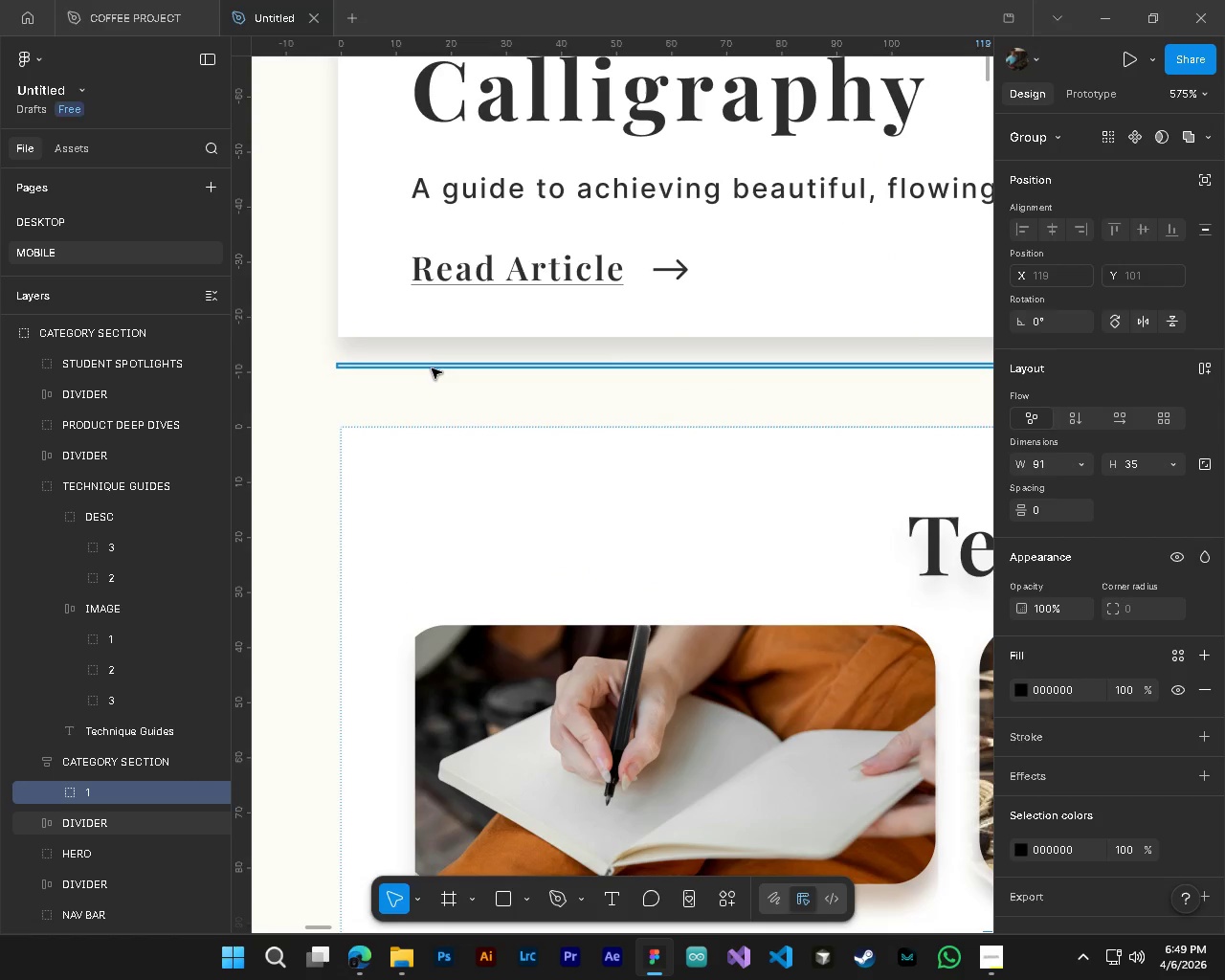 
hold_key(key=AltLeft, duration=3.14)
 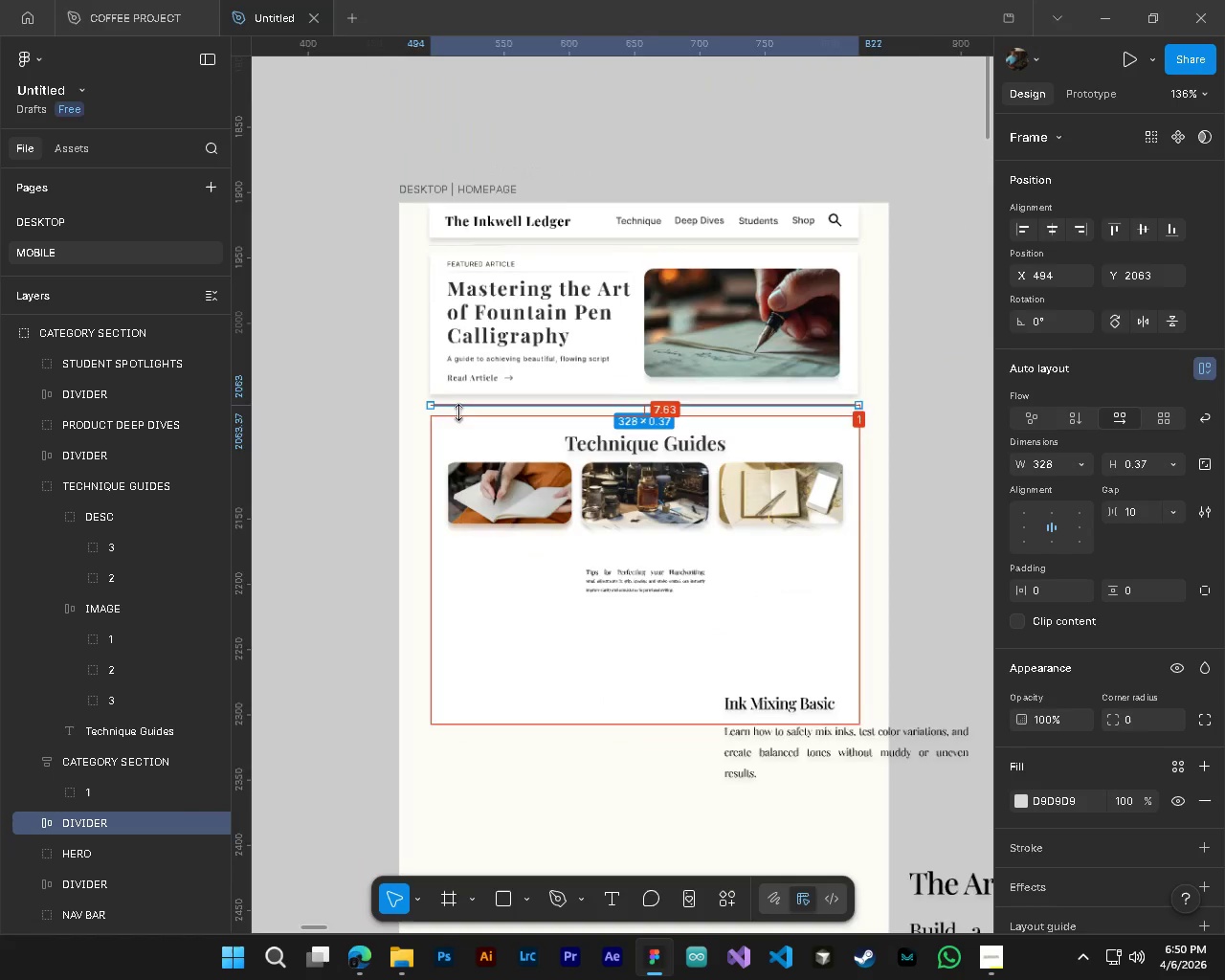 
scroll: coordinate [388, 423], scroll_direction: up, amount: 9.0
 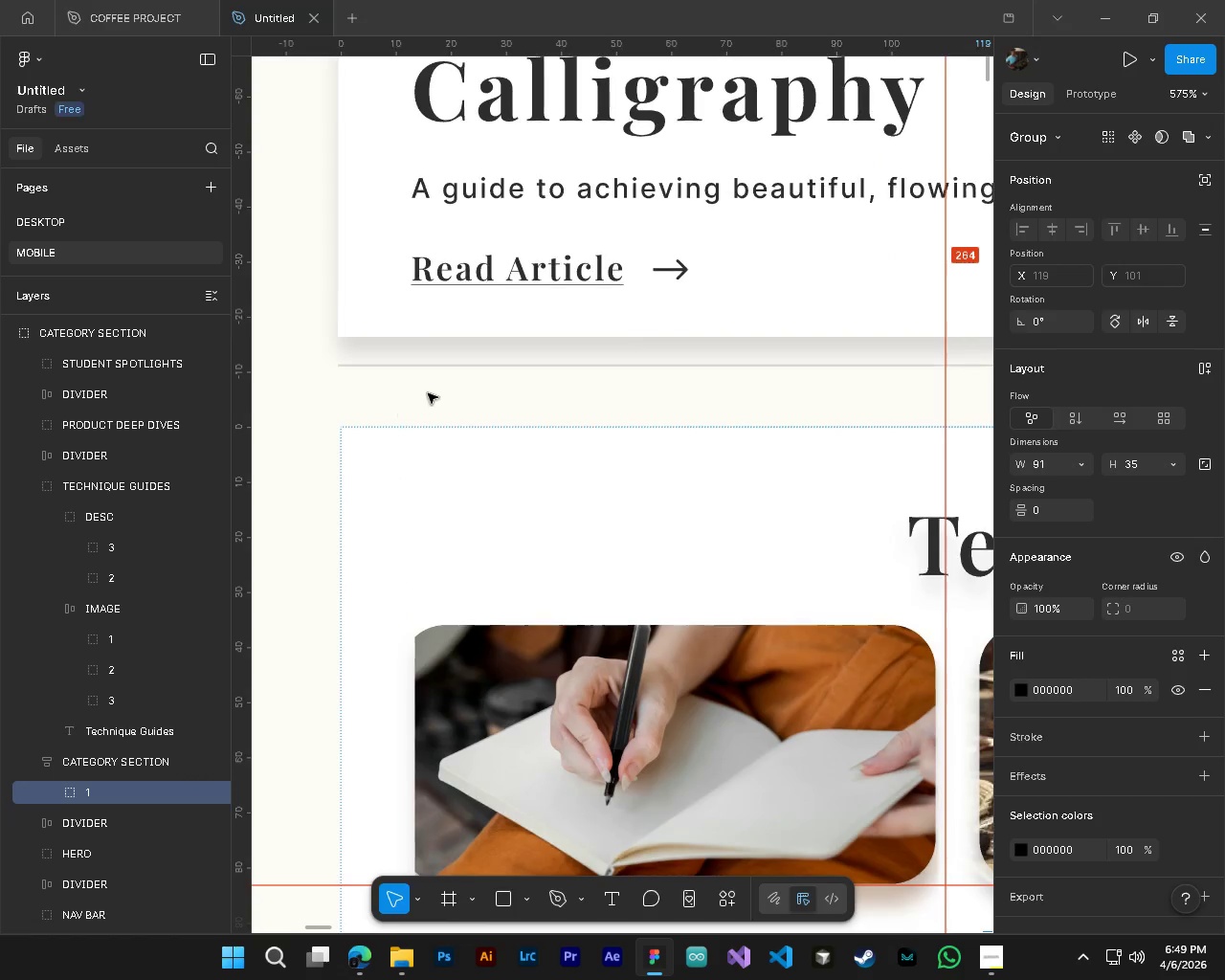 
hold_key(key=ControlLeft, duration=0.47)
left_click([432, 368])
 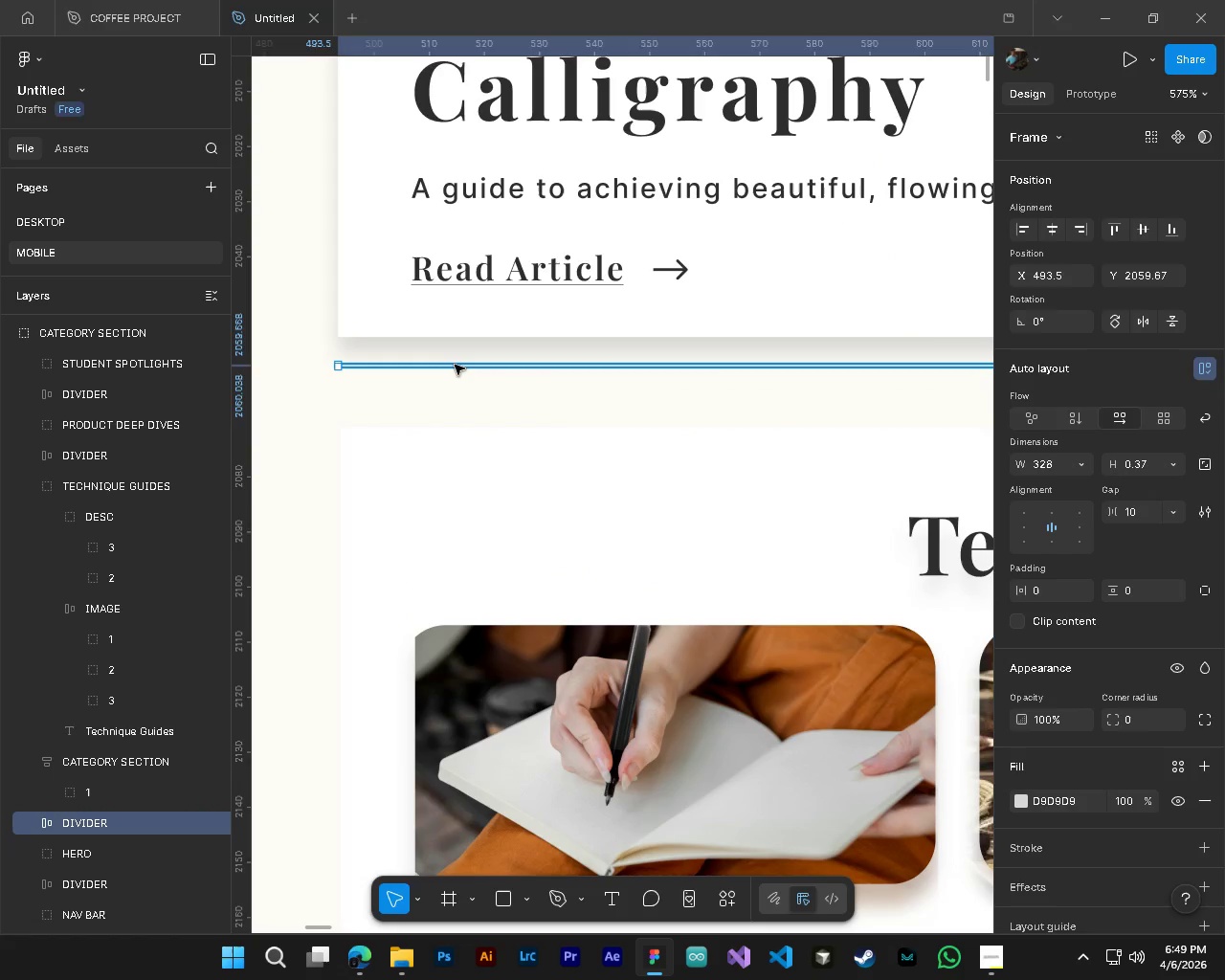 
left_click_drag(start_coordinate=[455, 365], to_coordinate=[455, 385])
 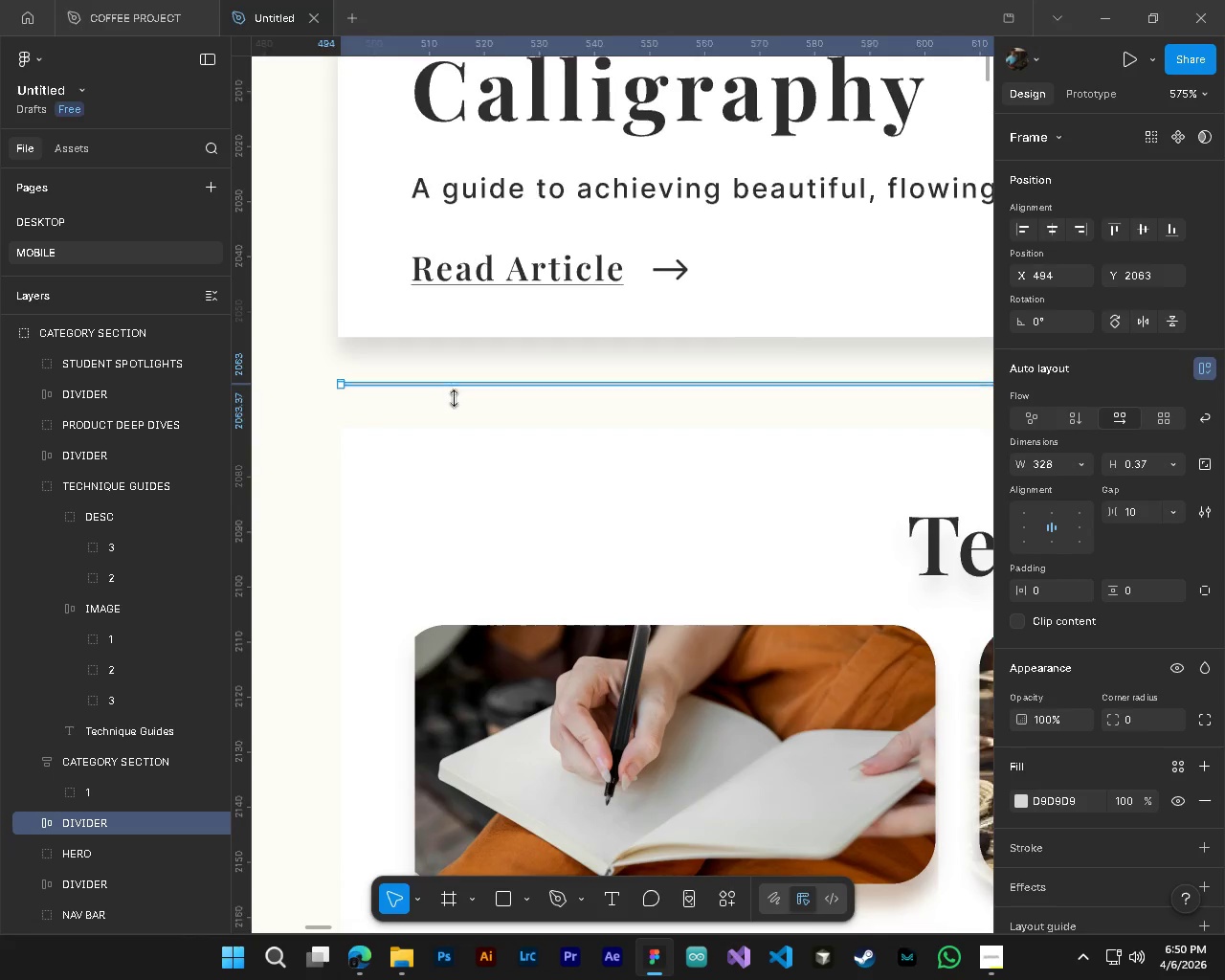 
hold_key(key=ControlLeft, duration=0.59)
hold_key(key=AltLeft, duration=0.55)
scroll: coordinate [458, 412], scroll_direction: down, amount: 11.0
 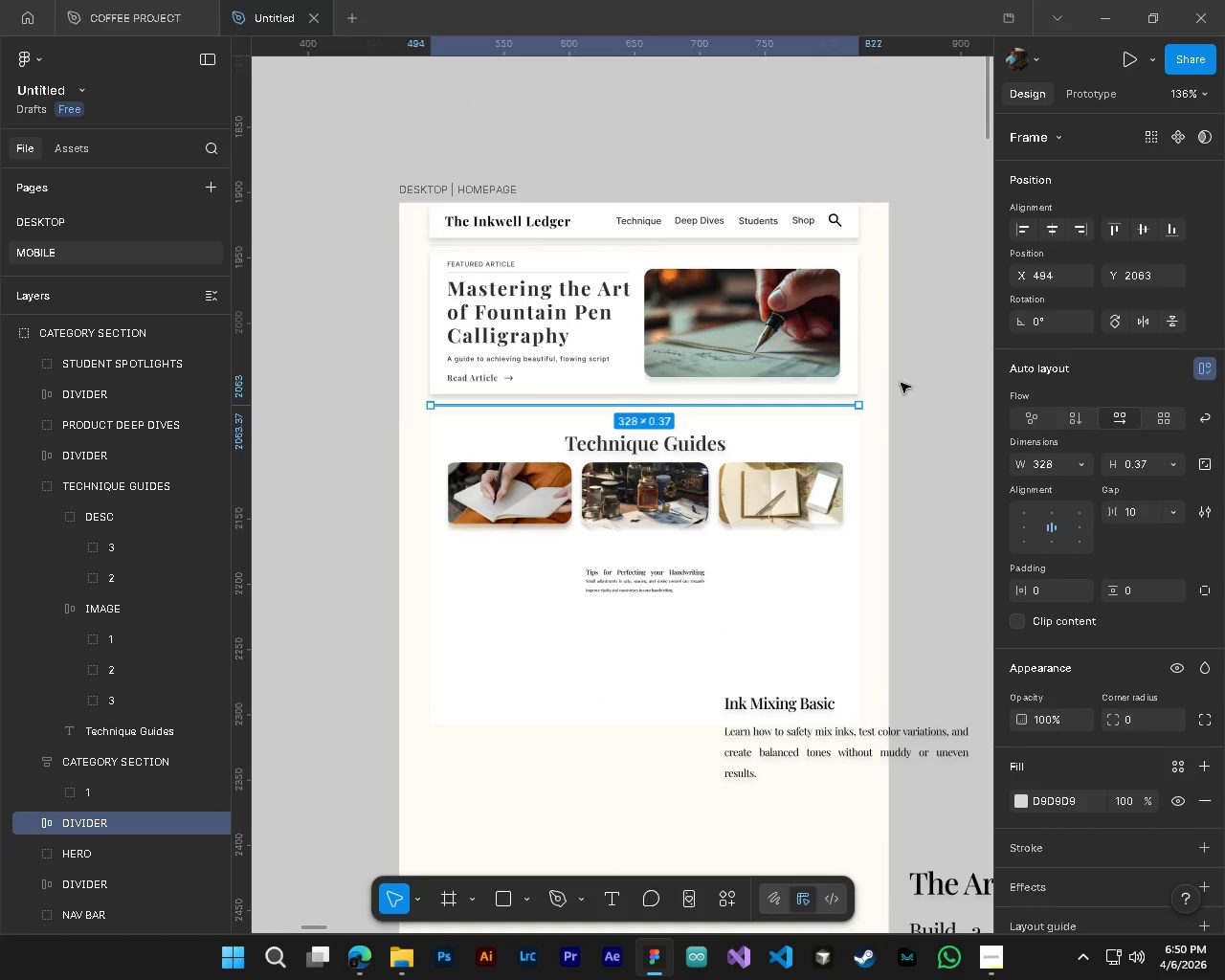 
left_click([934, 318])
 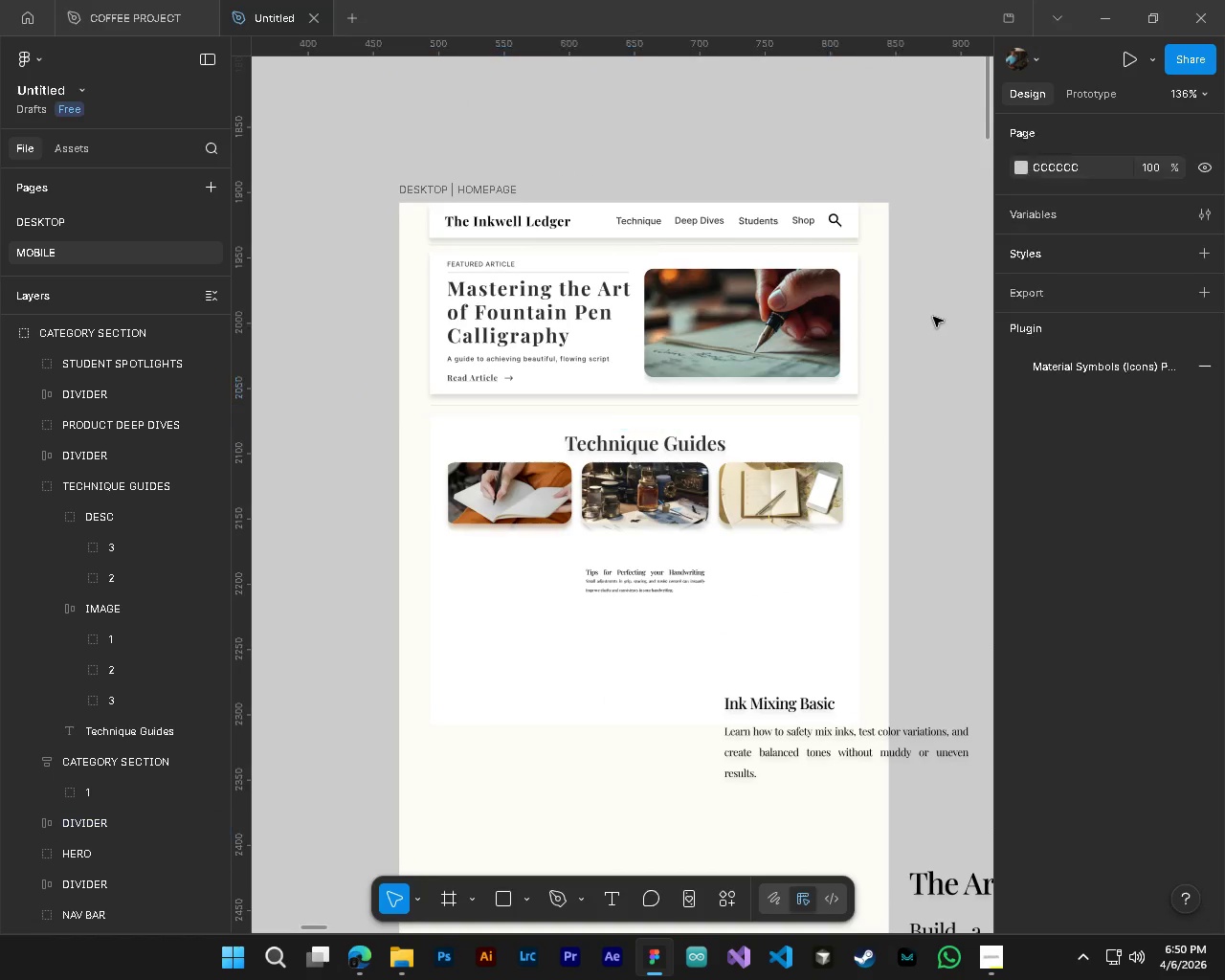 
hold_key(key=ControlLeft, duration=2.59)
hold_key(key=AltLeft, duration=0.72)
scroll: coordinate [715, 230], scroll_direction: up, amount: 9.0
 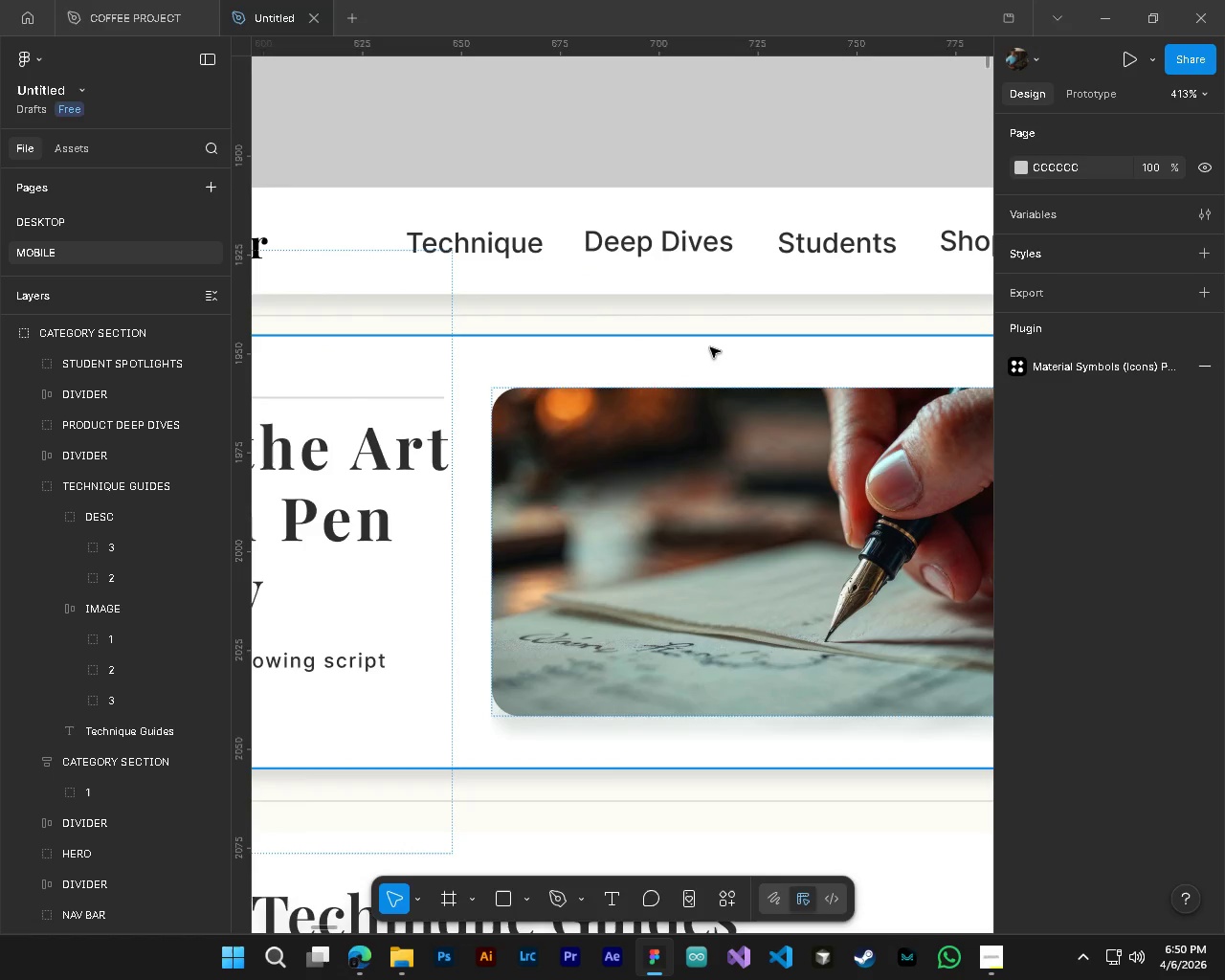 
hold_key(key=AltLeft, duration=0.78)
 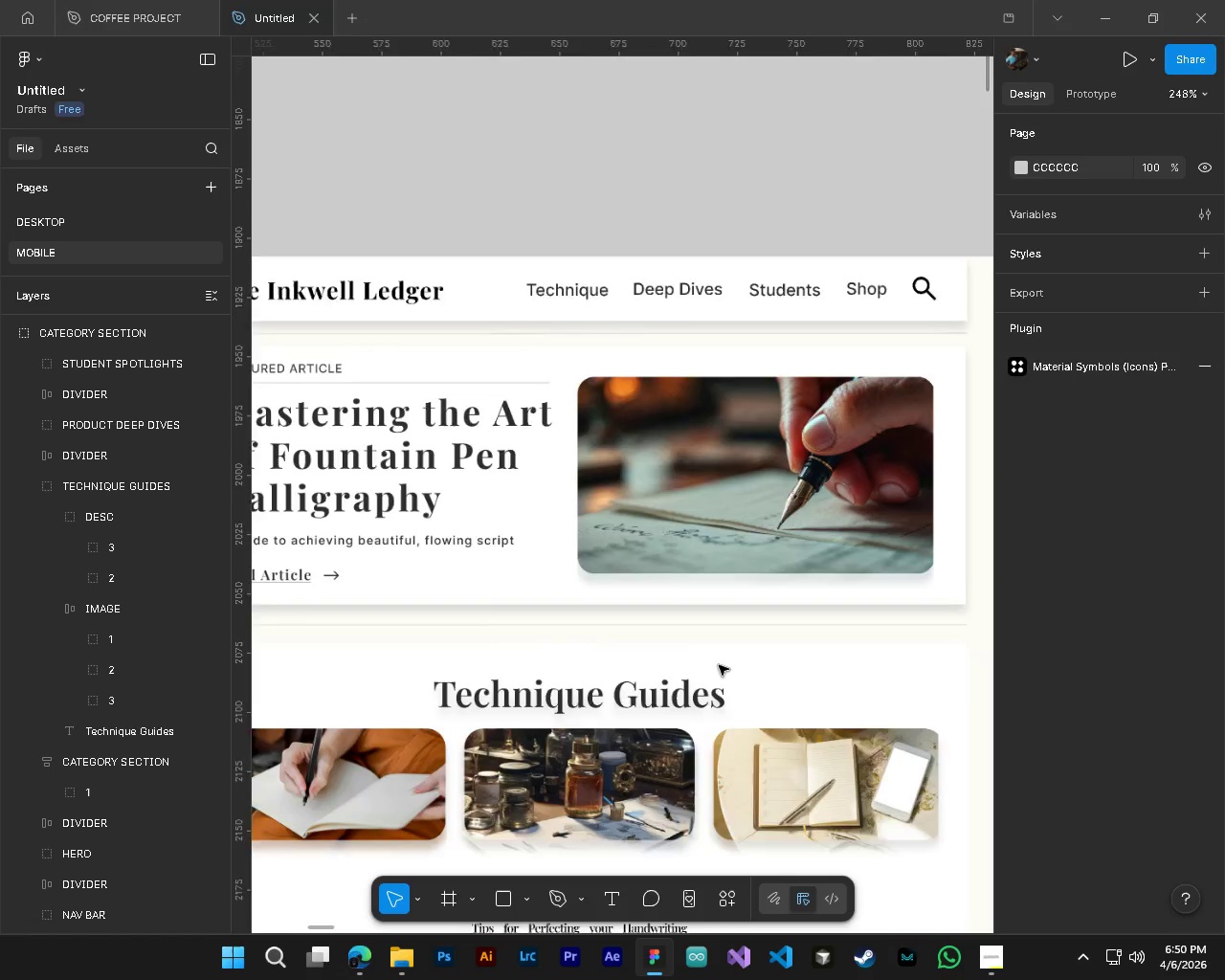 
hold_key(key=AltLeft, duration=0.69)
 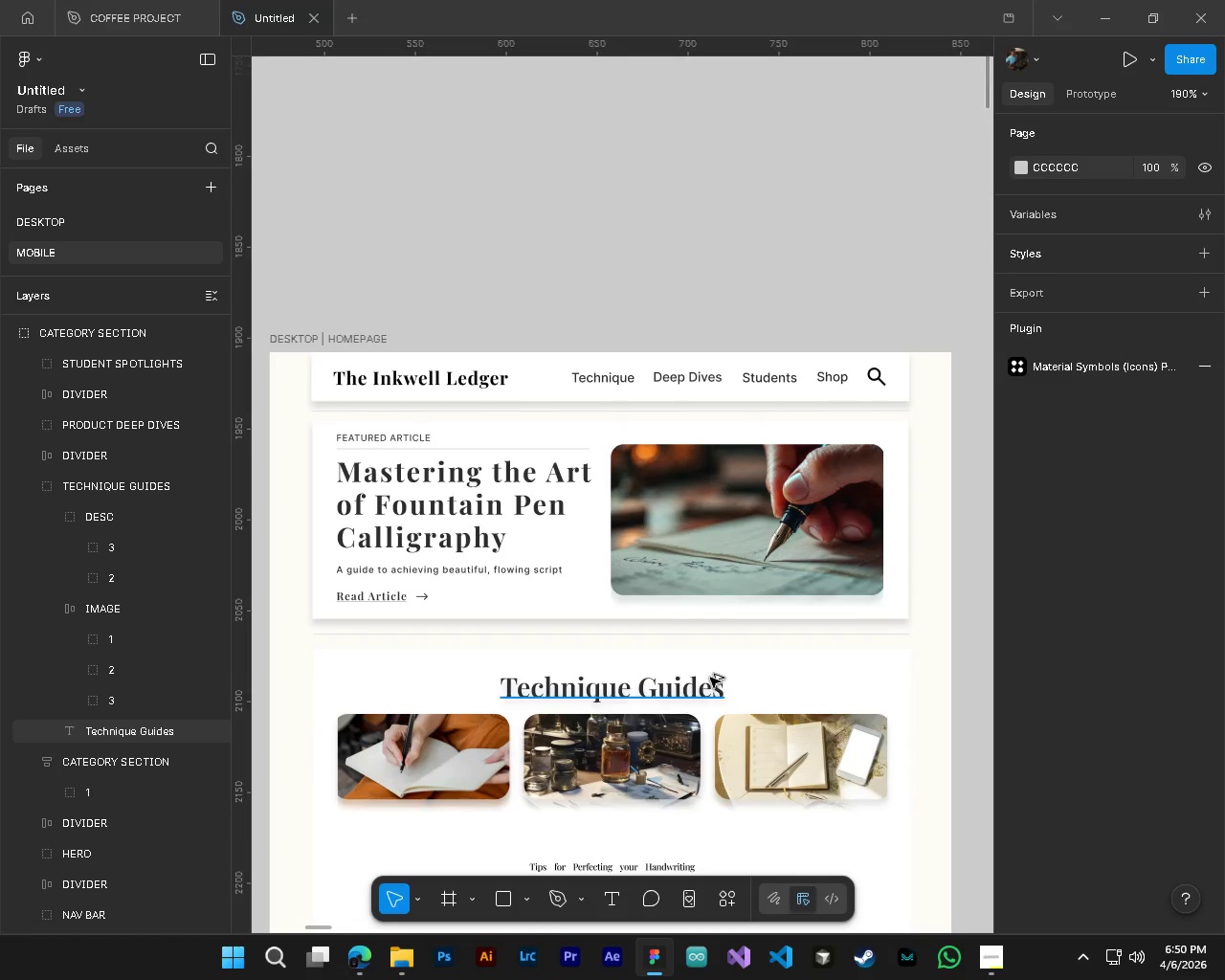 
scroll: coordinate [669, 394], scroll_direction: down, amount: 6.0
 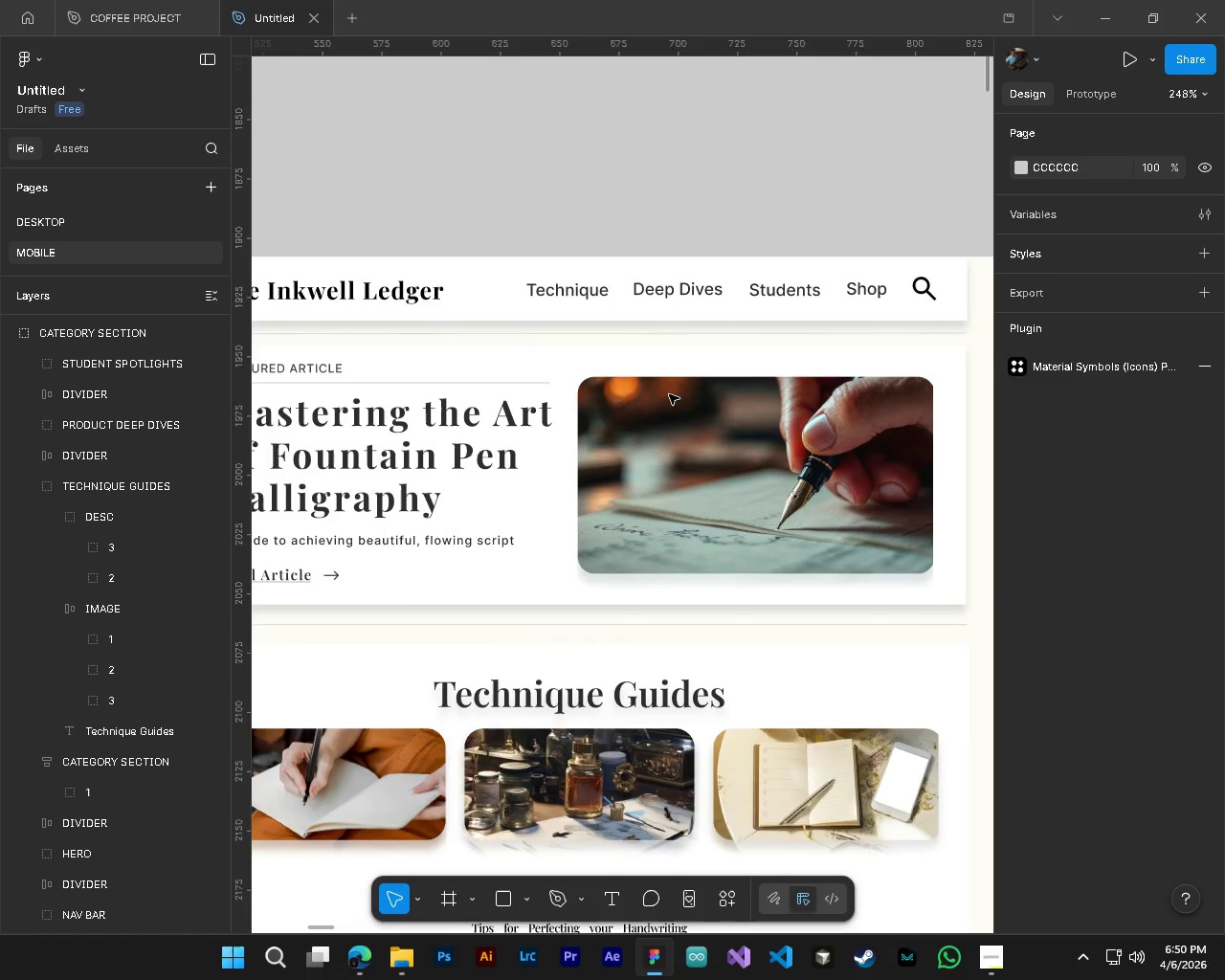 
hold_key(key=ControlLeft, duration=0.44)
 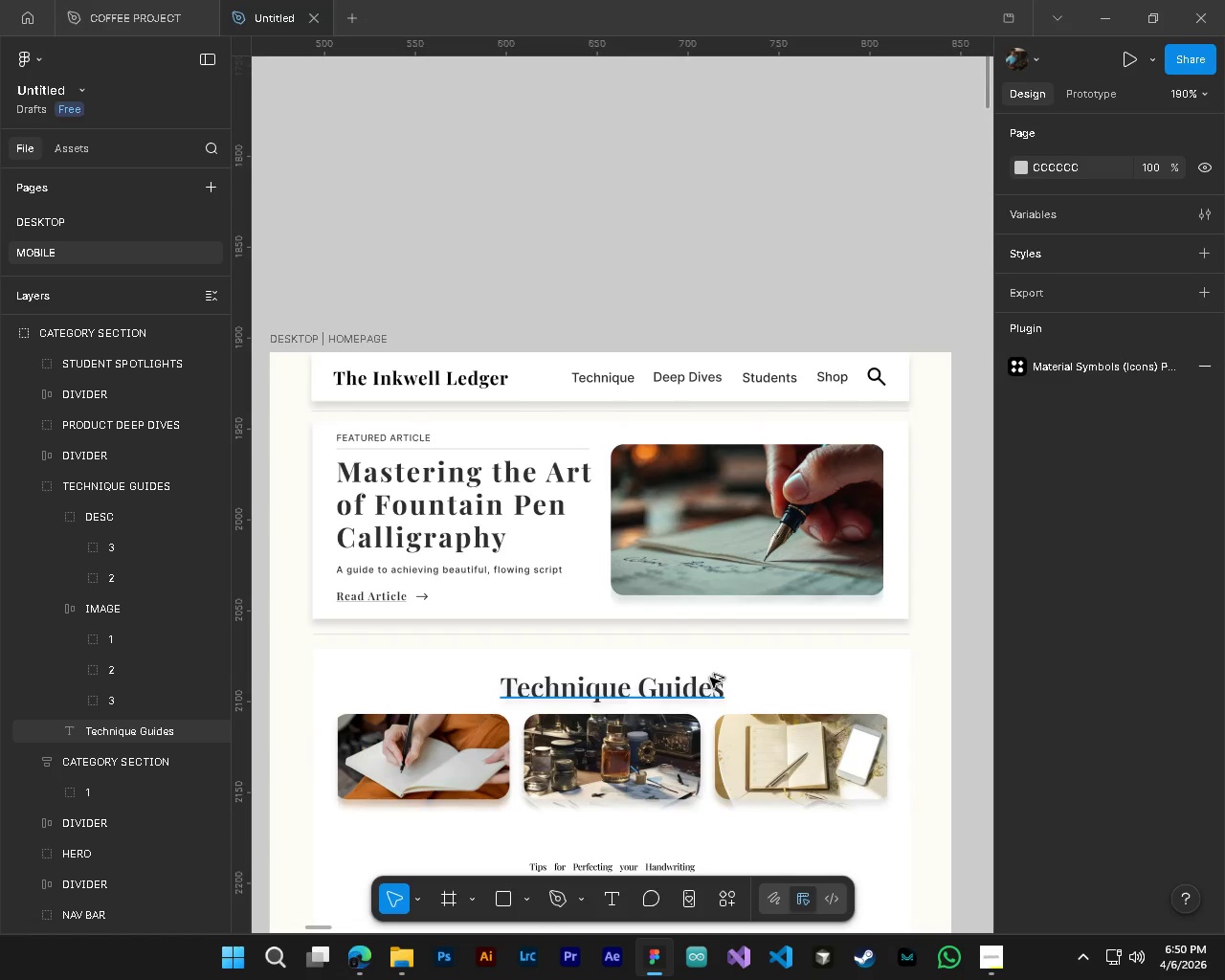 
hold_key(key=ControlLeft, duration=0.33)
 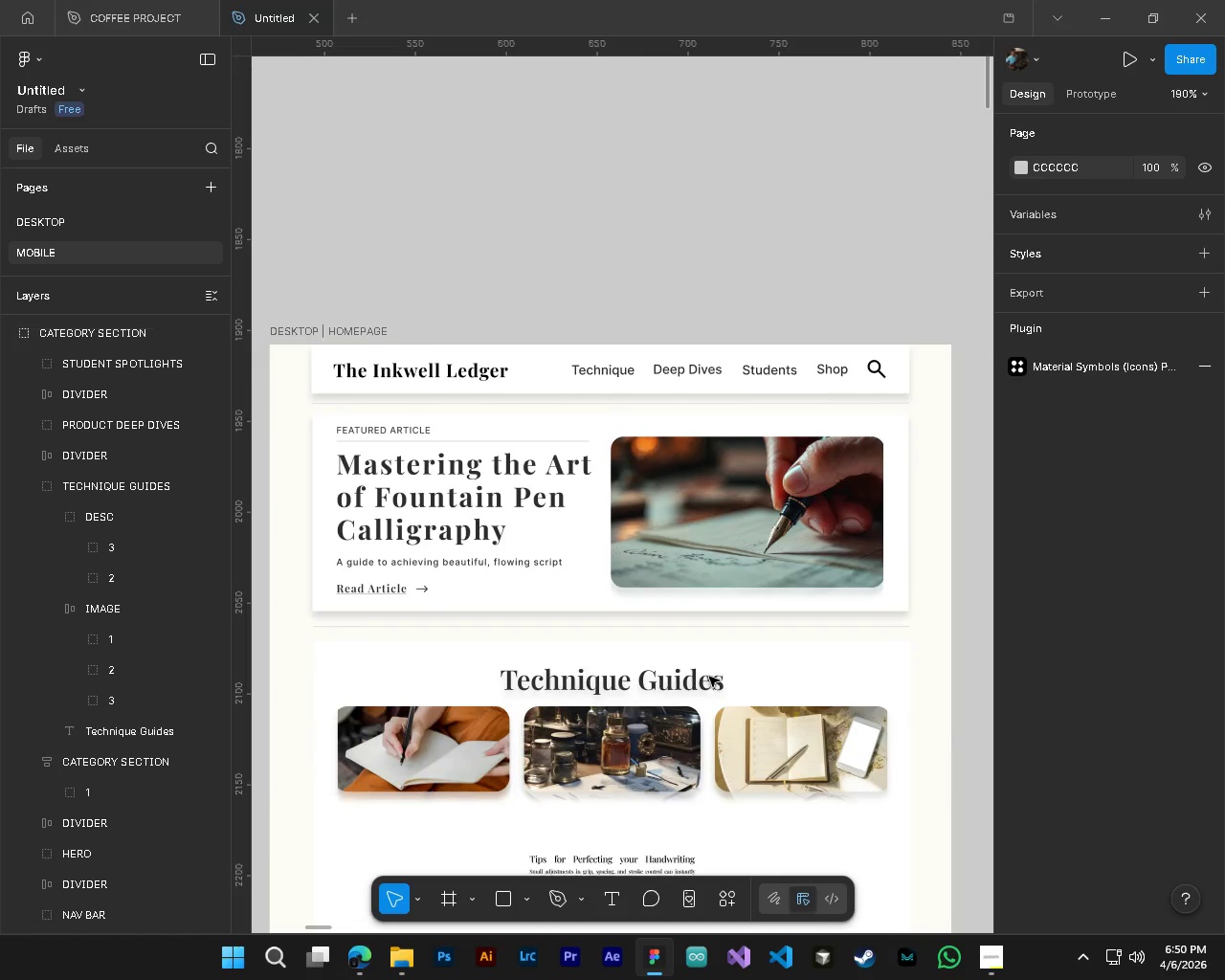 
key(Alt+Control+AltLeft)
 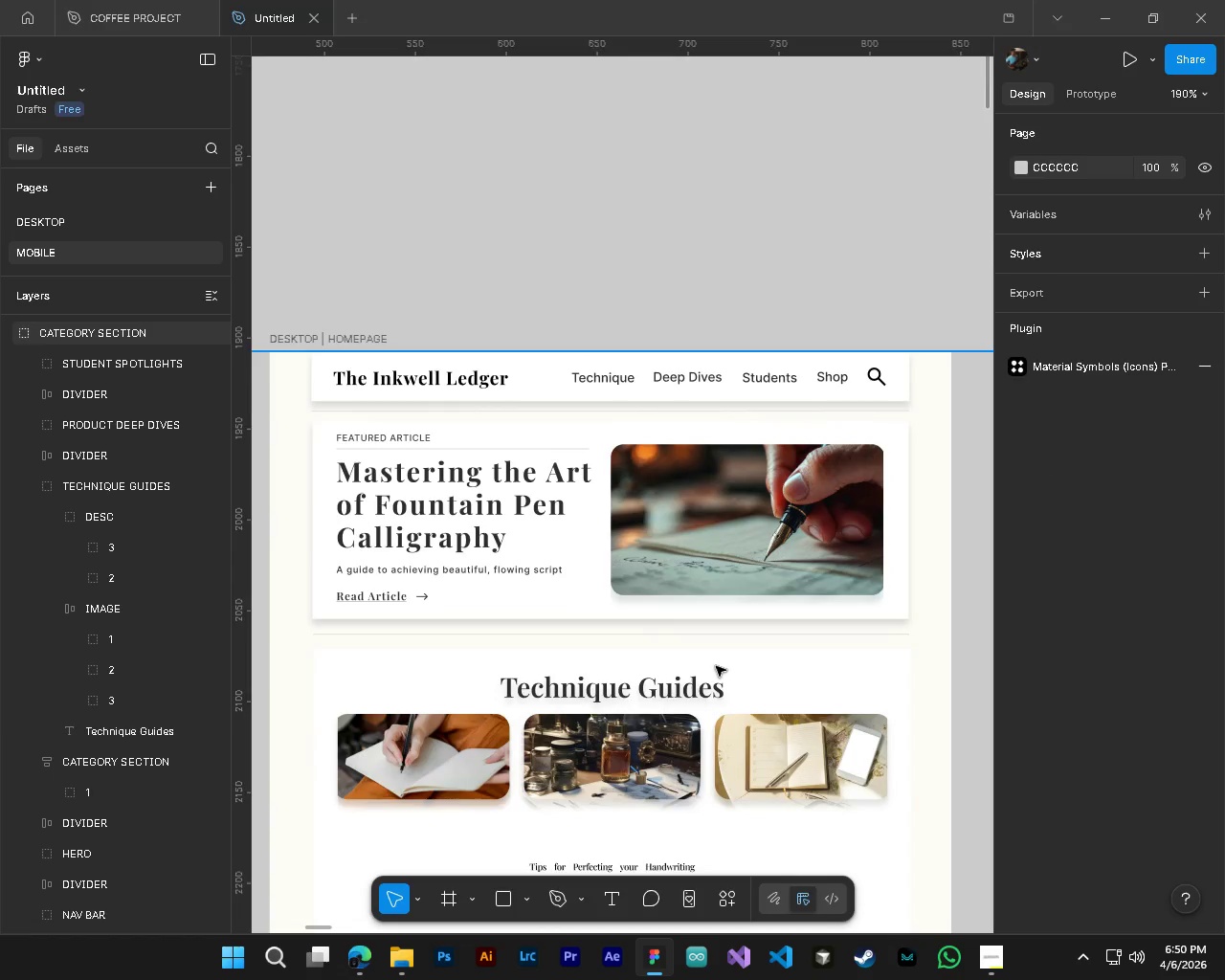 
key(Alt+Control+AltLeft)
 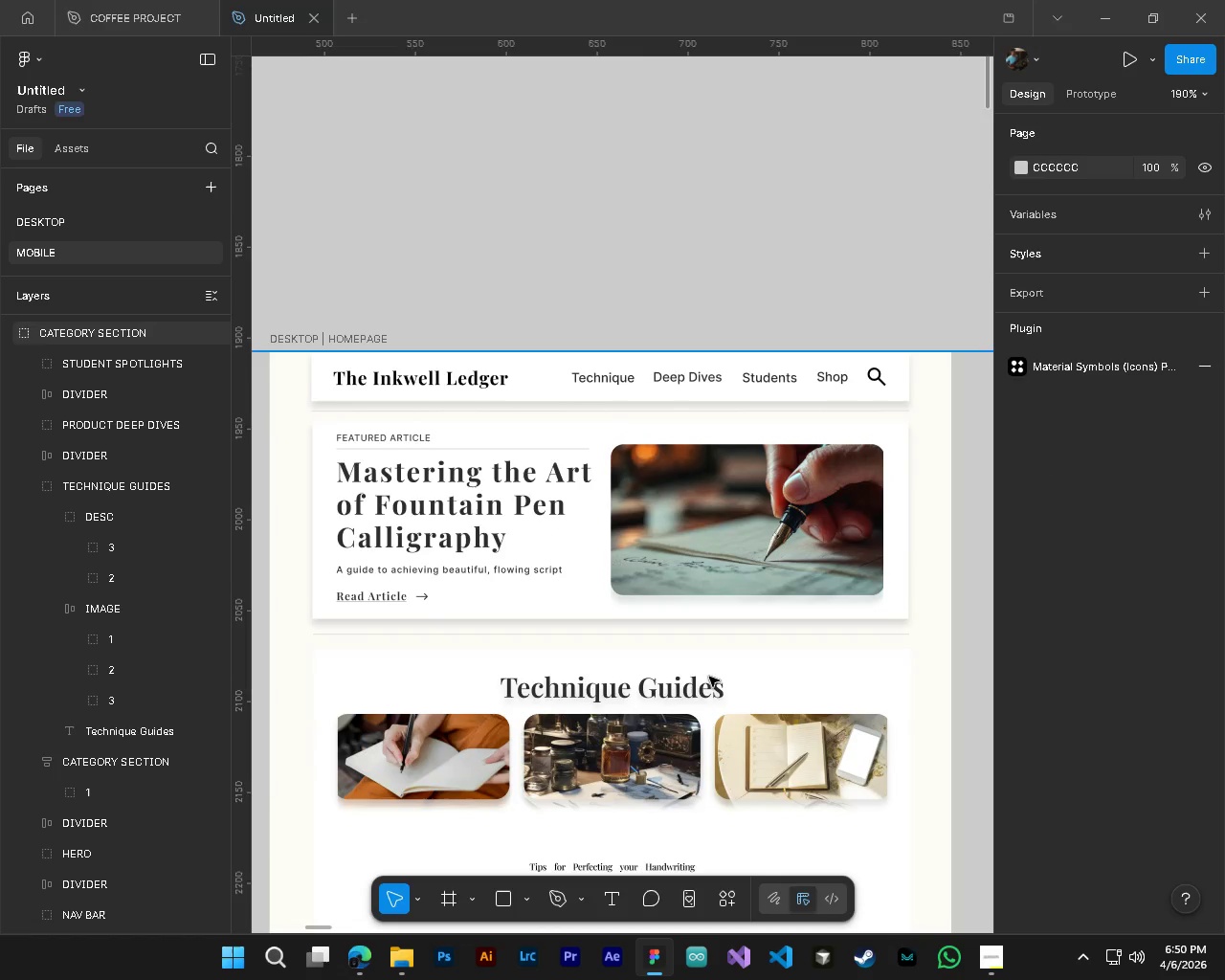 
scroll: coordinate [709, 677], scroll_direction: down, amount: 7.0
 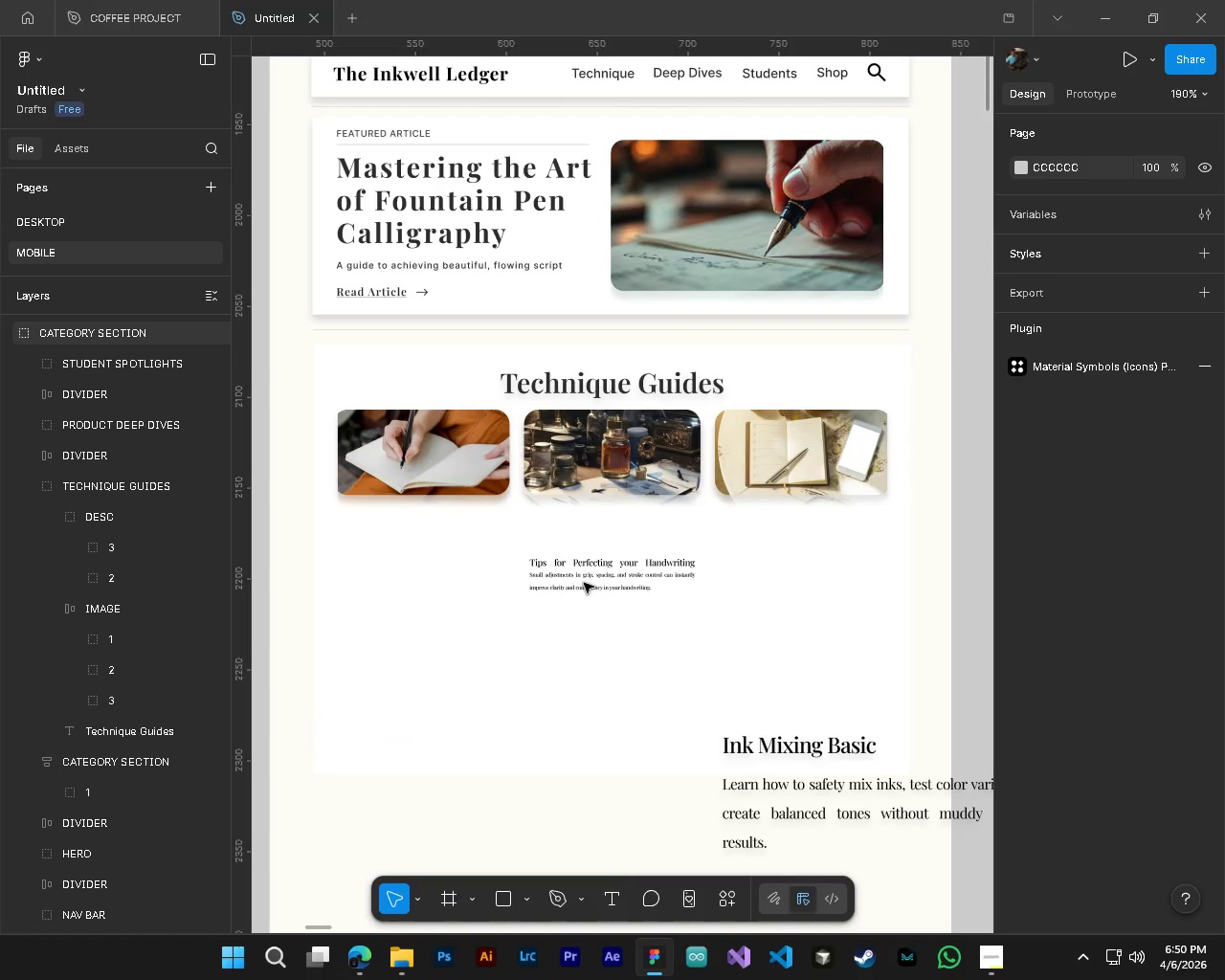 
hold_key(key=ControlLeft, duration=1.28)
 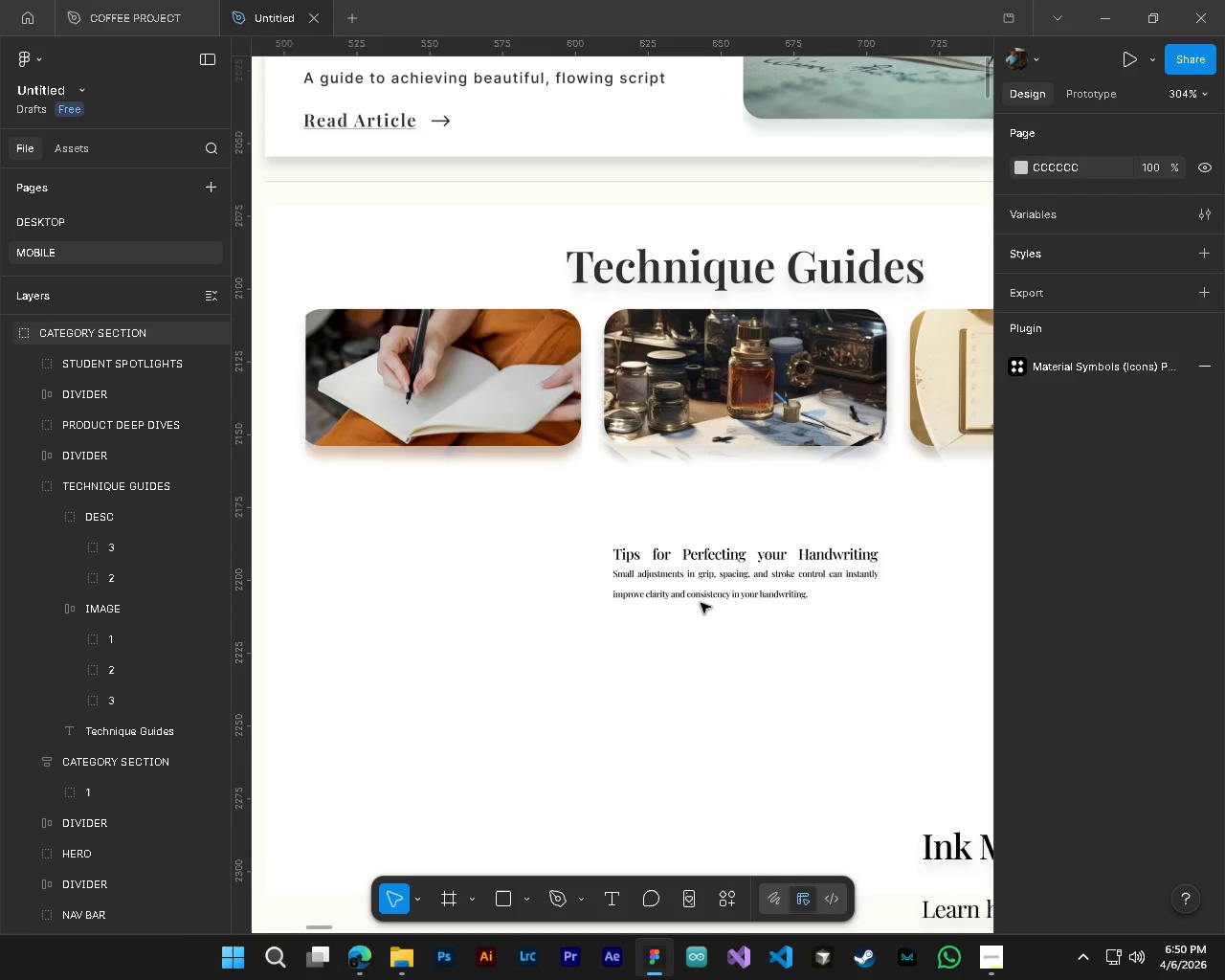 
key(Alt+Control+AltLeft)
 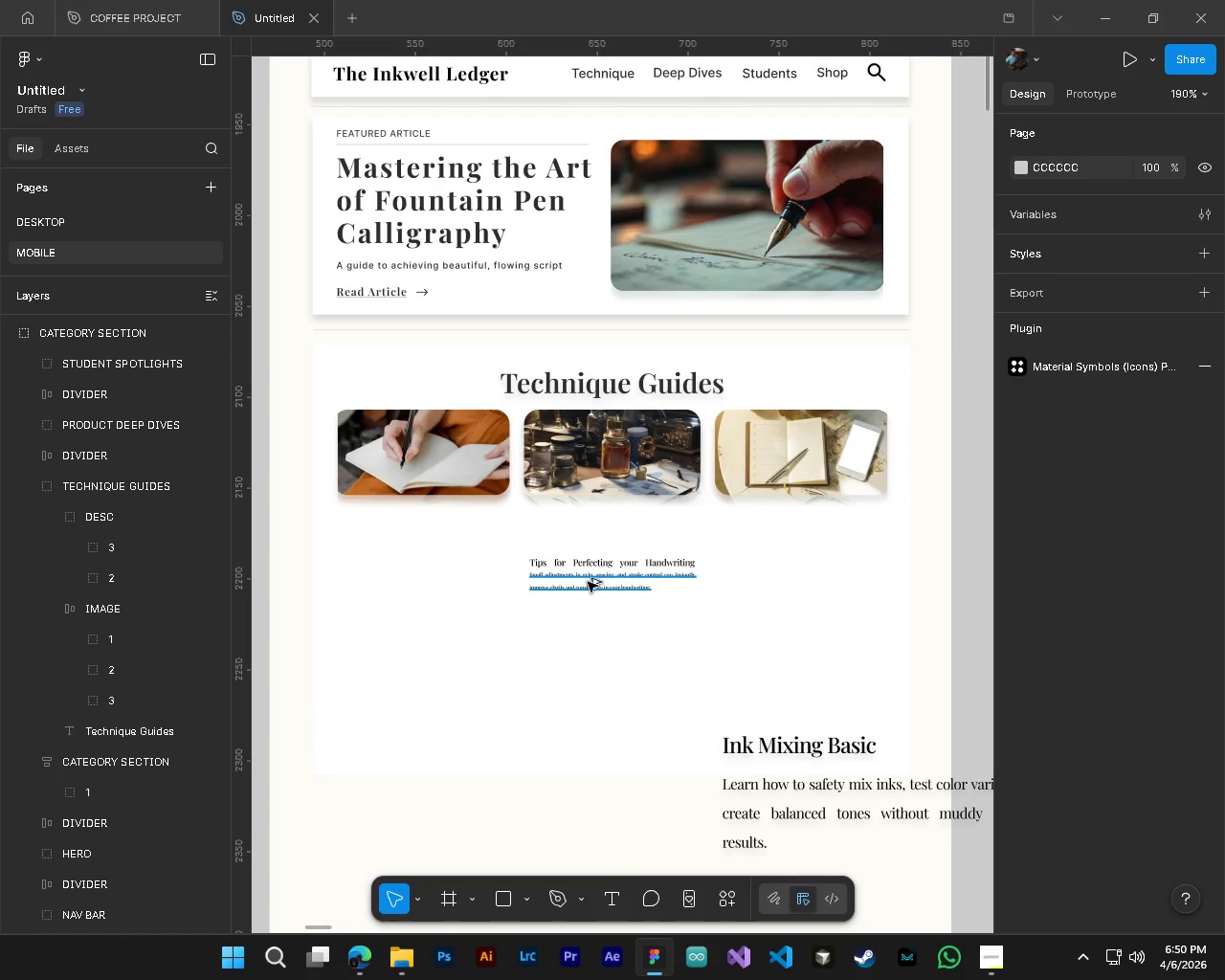 
hold_key(key=AltLeft, duration=0.53)
 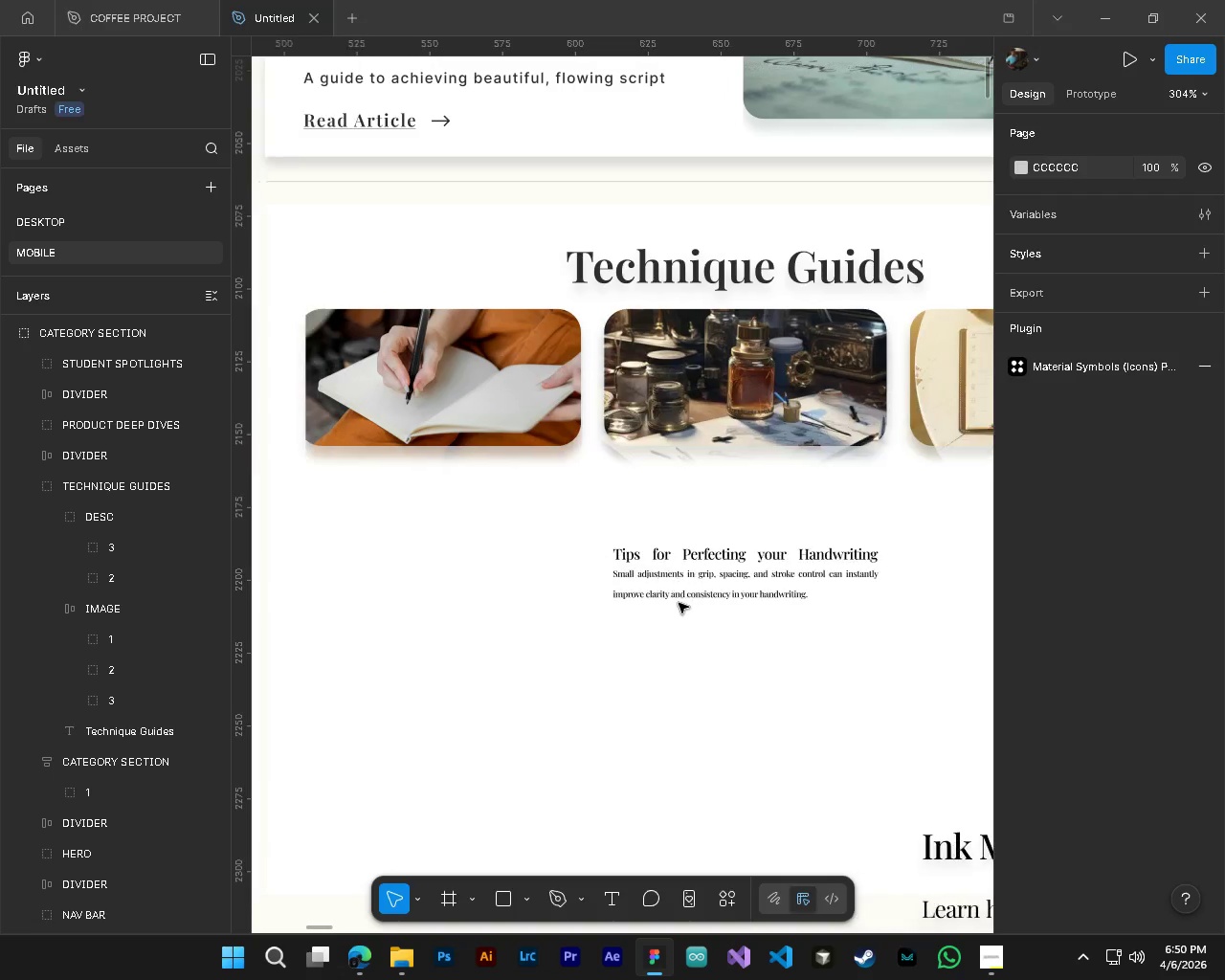 
hold_key(key=ShiftLeft, duration=0.44)
 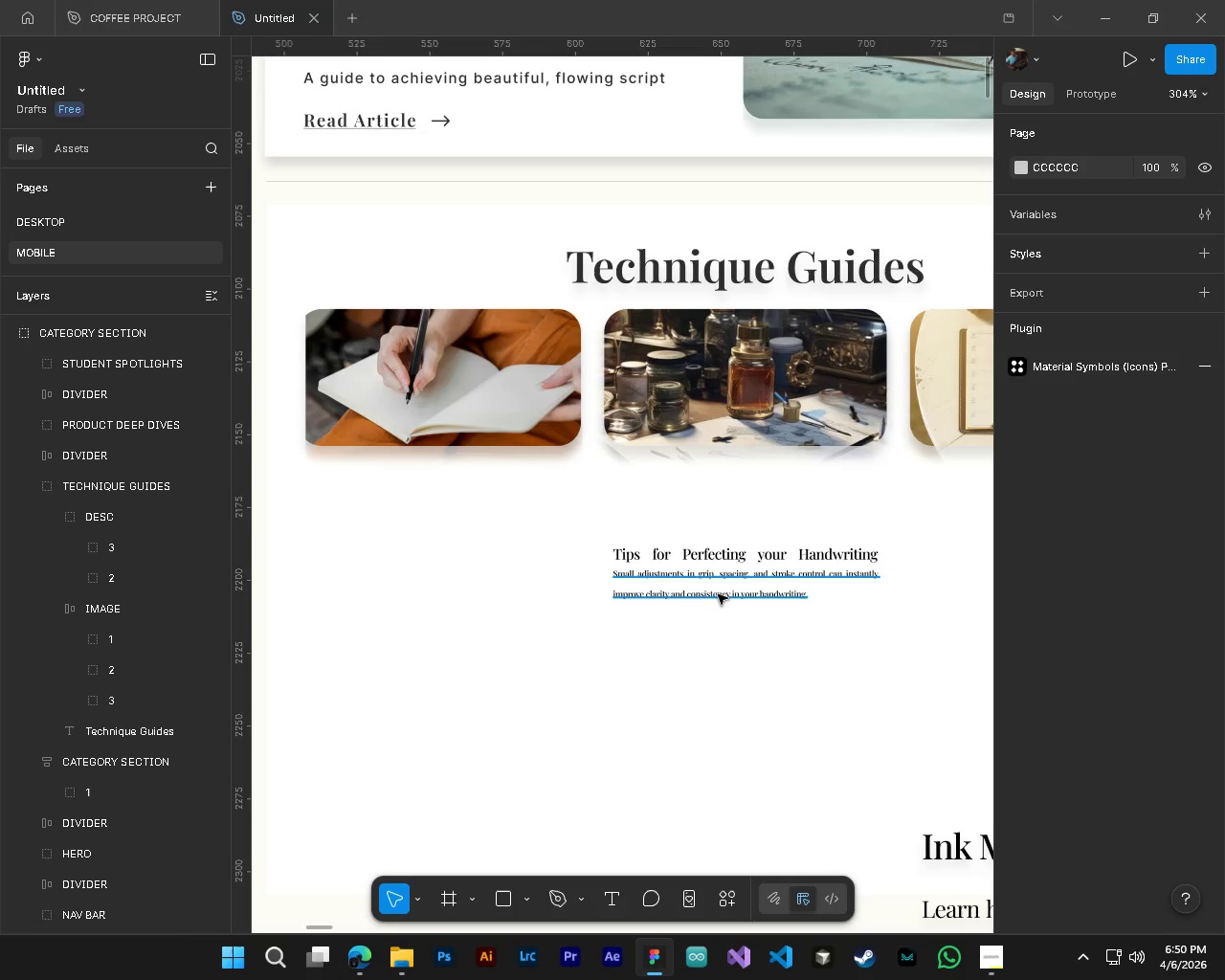 
scroll: coordinate [526, 577], scroll_direction: up, amount: 4.0
 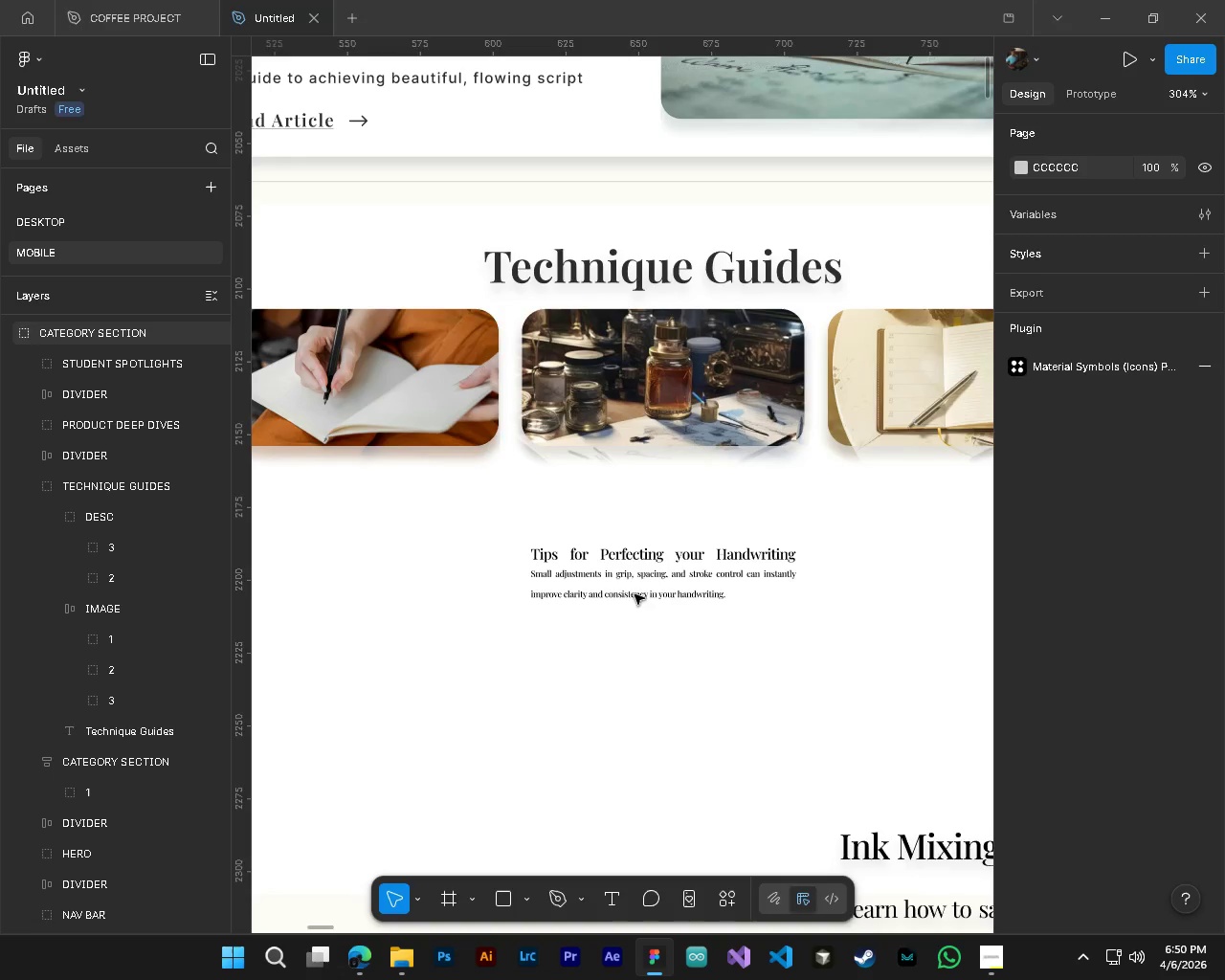 
hold_key(key=ControlLeft, duration=1.28)
 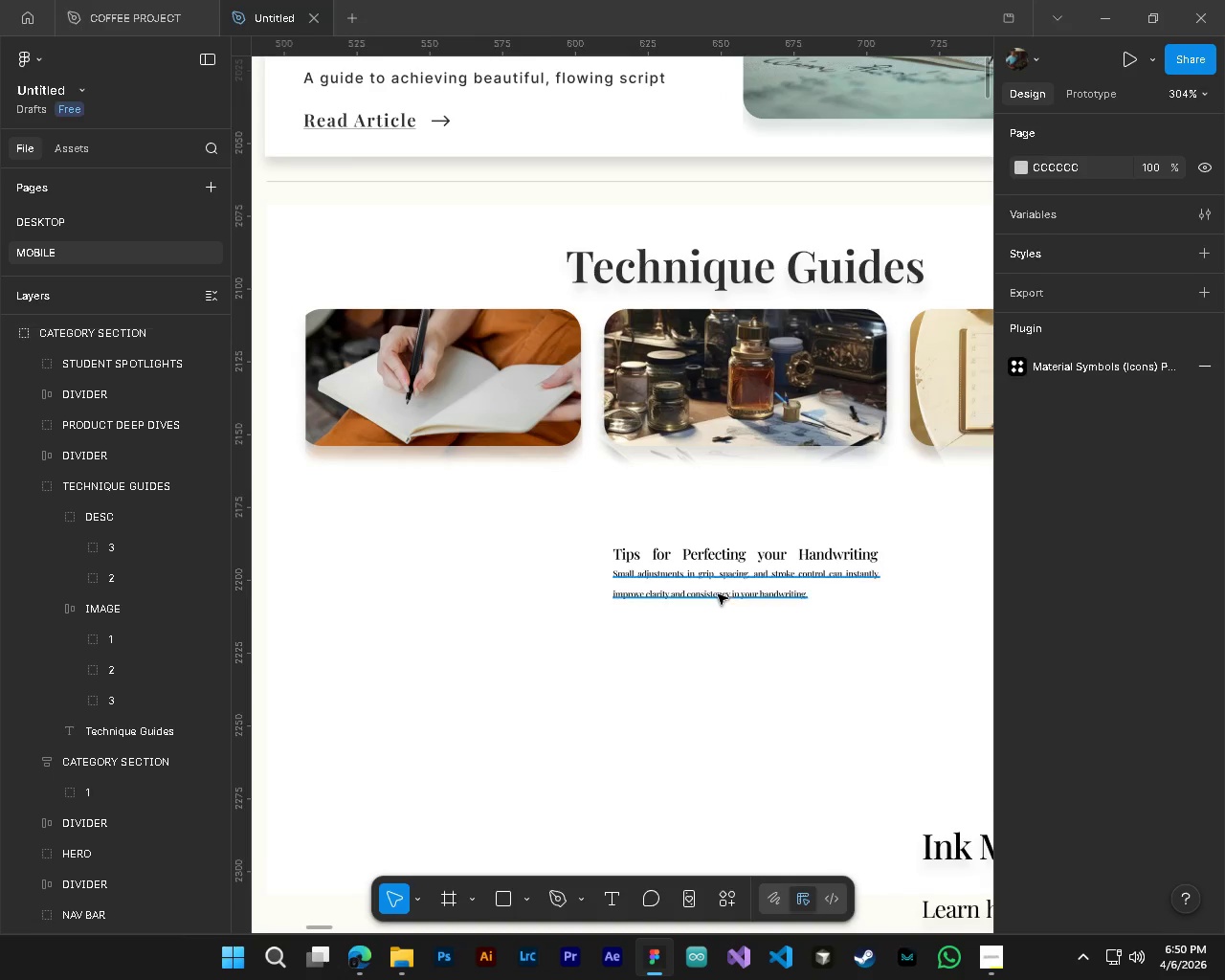 
scroll: coordinate [678, 603], scroll_direction: up, amount: 4.0
 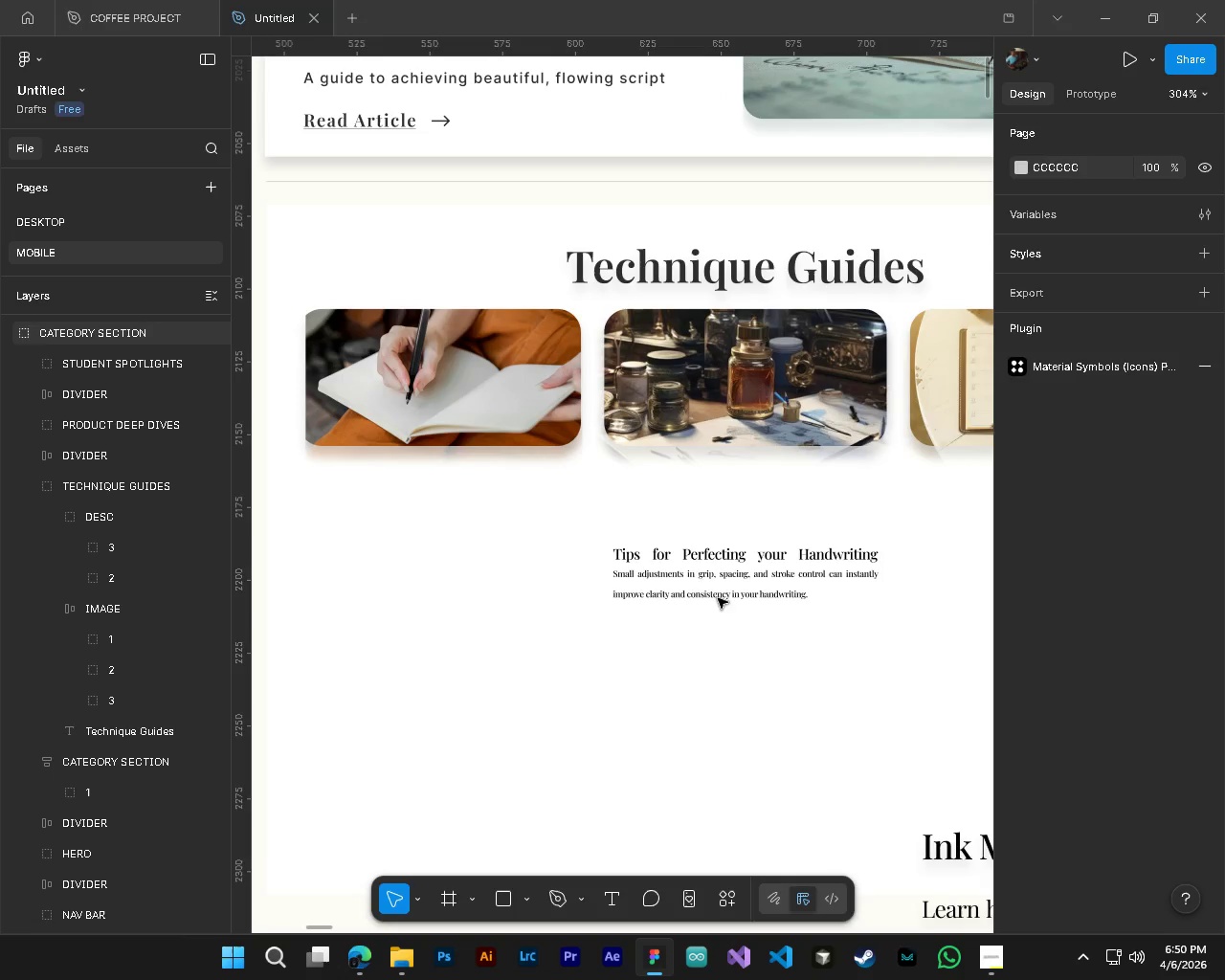 
hold_key(key=AltLeft, duration=0.47)
 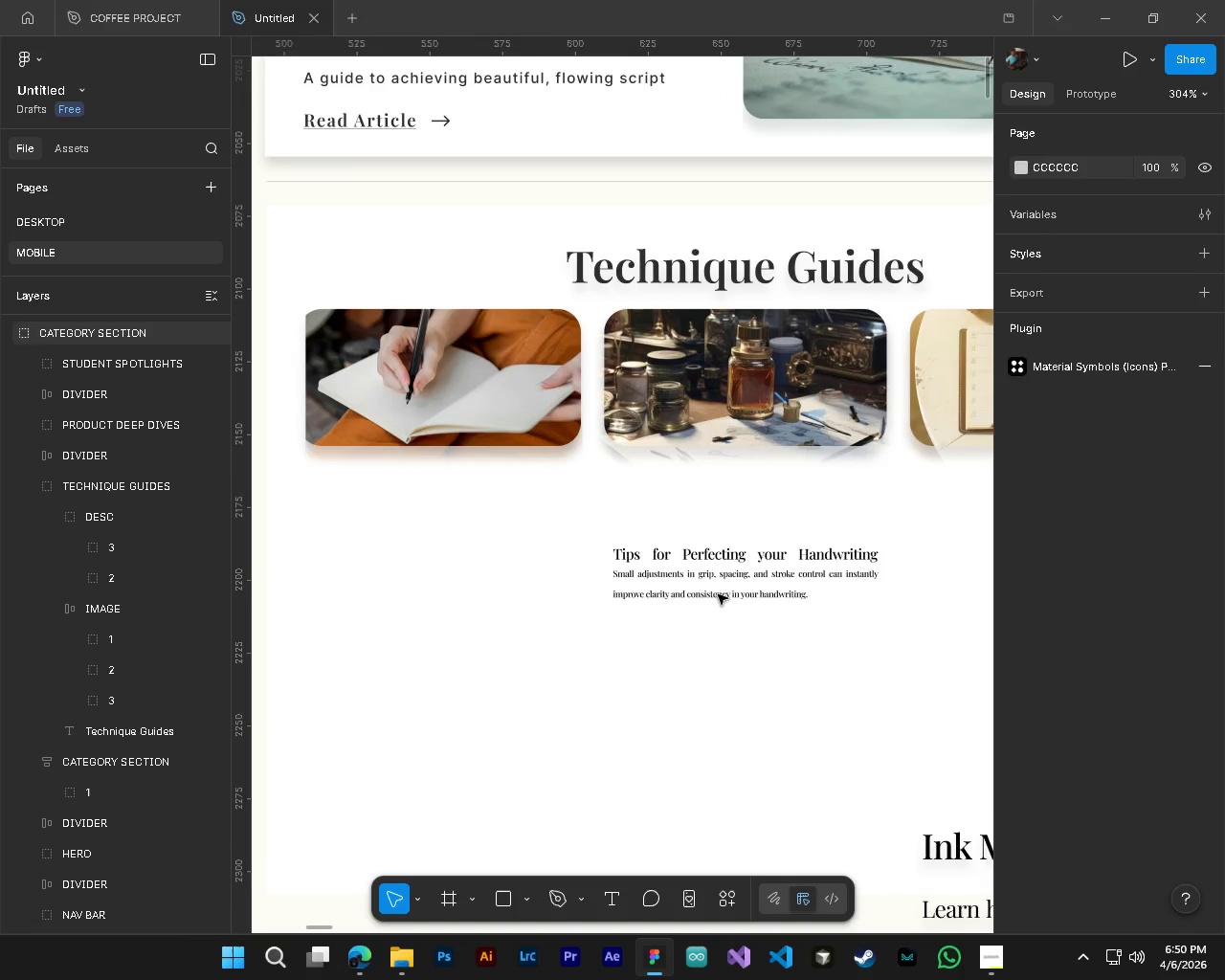 
hold_key(key=ControlLeft, duration=0.44)
hold_key(key=AltLeft, duration=0.34)
scroll: coordinate [718, 594], scroll_direction: down, amount: 5.0
 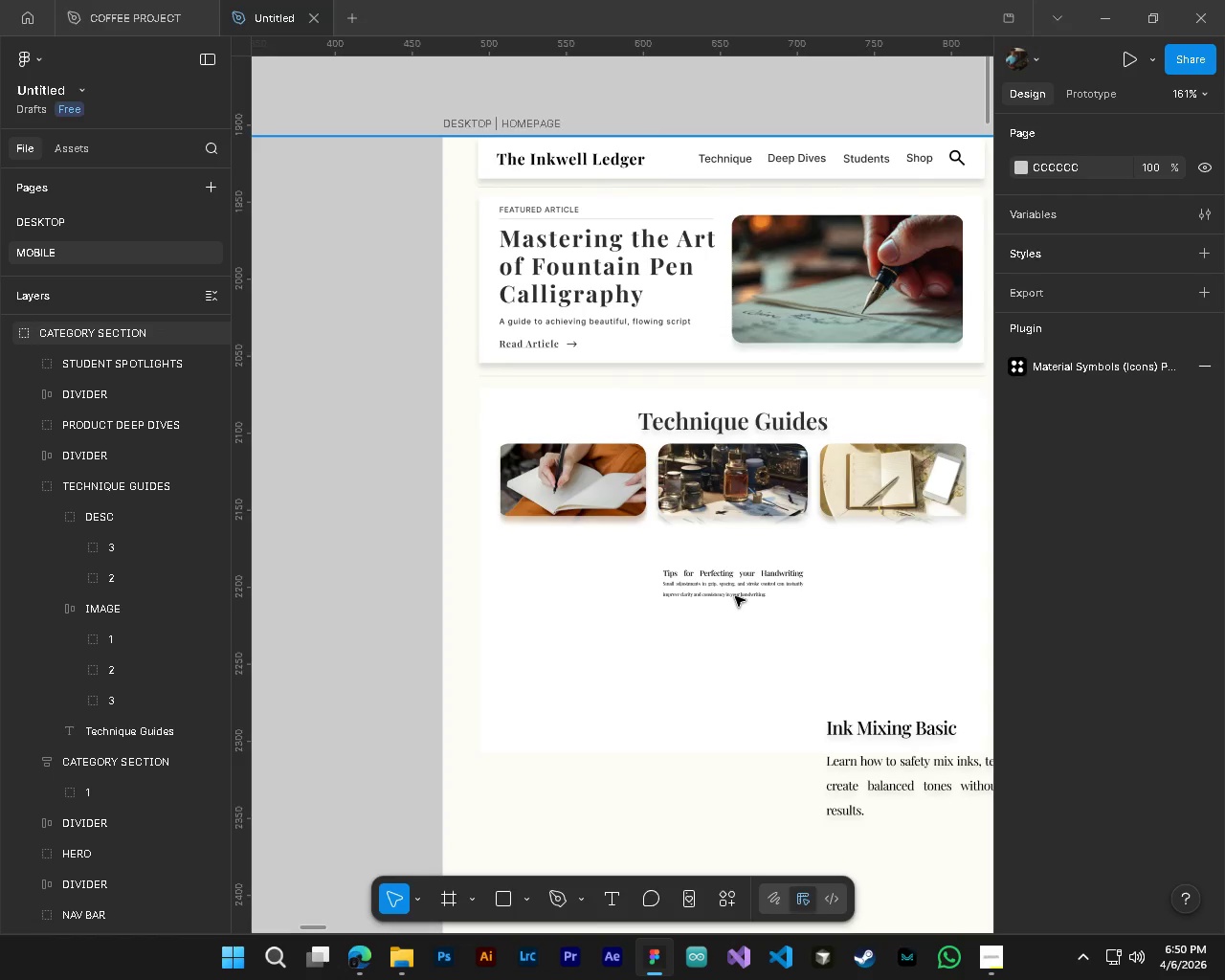 
hold_key(key=ControlLeft, duration=1.5)
left_click([735, 596])
 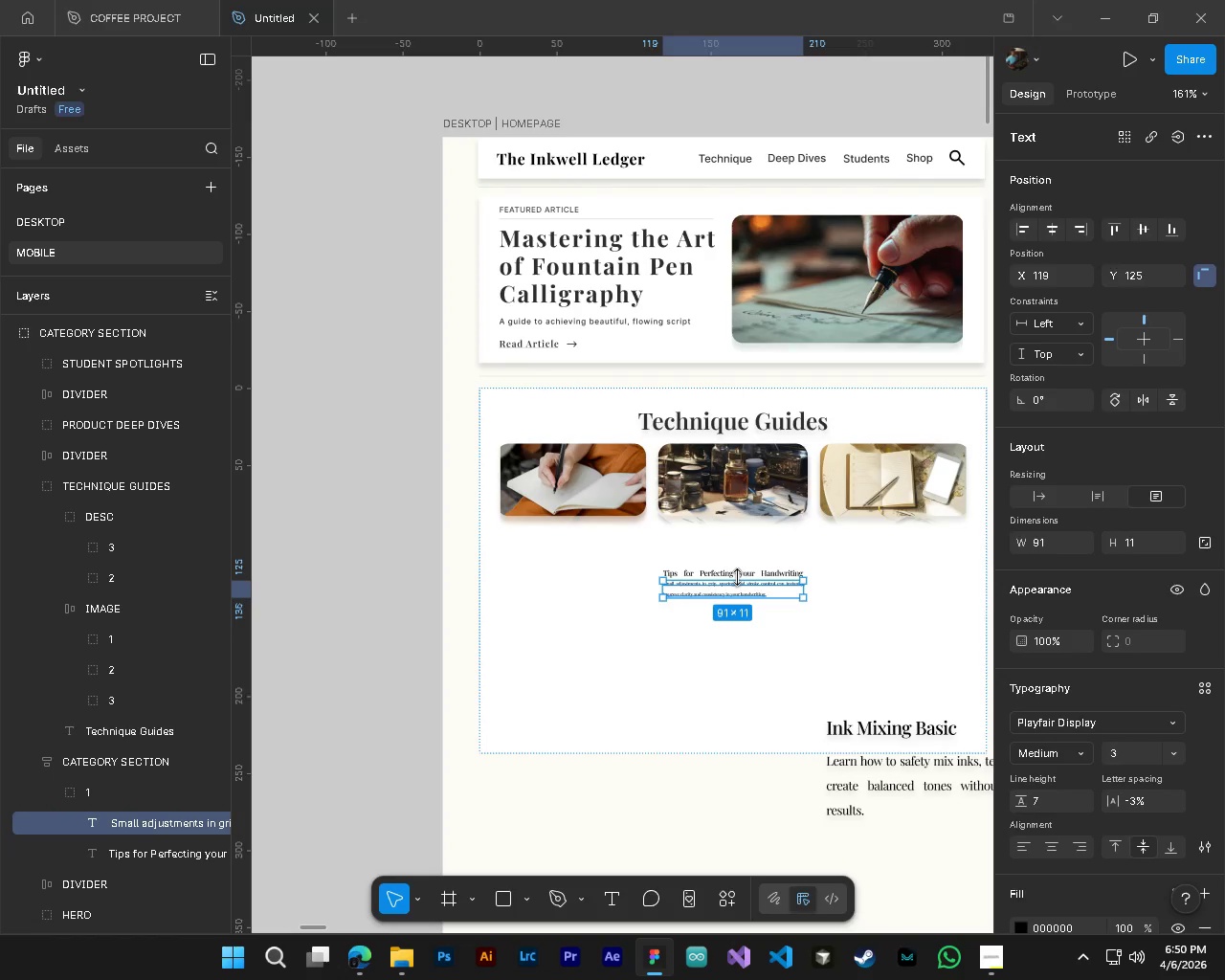 
hold_key(key=ControlLeft, duration=1.0)
left_click([735, 571])
 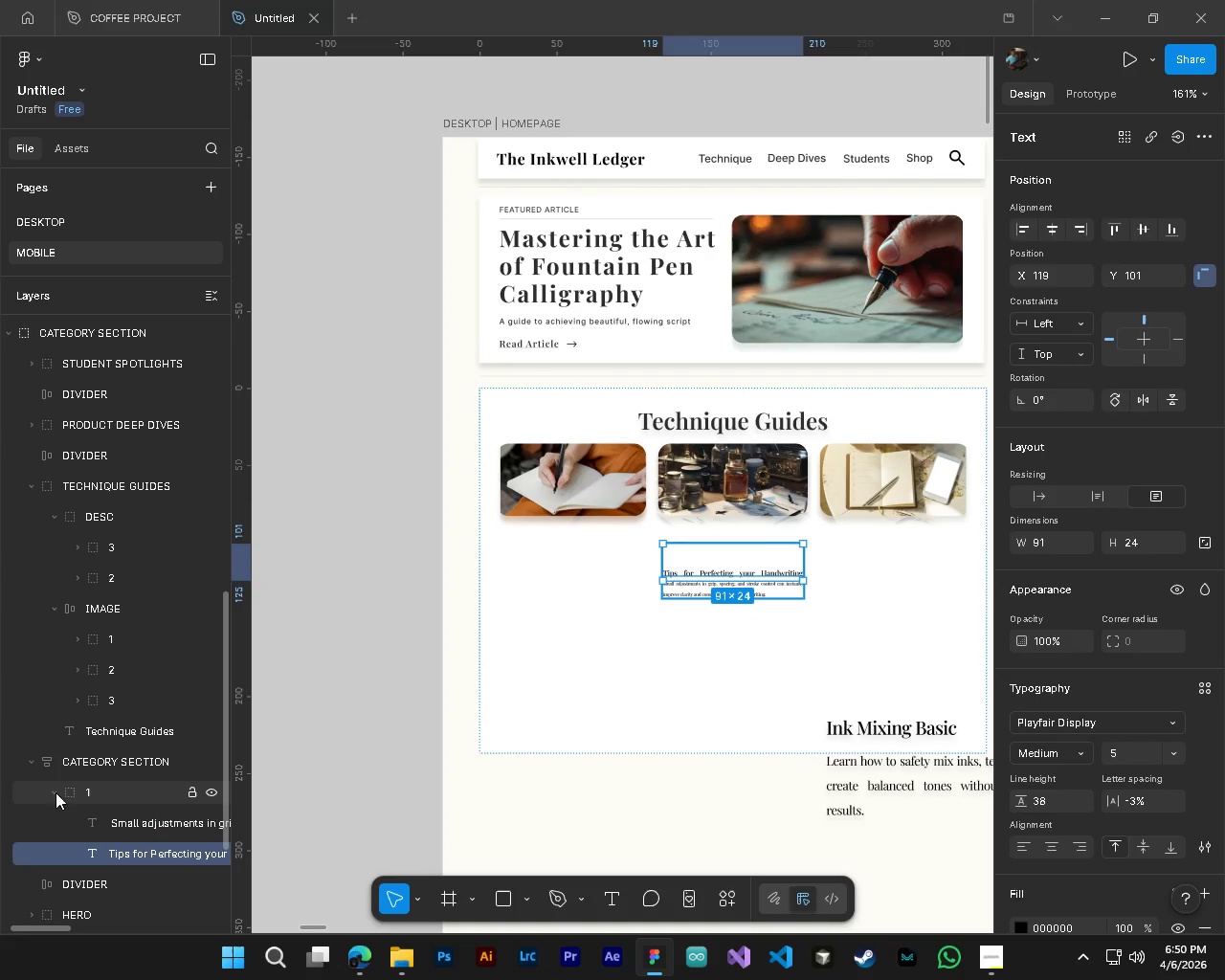 
double_click([120, 792])
 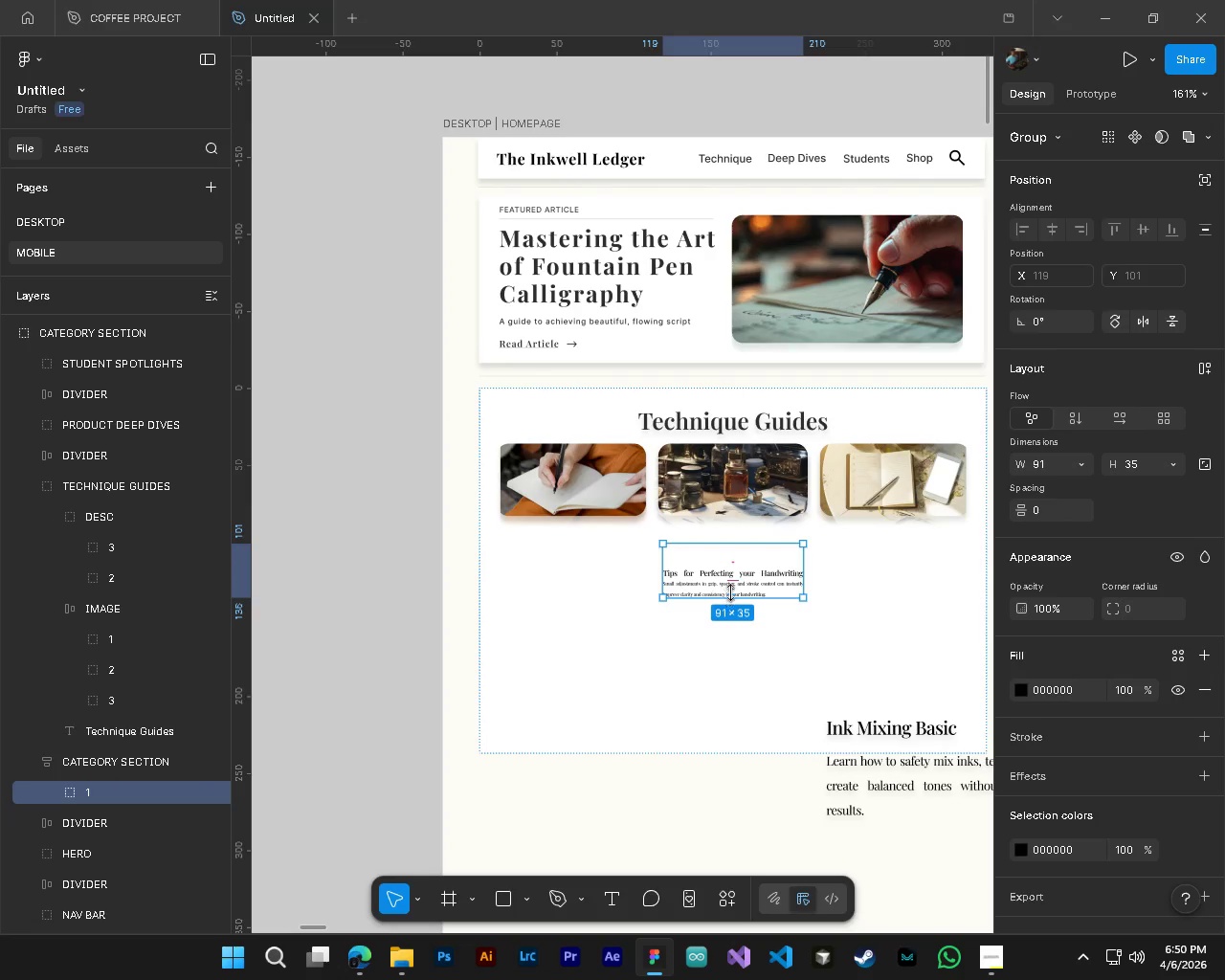 
left_click_drag(start_coordinate=[730, 589], to_coordinate=[573, 575])
 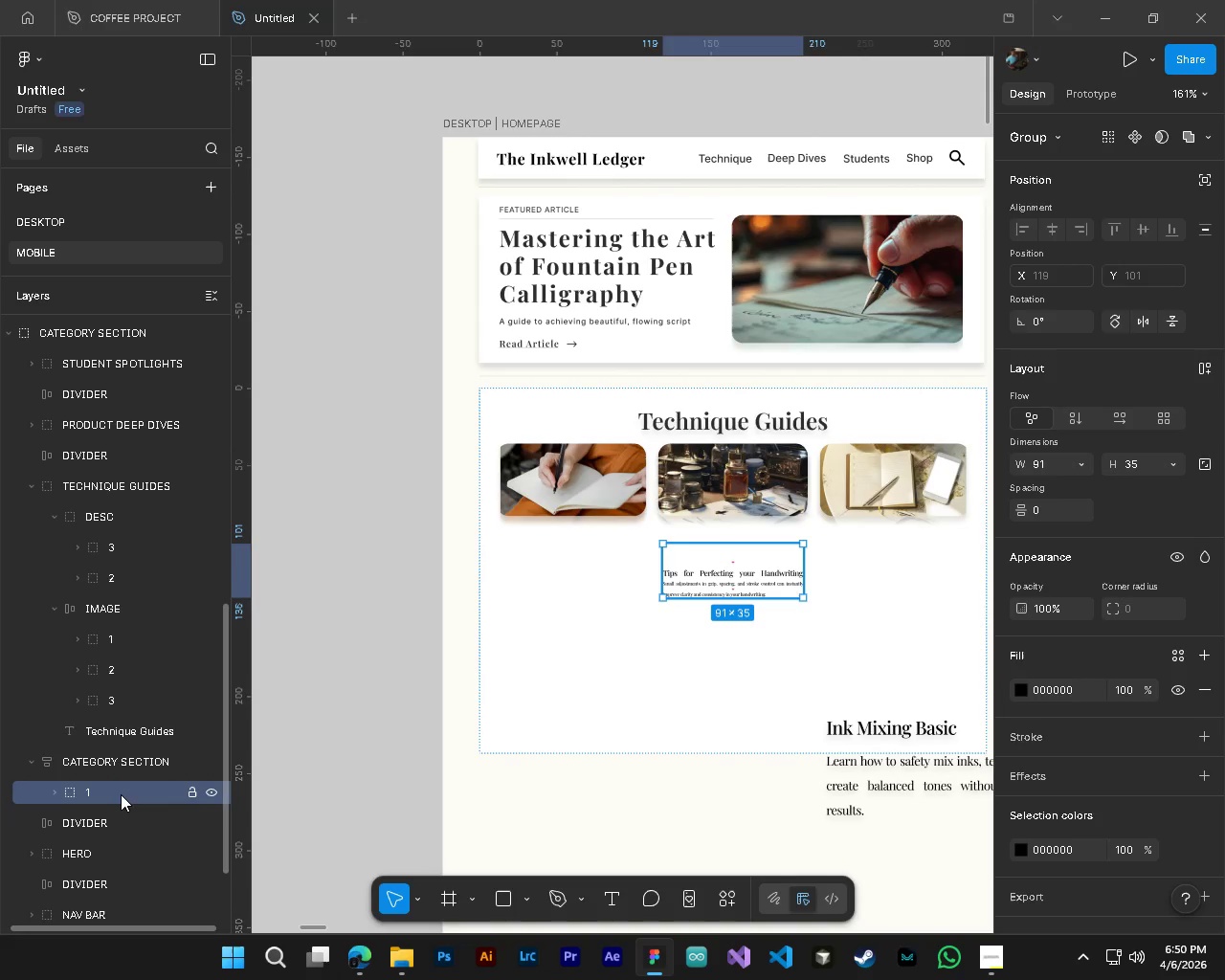 
left_click_drag(start_coordinate=[121, 794], to_coordinate=[116, 600])
 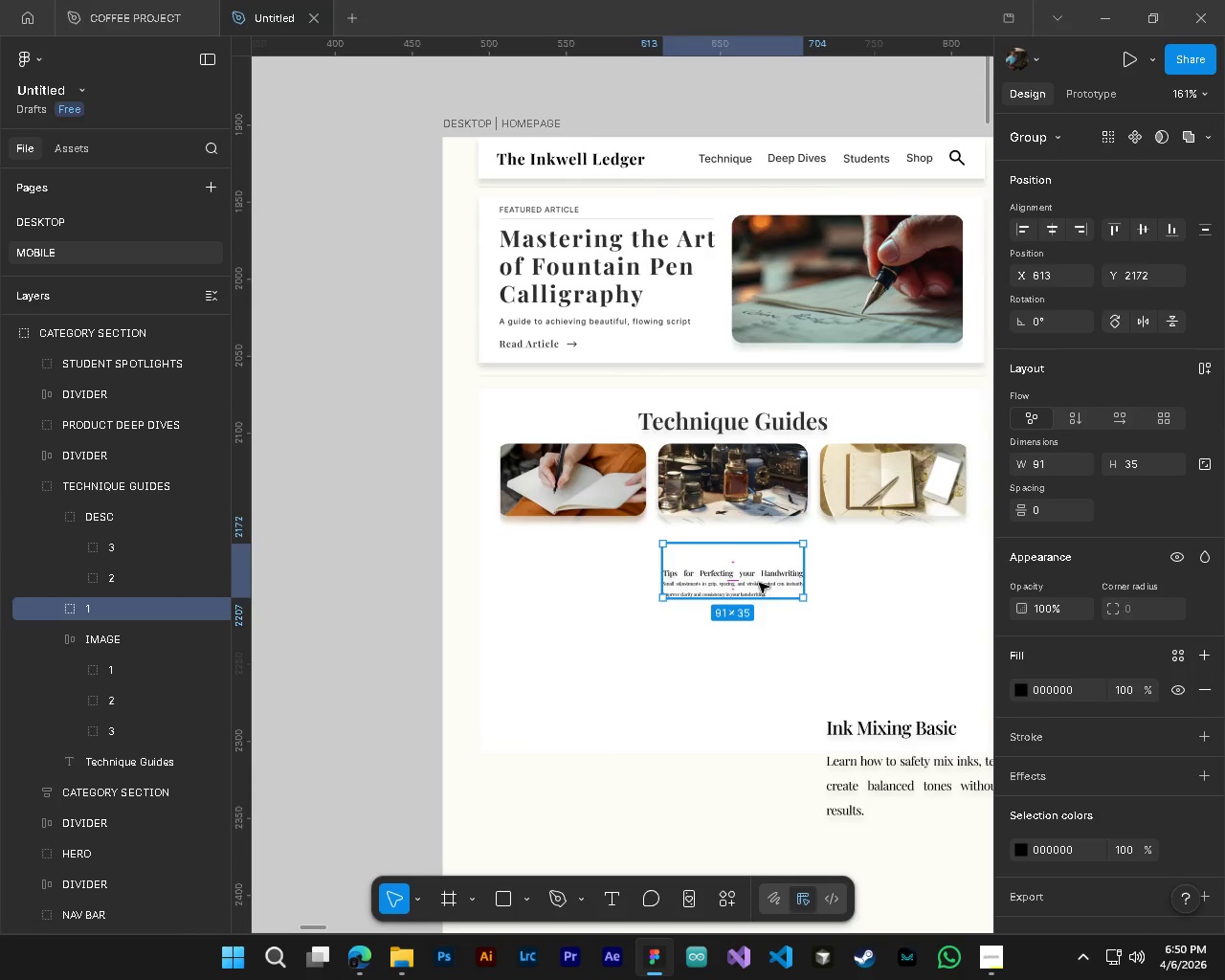 
left_click_drag(start_coordinate=[754, 583], to_coordinate=[591, 546])
 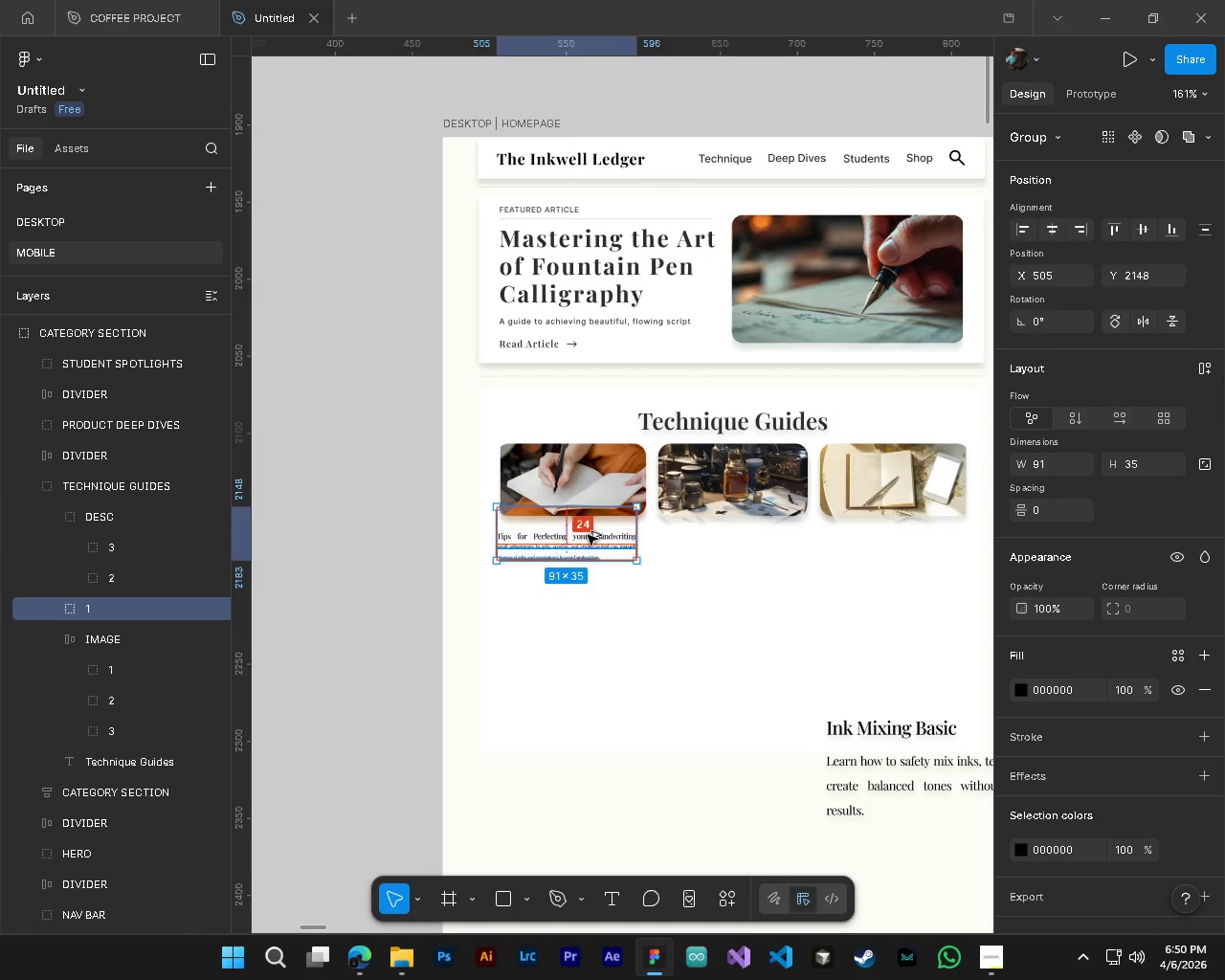 
hold_key(key=AltLeft, duration=0.77)
hold_key(key=ControlLeft, duration=0.73)
scroll: coordinate [585, 522], scroll_direction: up, amount: 7.0
 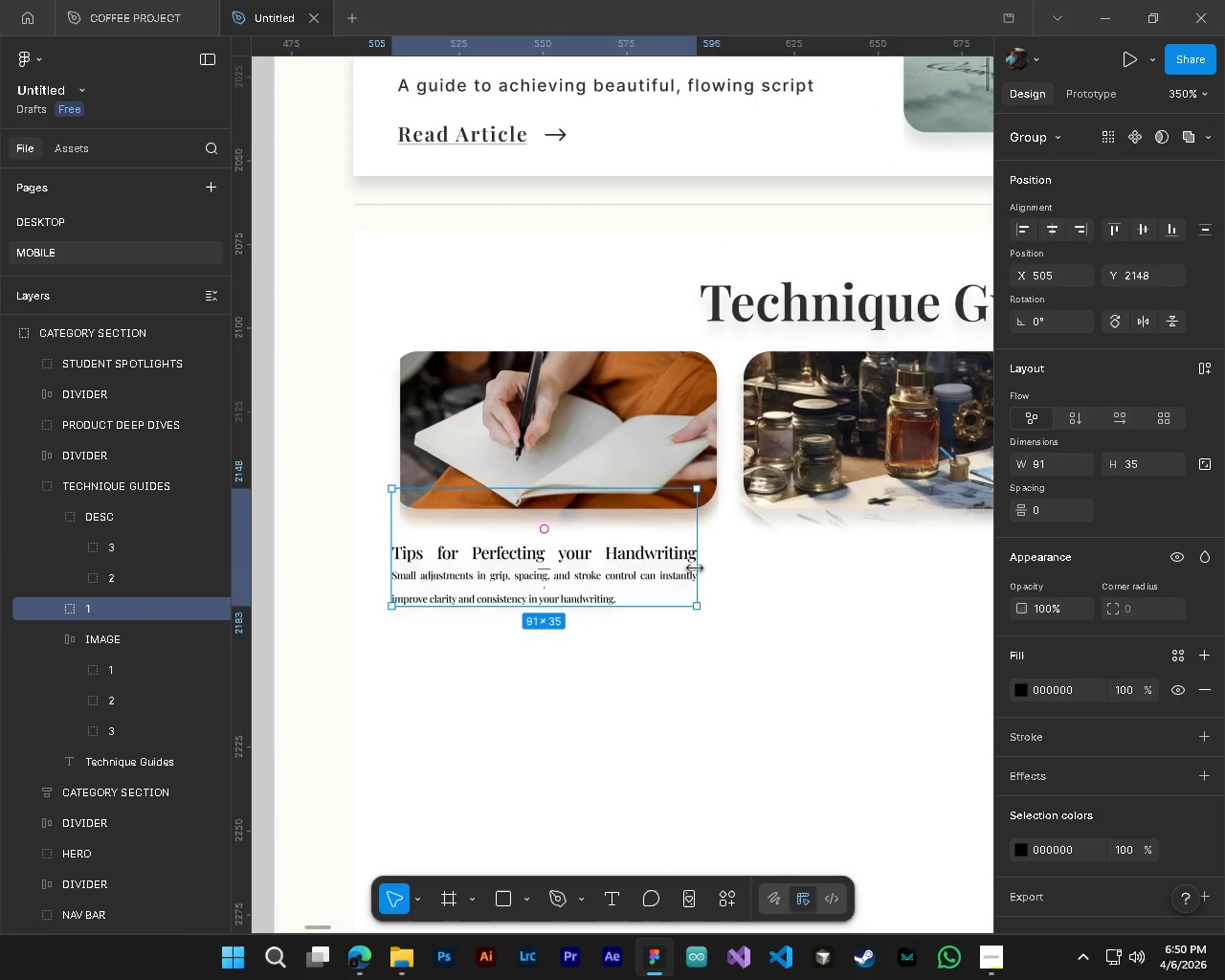 
left_click_drag(start_coordinate=[702, 569], to_coordinate=[713, 574])
 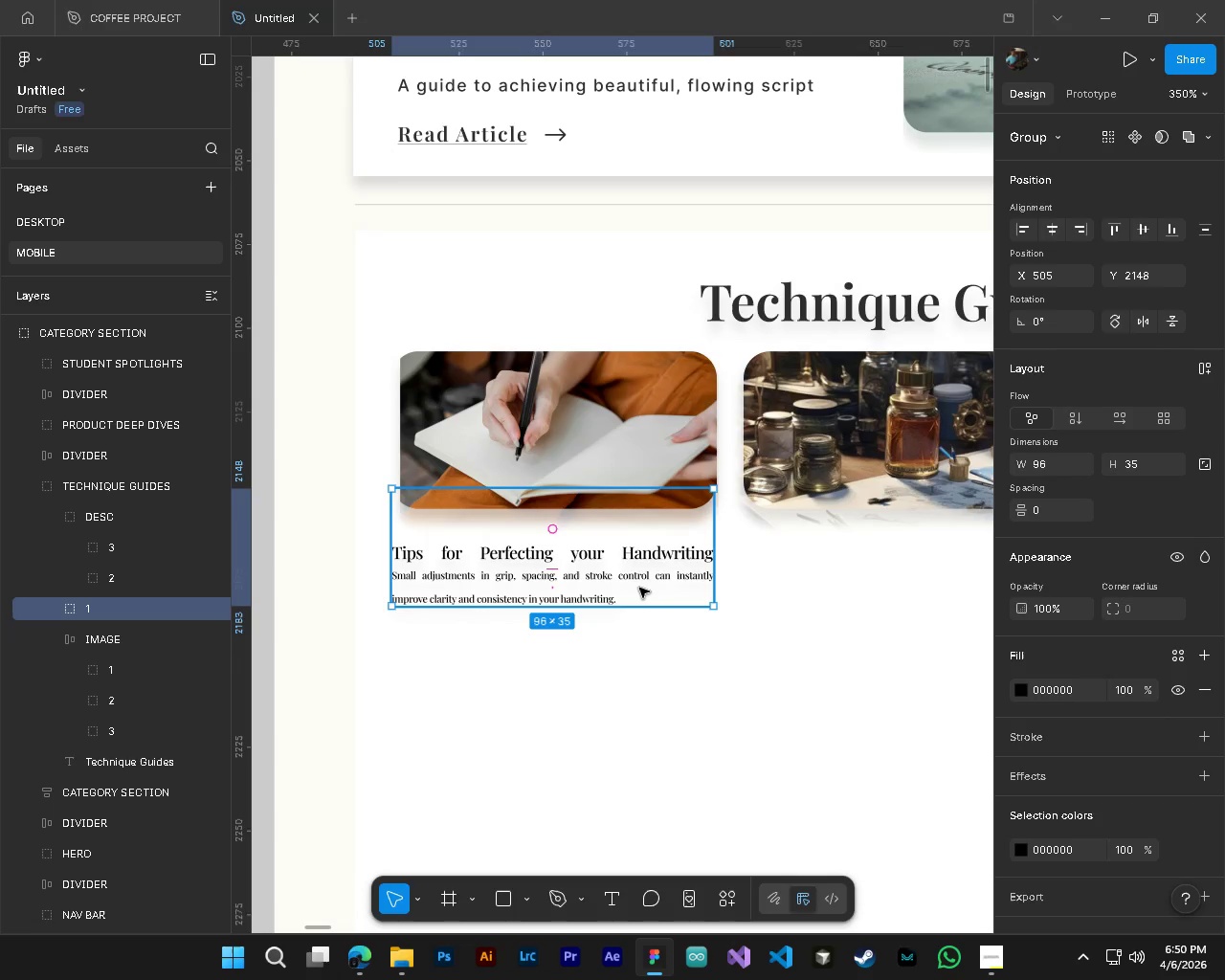 
left_click_drag(start_coordinate=[639, 588], to_coordinate=[647, 586])
 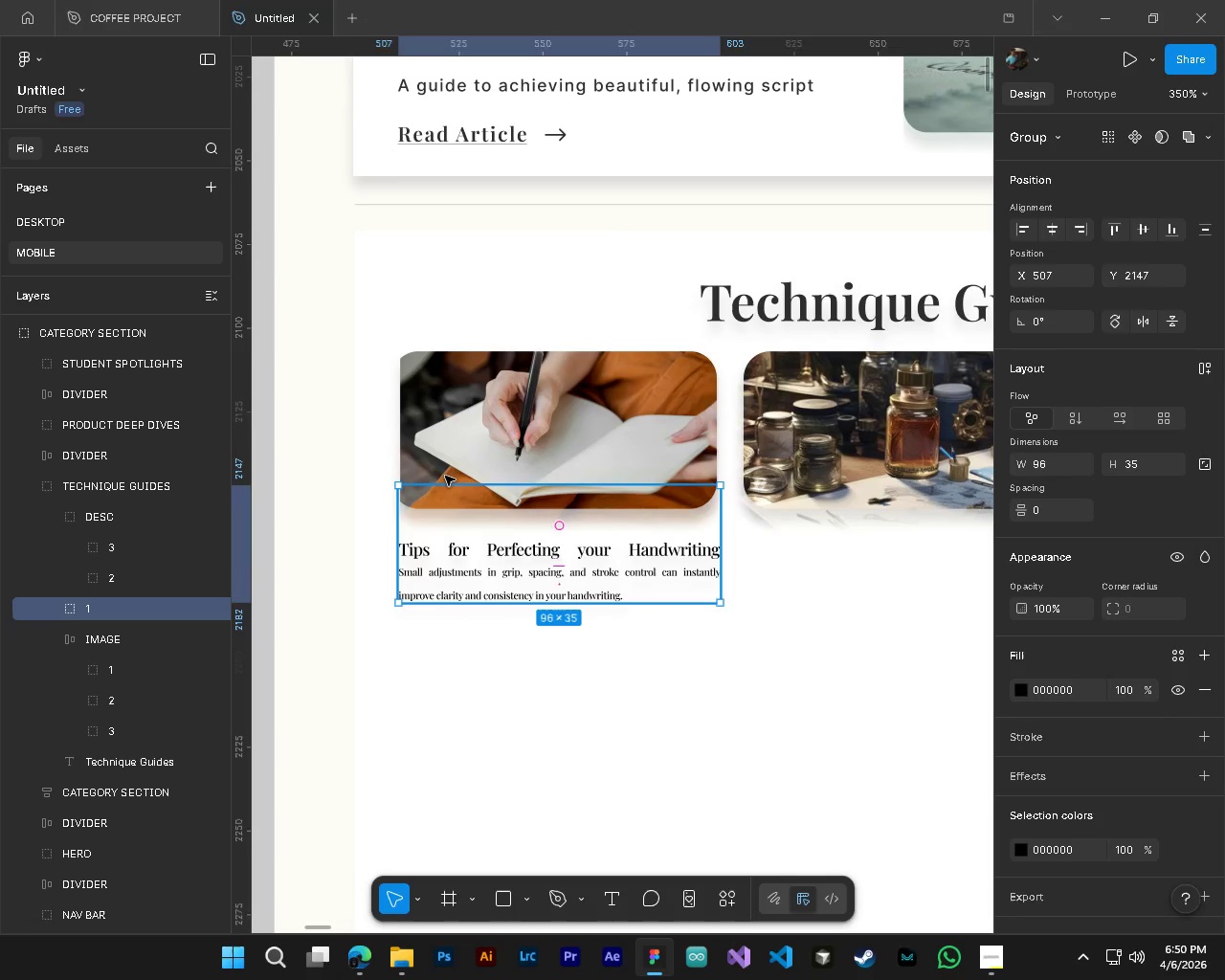 
hold_key(key=ControlLeft, duration=0.34)
 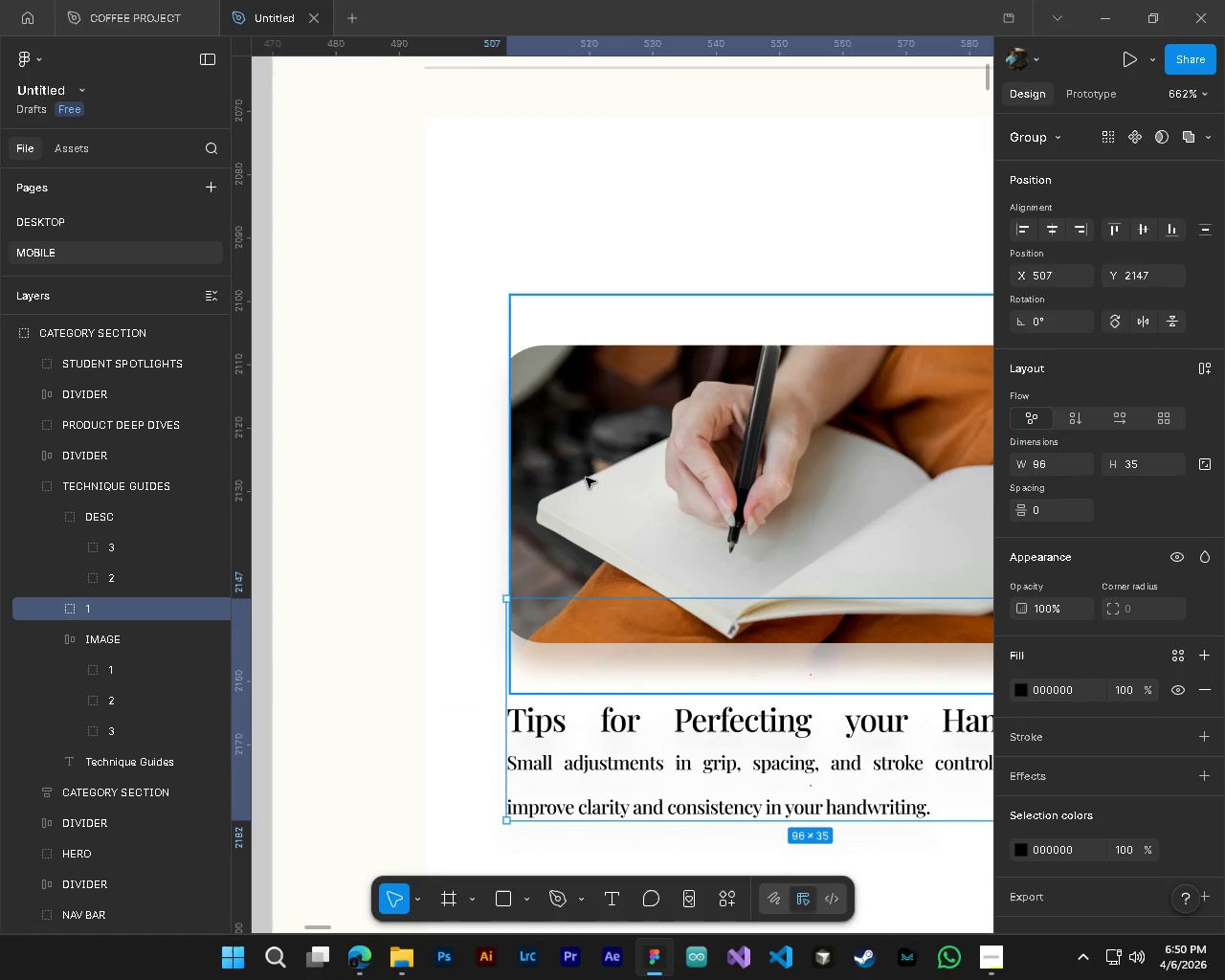 
key(Alt+Control+AltLeft)
 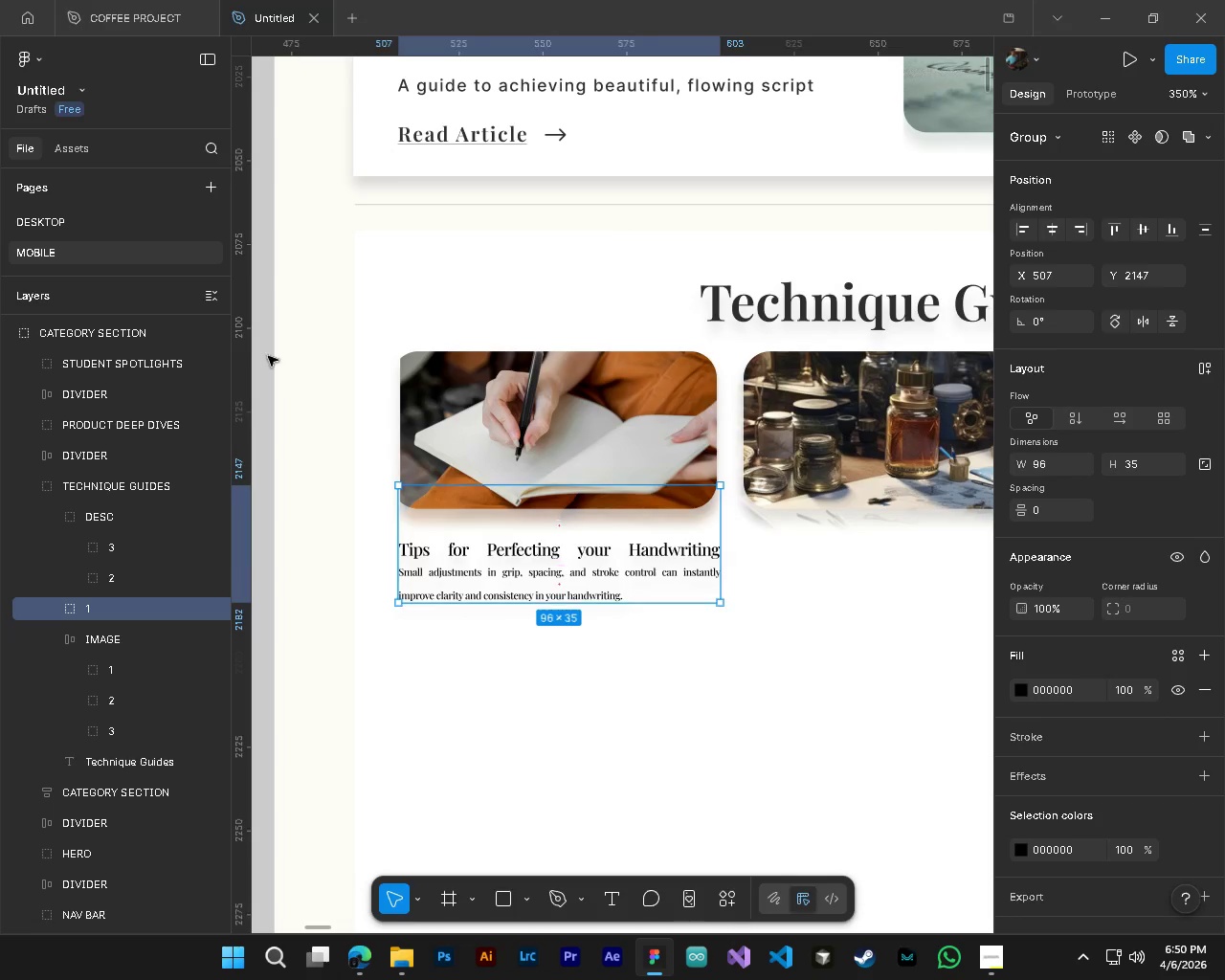 
hold_key(key=ControlLeft, duration=0.91)
 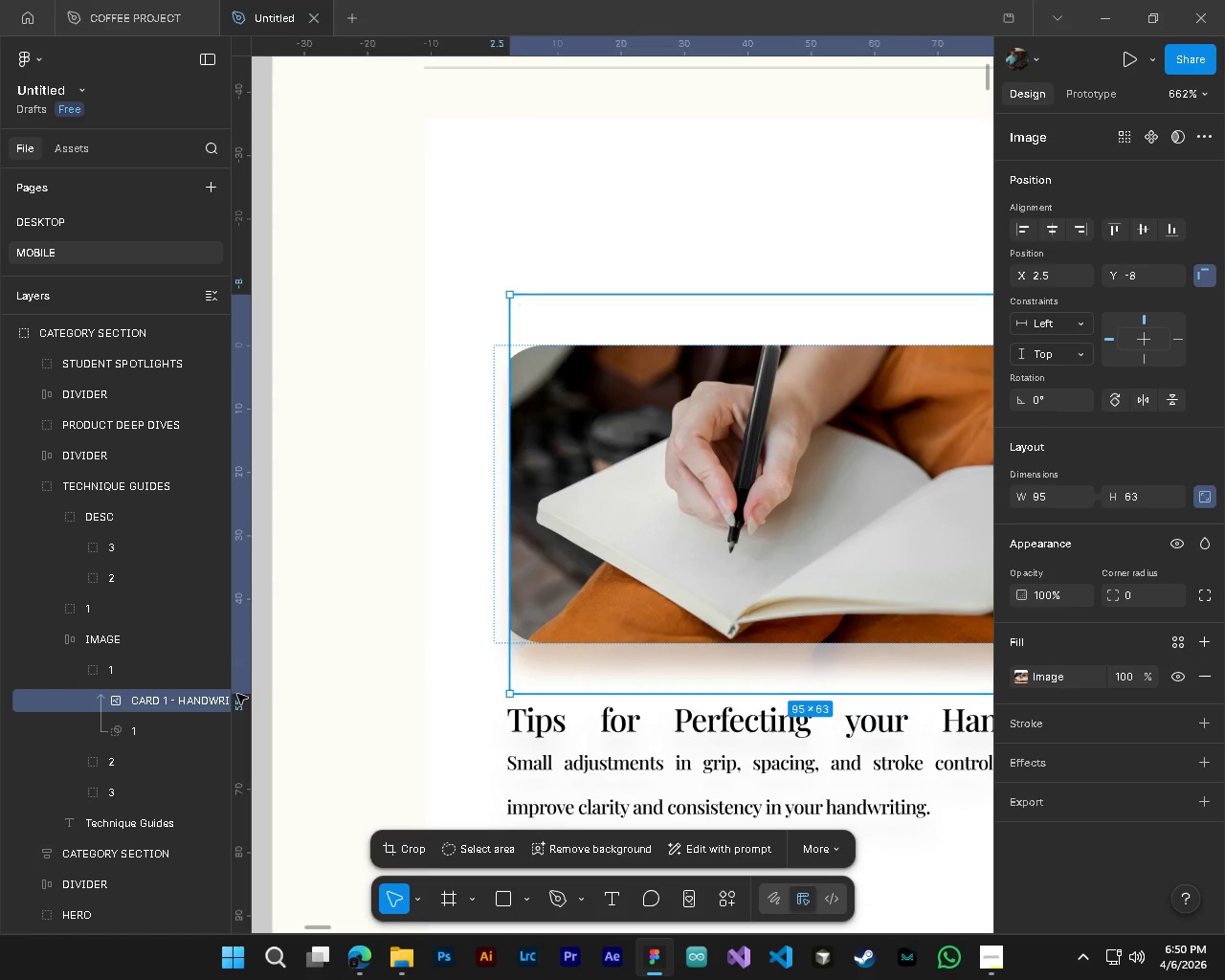 
scroll: coordinate [303, 363], scroll_direction: up, amount: 5.0
 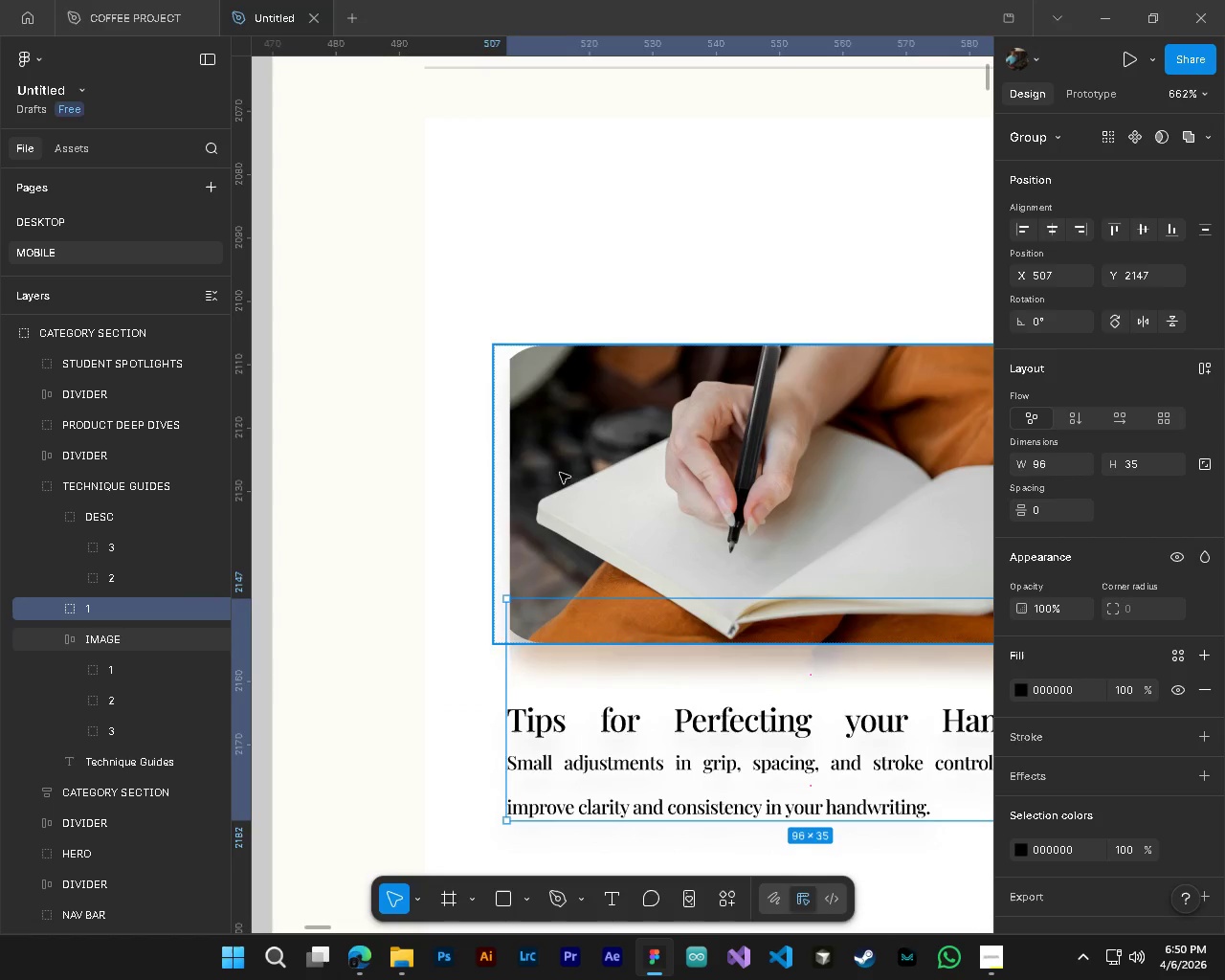 
left_click([586, 478])
 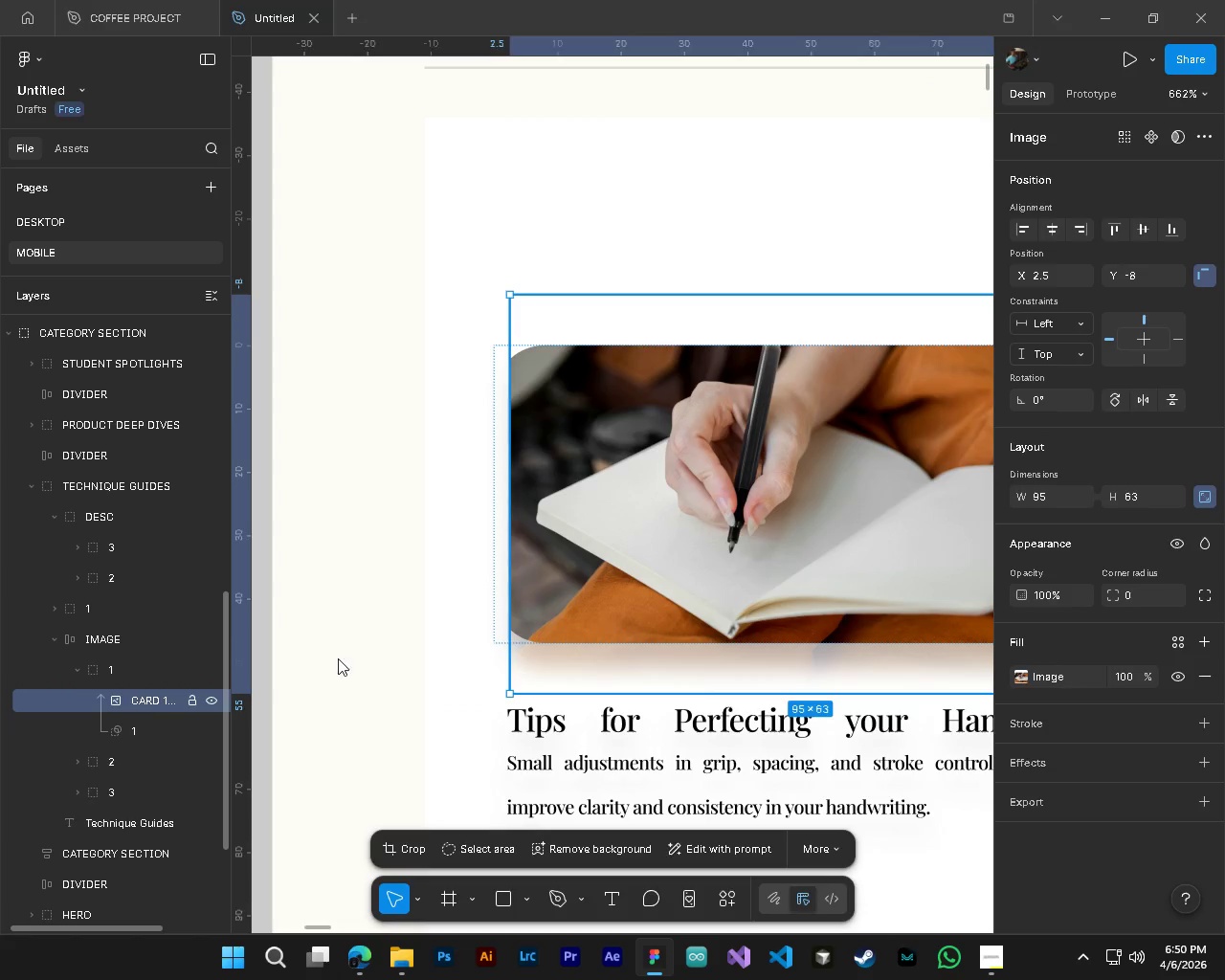 
left_click_drag(start_coordinate=[703, 530], to_coordinate=[679, 527])
 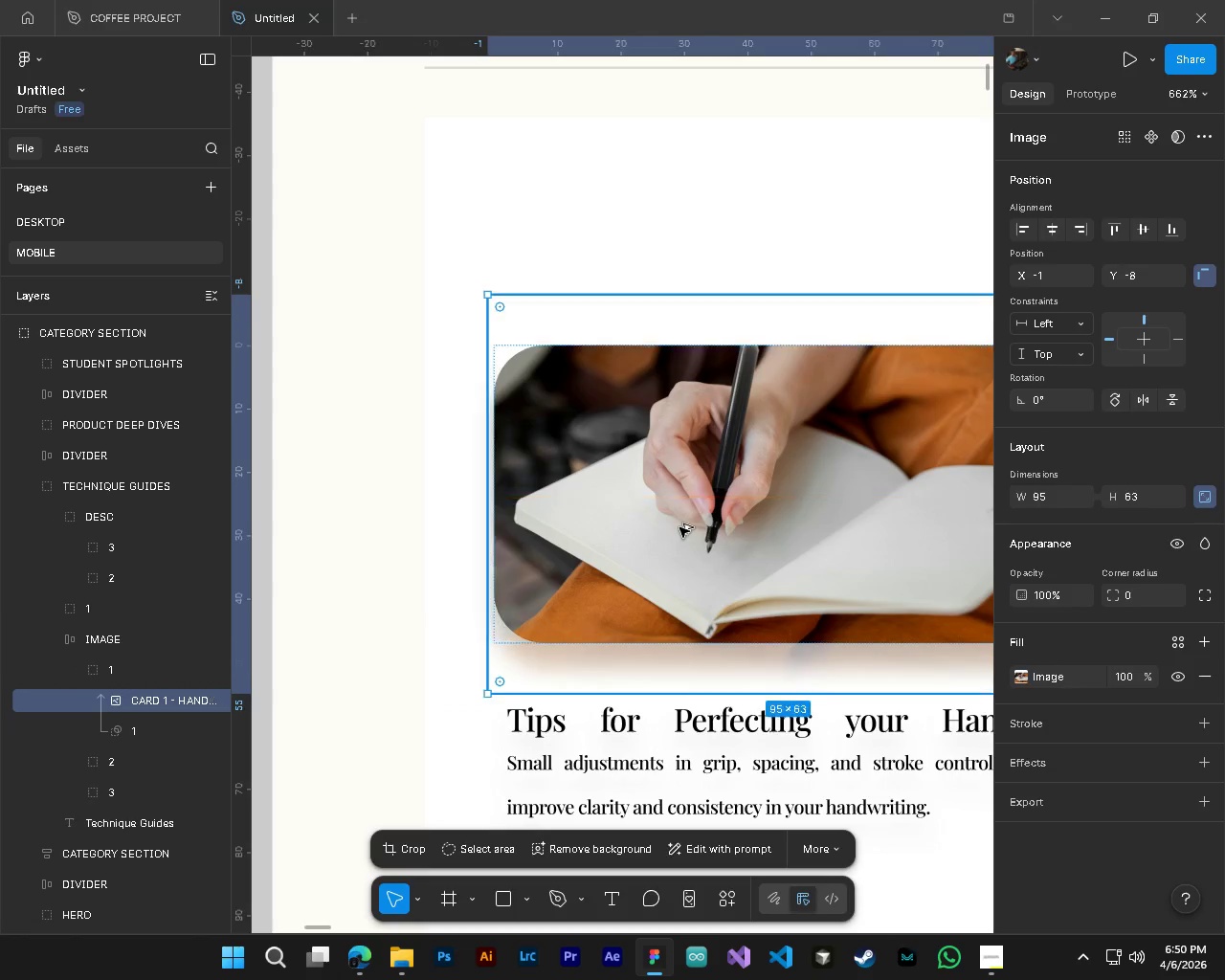 
hold_key(key=ControlLeft, duration=0.69)
hold_key(key=AltLeft, duration=0.64)
scroll: coordinate [679, 527], scroll_direction: down, amount: 5.0
 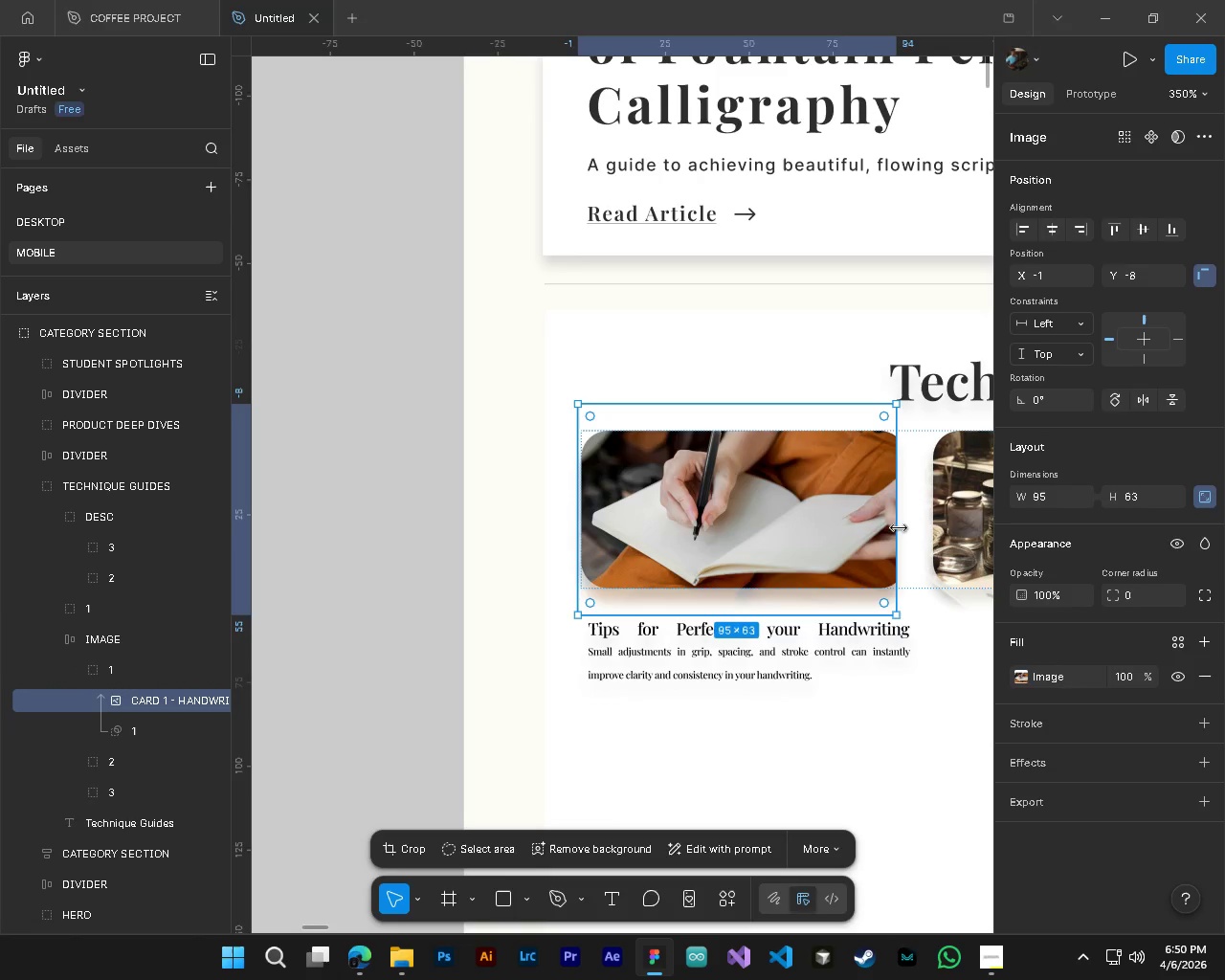 
left_click_drag(start_coordinate=[900, 528], to_coordinate=[915, 525])
 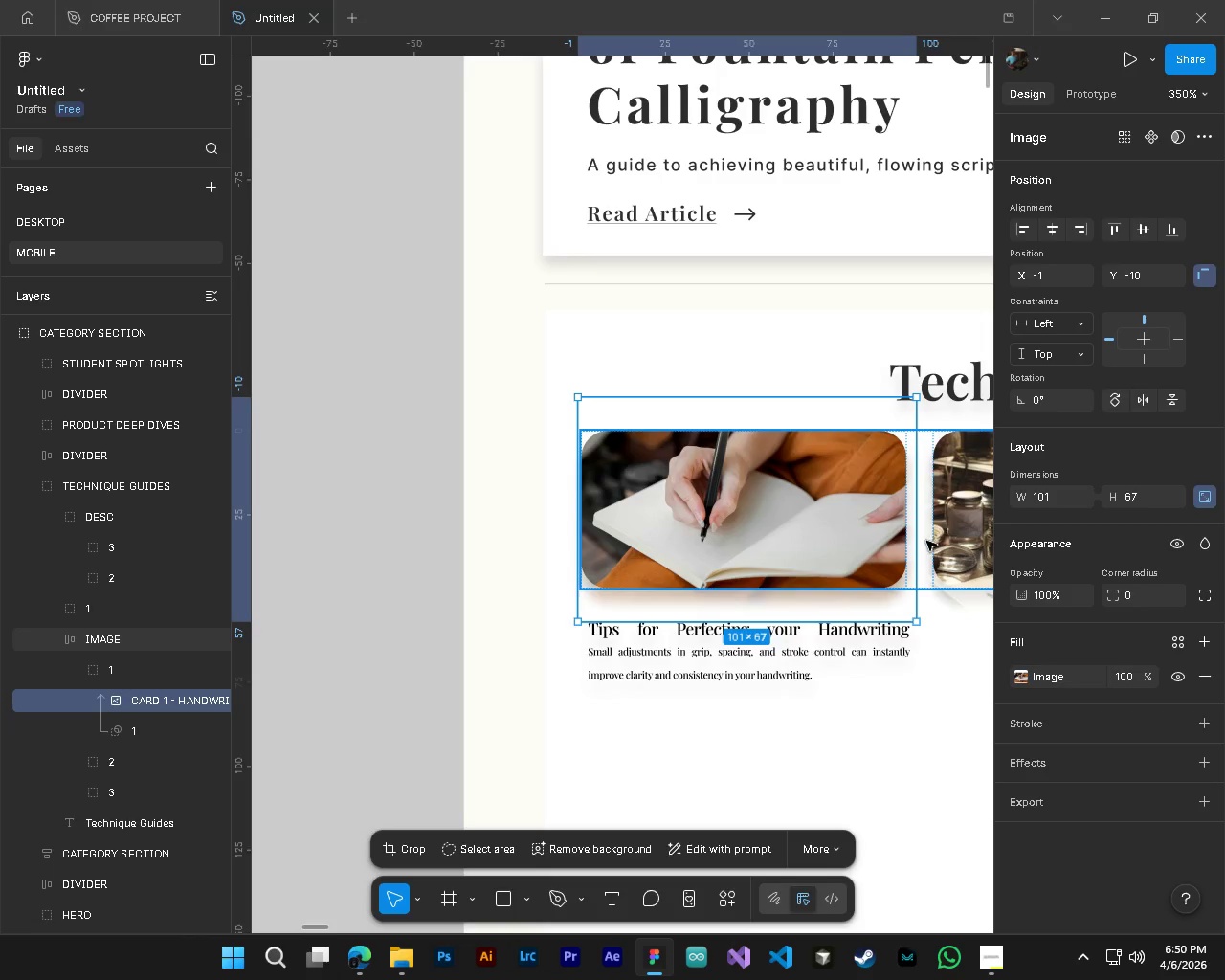 
left_click_drag(start_coordinate=[918, 541], to_coordinate=[912, 542])
 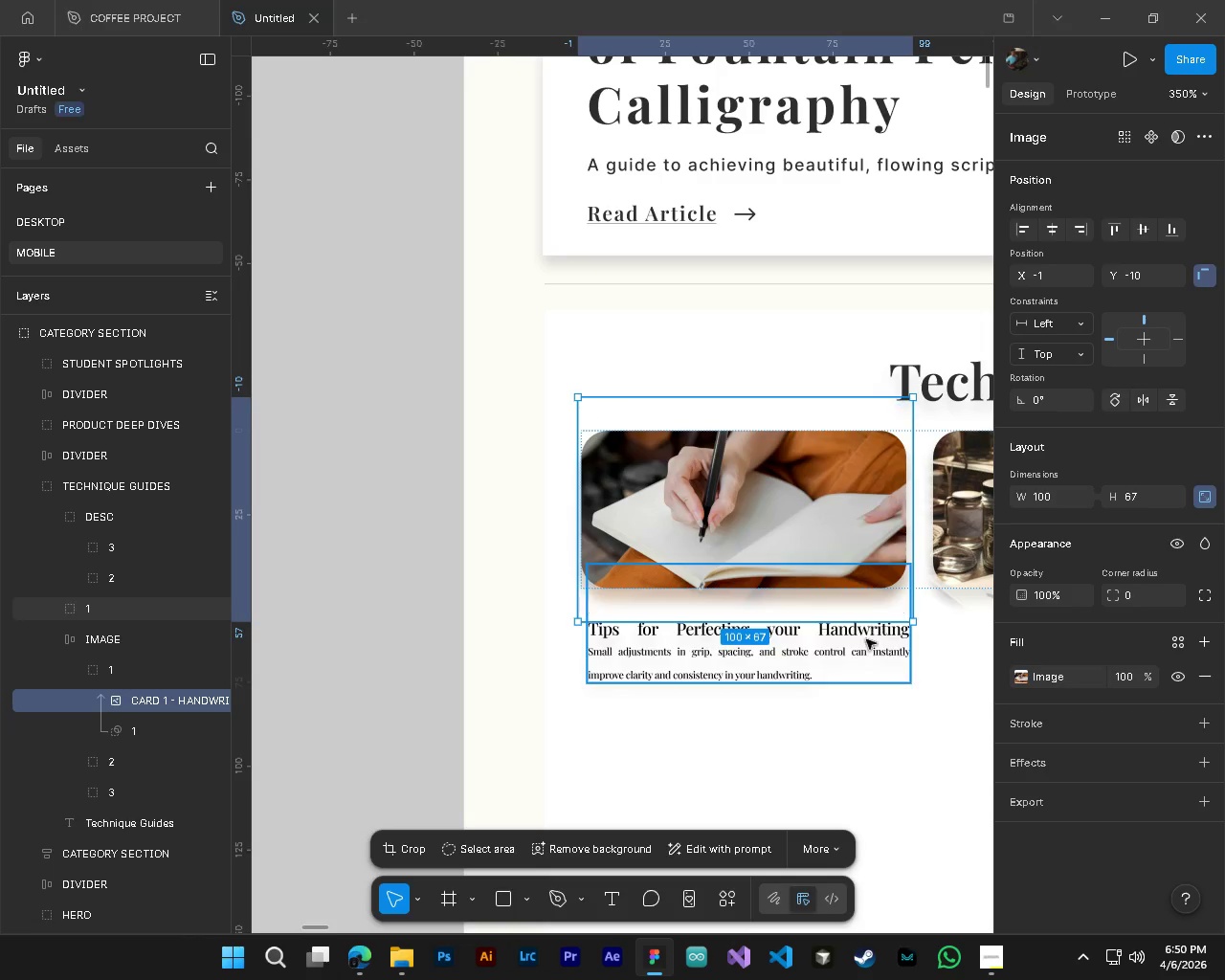 
hold_key(key=ControlLeft, duration=0.36)
 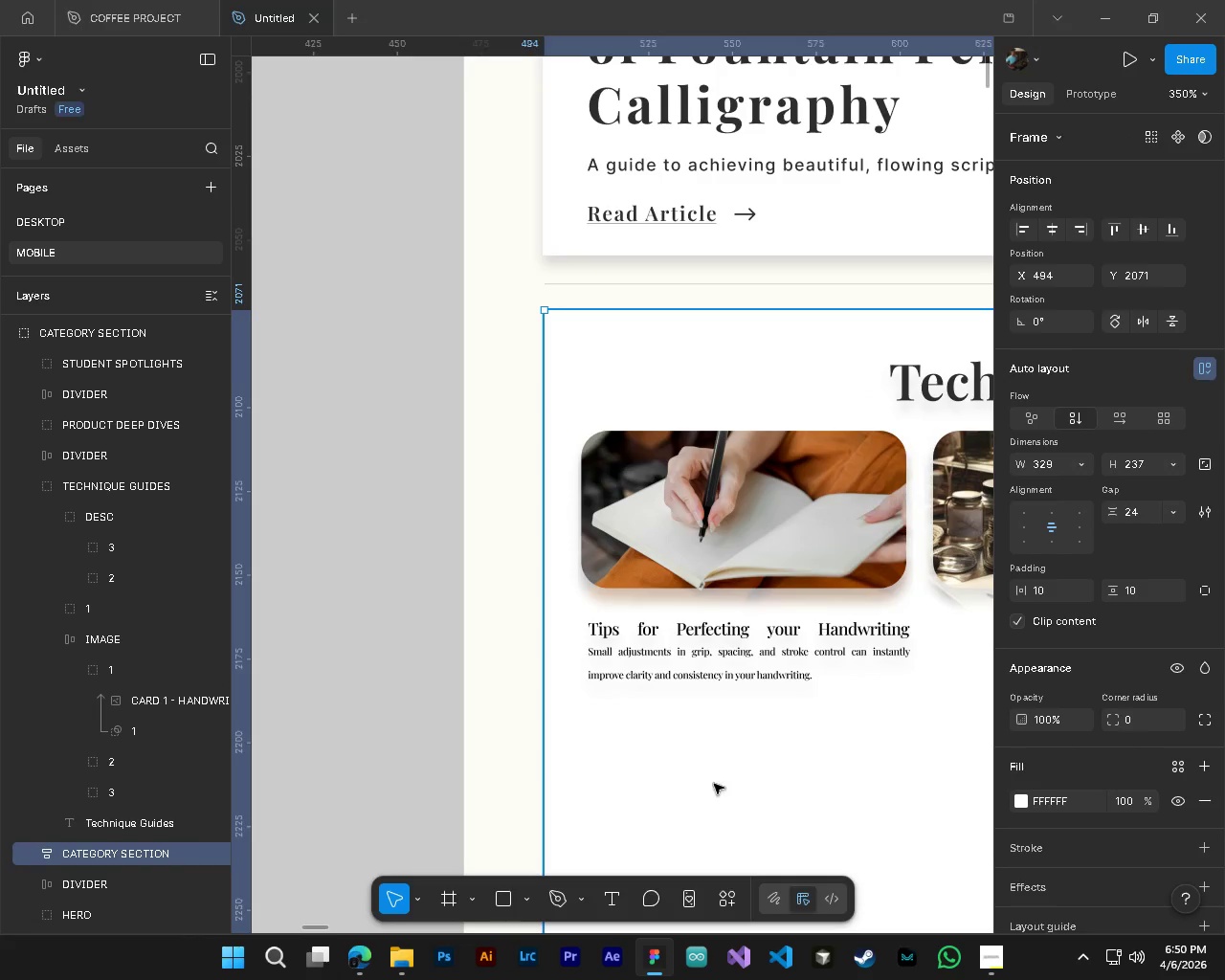 
key(Alt+Control+AltLeft)
 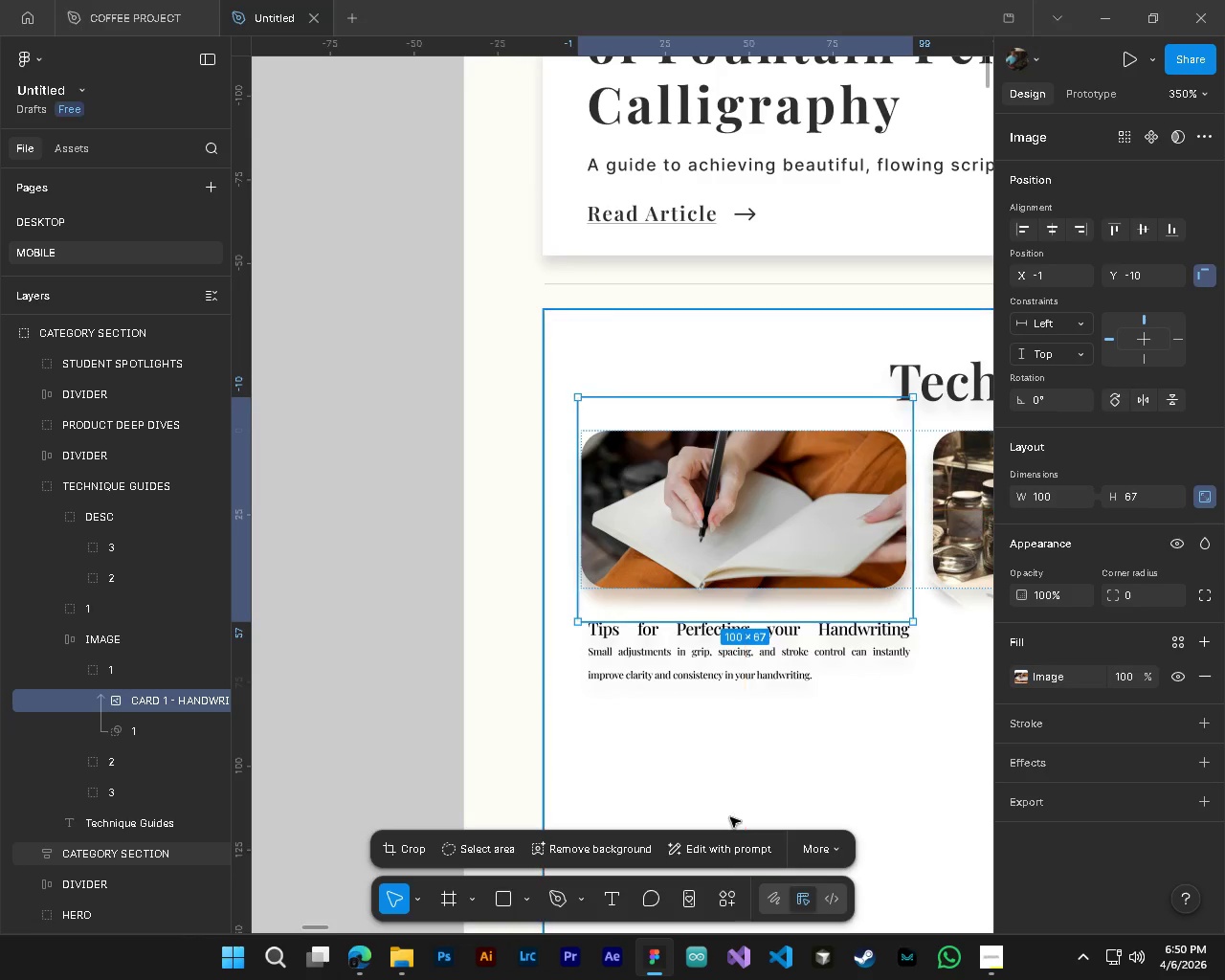 
left_click([730, 817])
 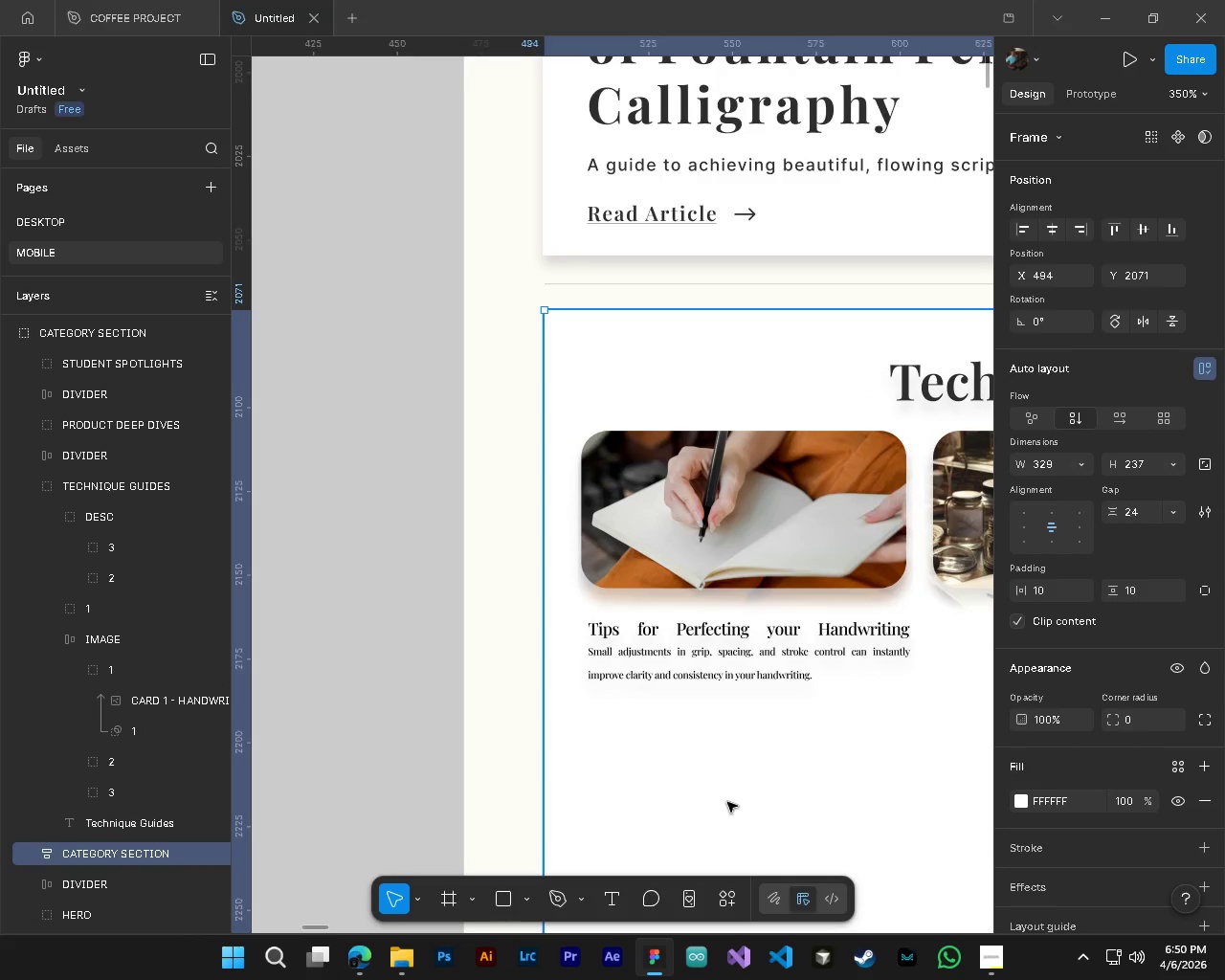 
hold_key(key=ShiftLeft, duration=0.94)
scroll: coordinate [694, 767], scroll_direction: down, amount: 5.0
 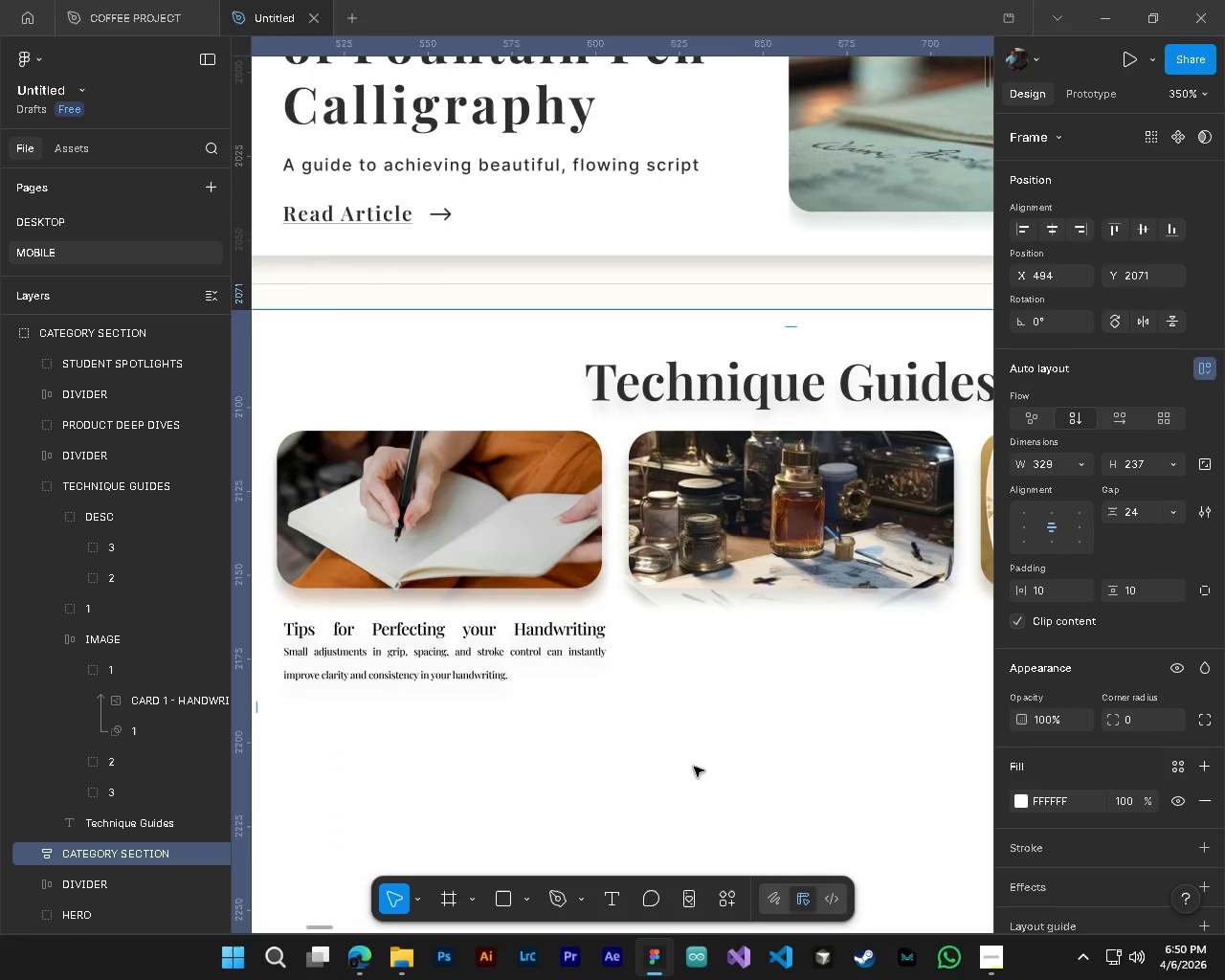 
hold_key(key=ControlLeft, duration=0.95)
hold_key(key=AltLeft, duration=0.89)
hold_key(key=AltLeft, duration=0.72)
hold_key(key=ControlLeft, duration=0.77)
scroll: coordinate [573, 723], scroll_direction: up, amount: 5.0
 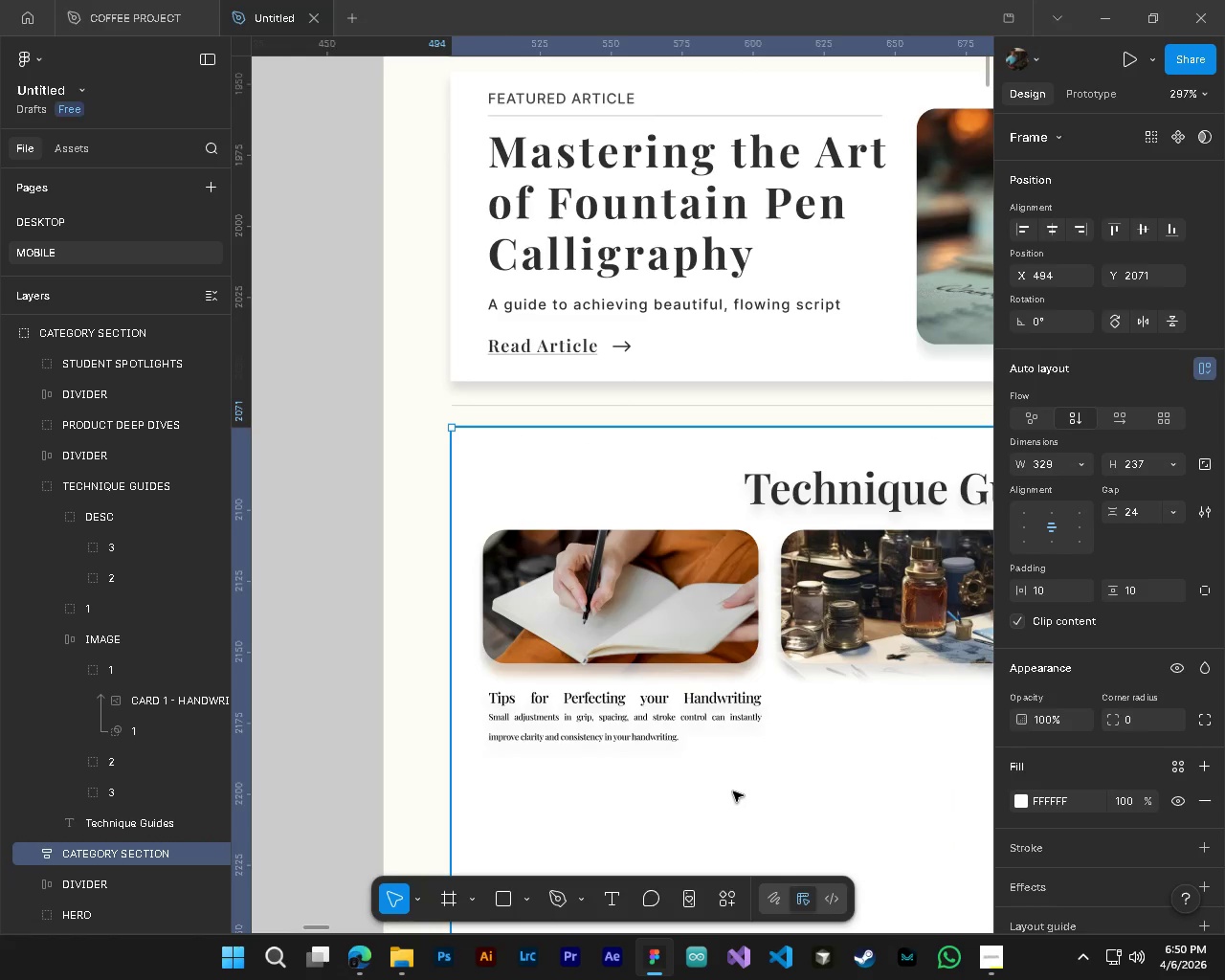 
hold_key(key=ControlLeft, duration=0.34)
 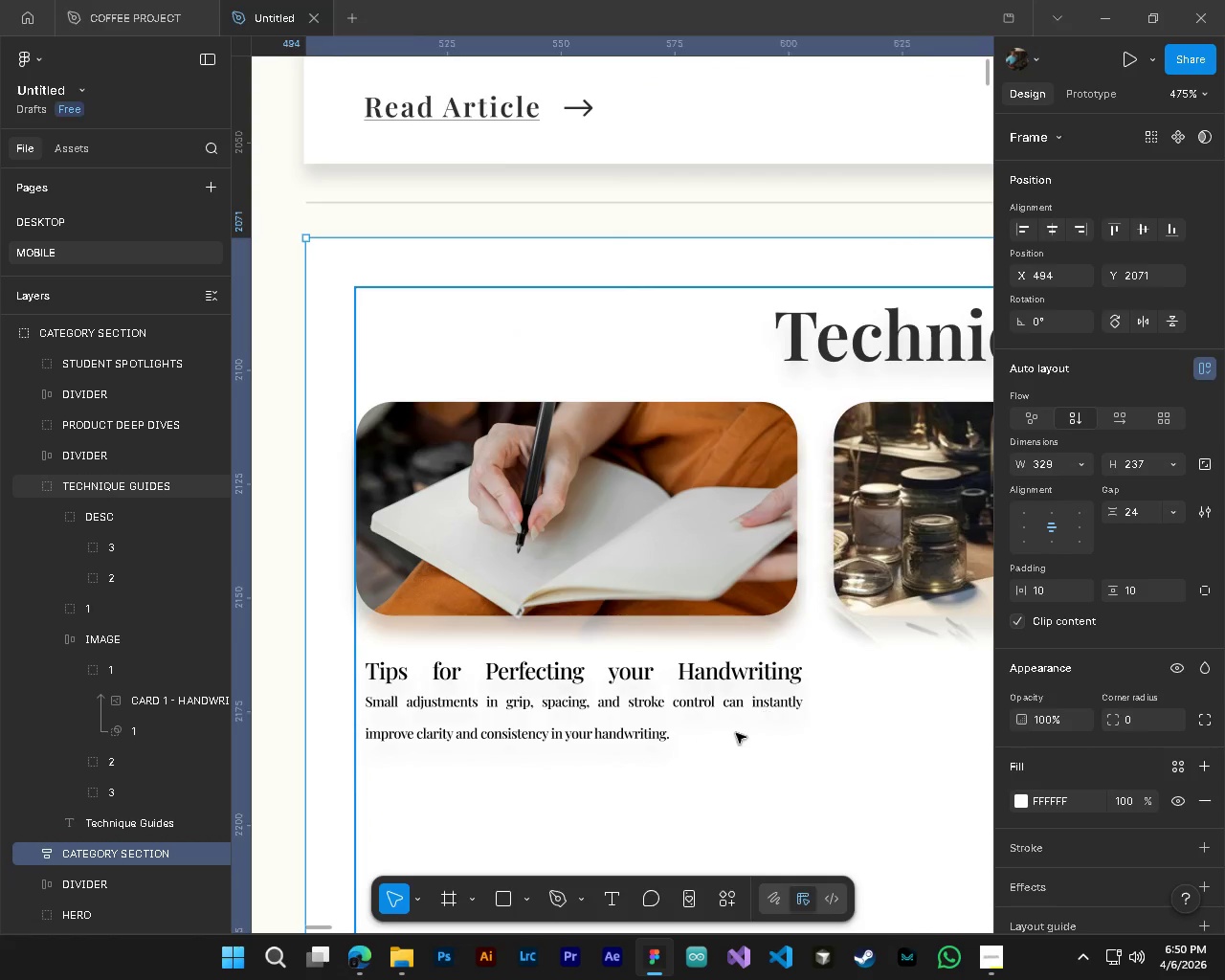 
key(Alt+Control+AltLeft)
 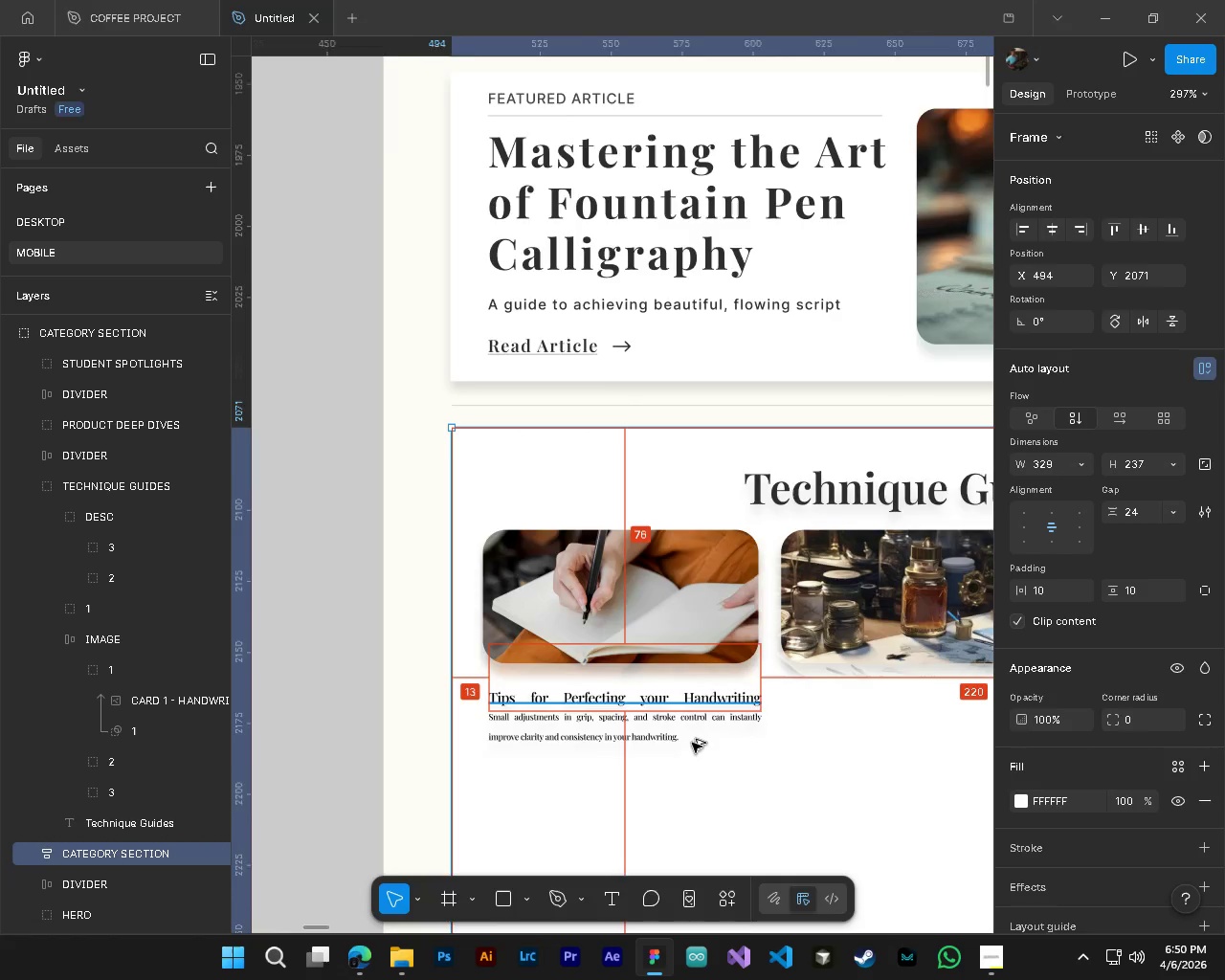 
key(Alt+Control+AltLeft)
 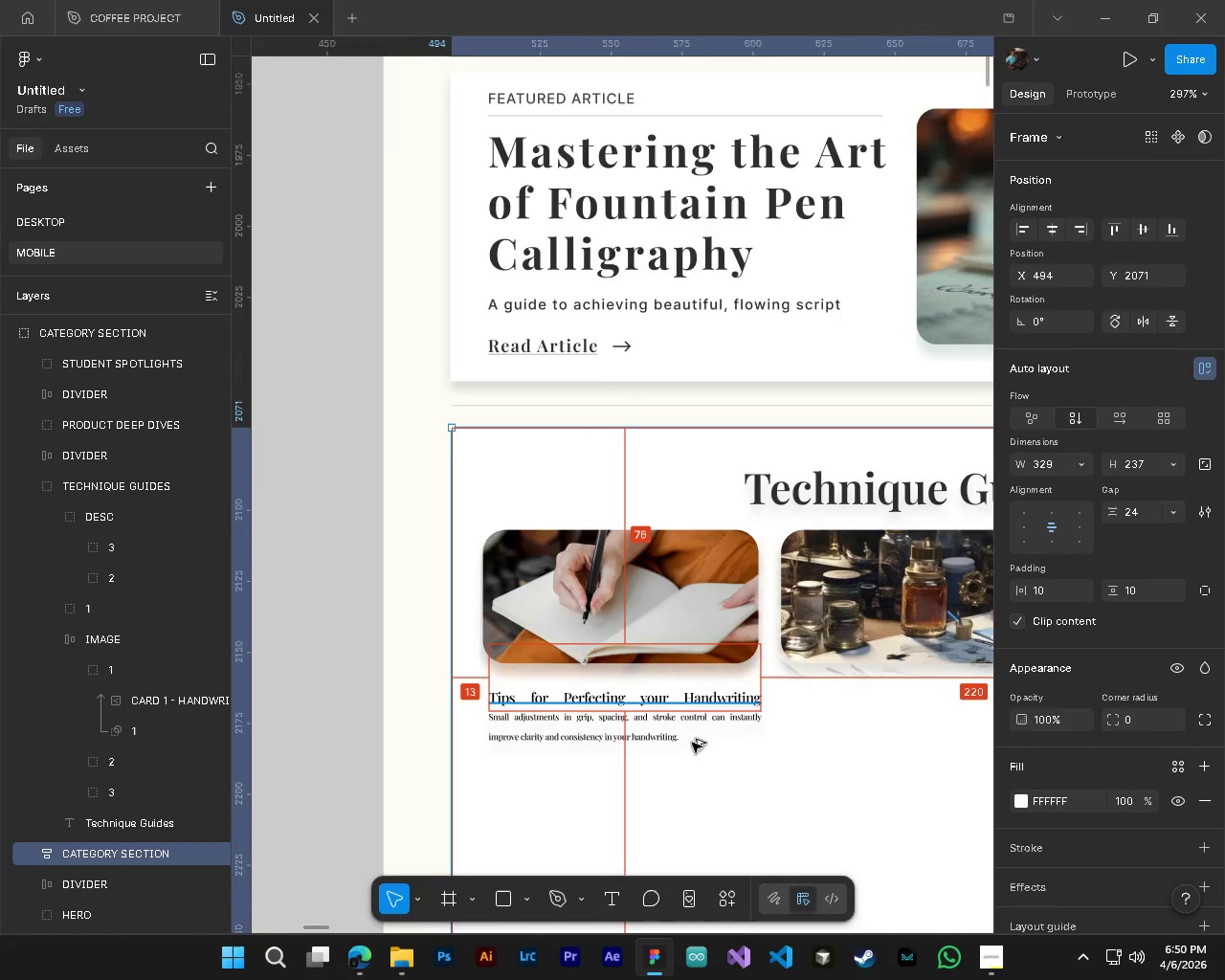 
scroll: coordinate [692, 743], scroll_direction: up, amount: 4.0
 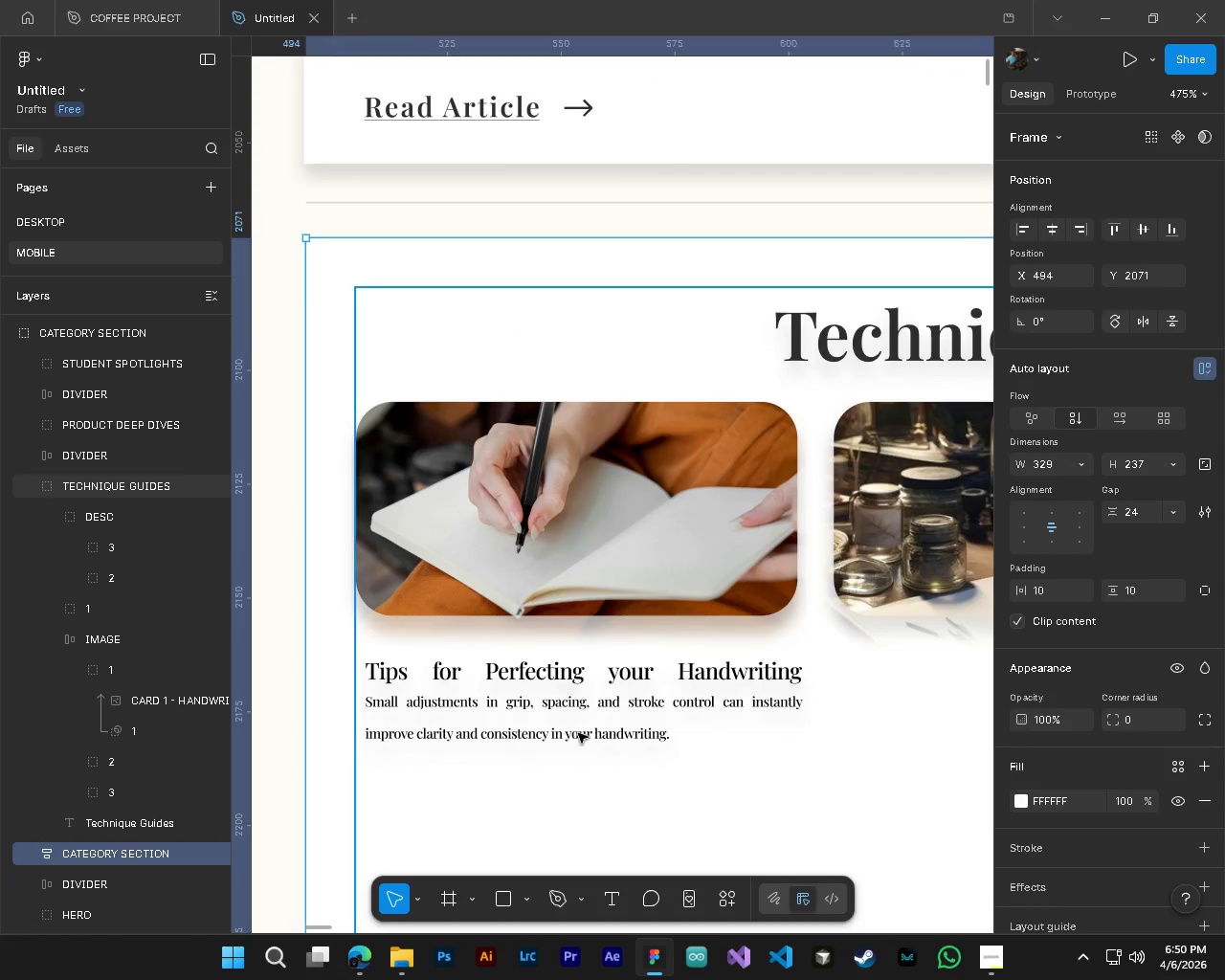 
hold_key(key=ControlLeft, duration=0.64)
left_click([575, 731])
 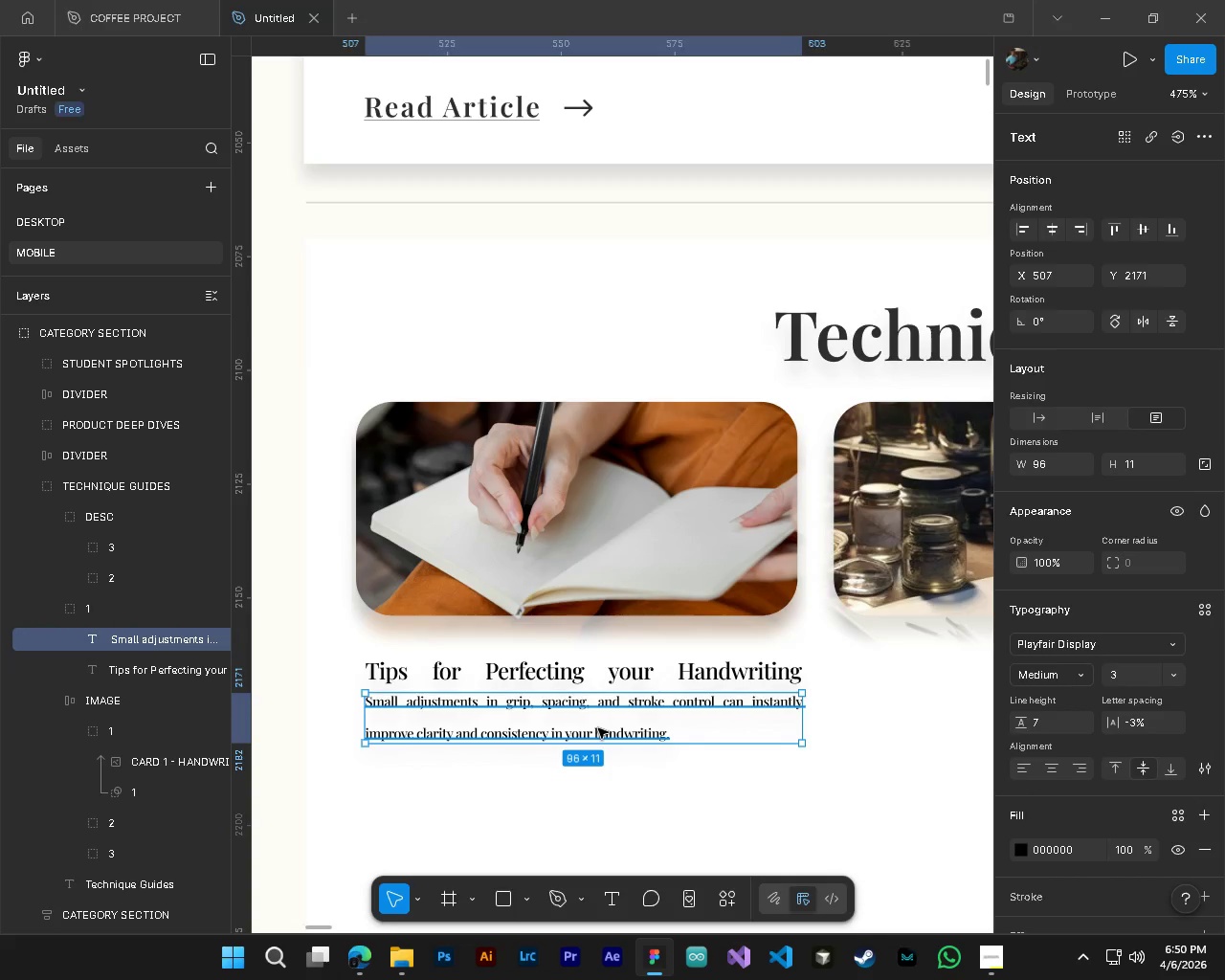 
left_click_drag(start_coordinate=[598, 728], to_coordinate=[601, 738])
 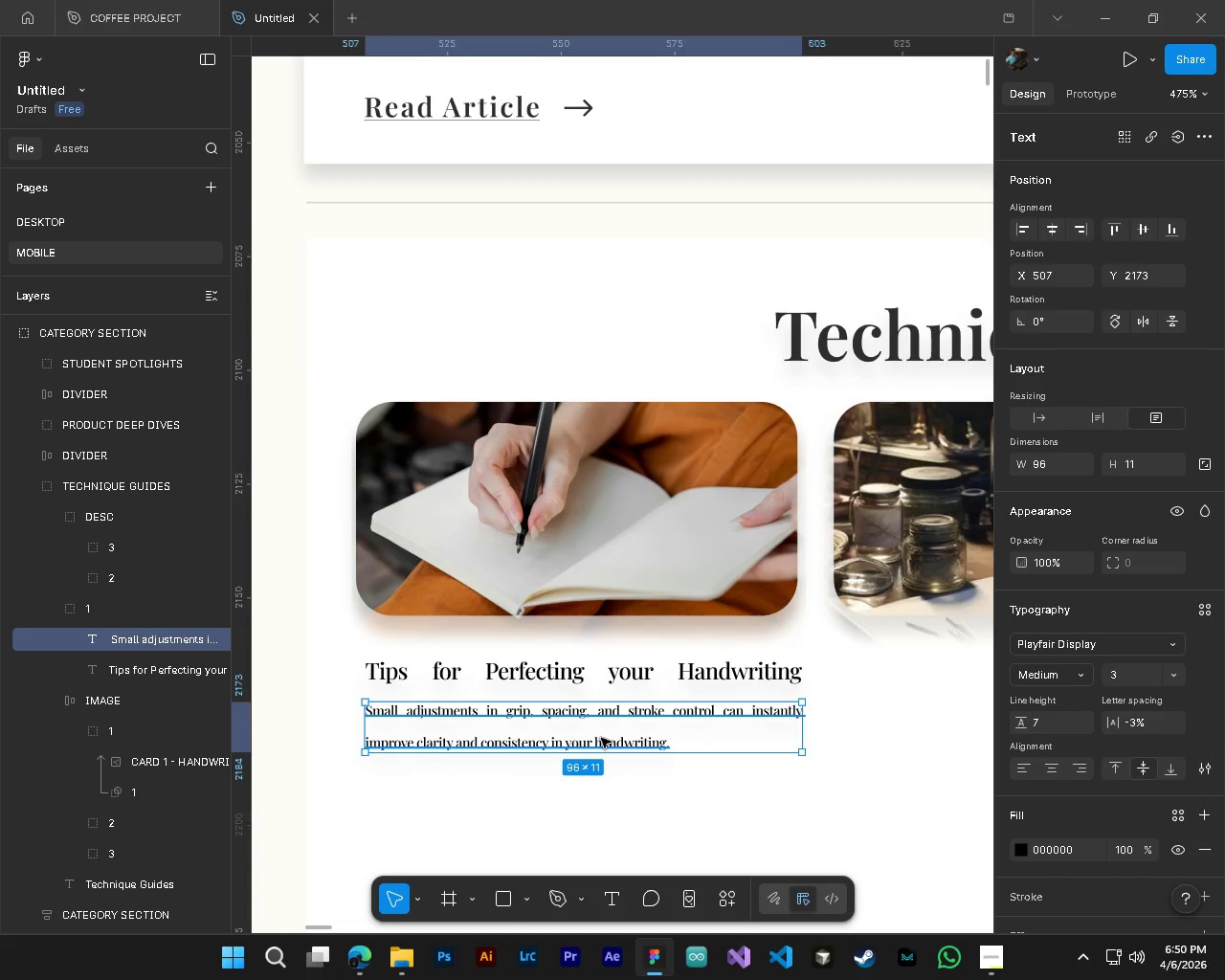 
hold_key(key=ControlLeft, duration=0.34)
 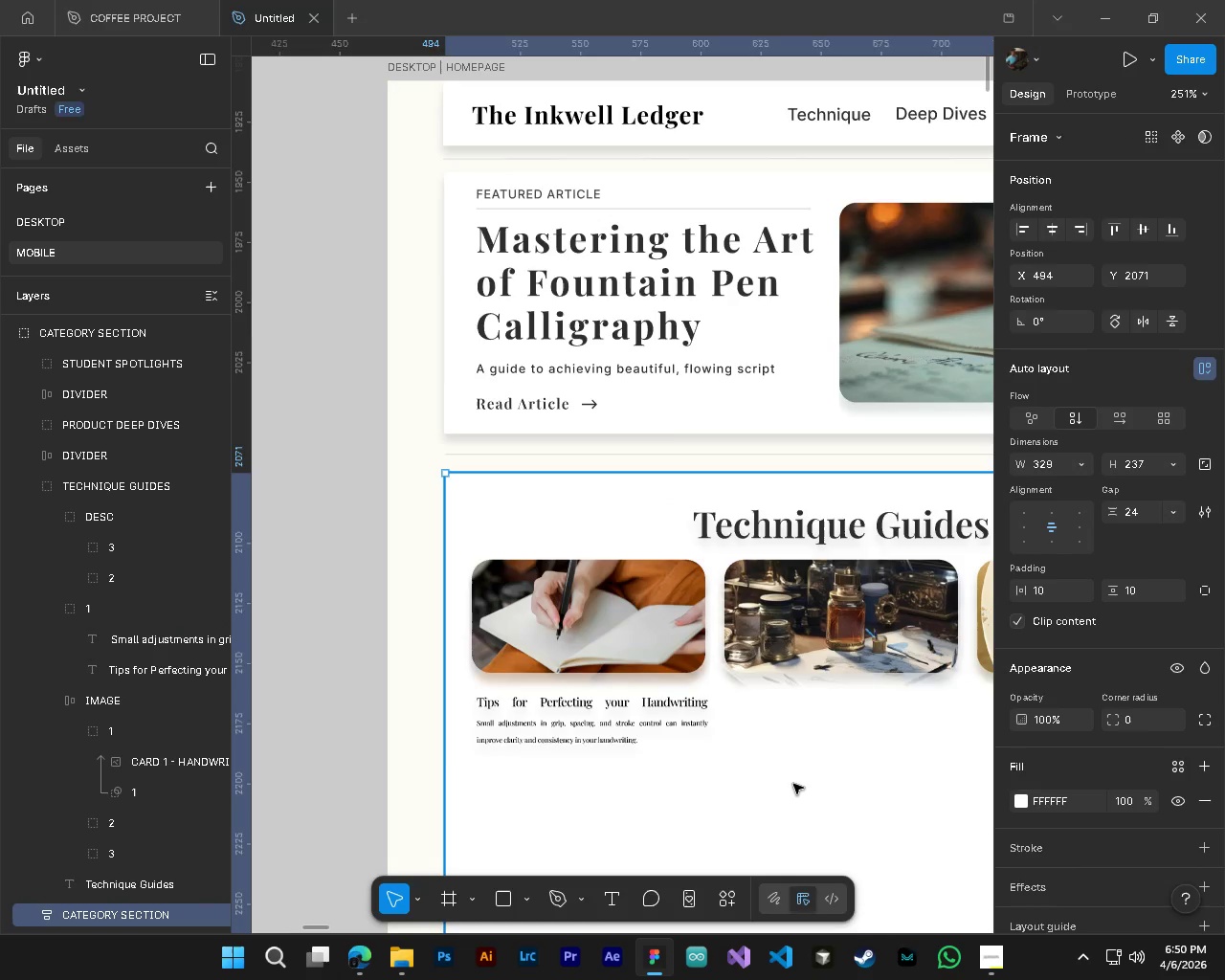 
key(Alt+Control+AltLeft)
 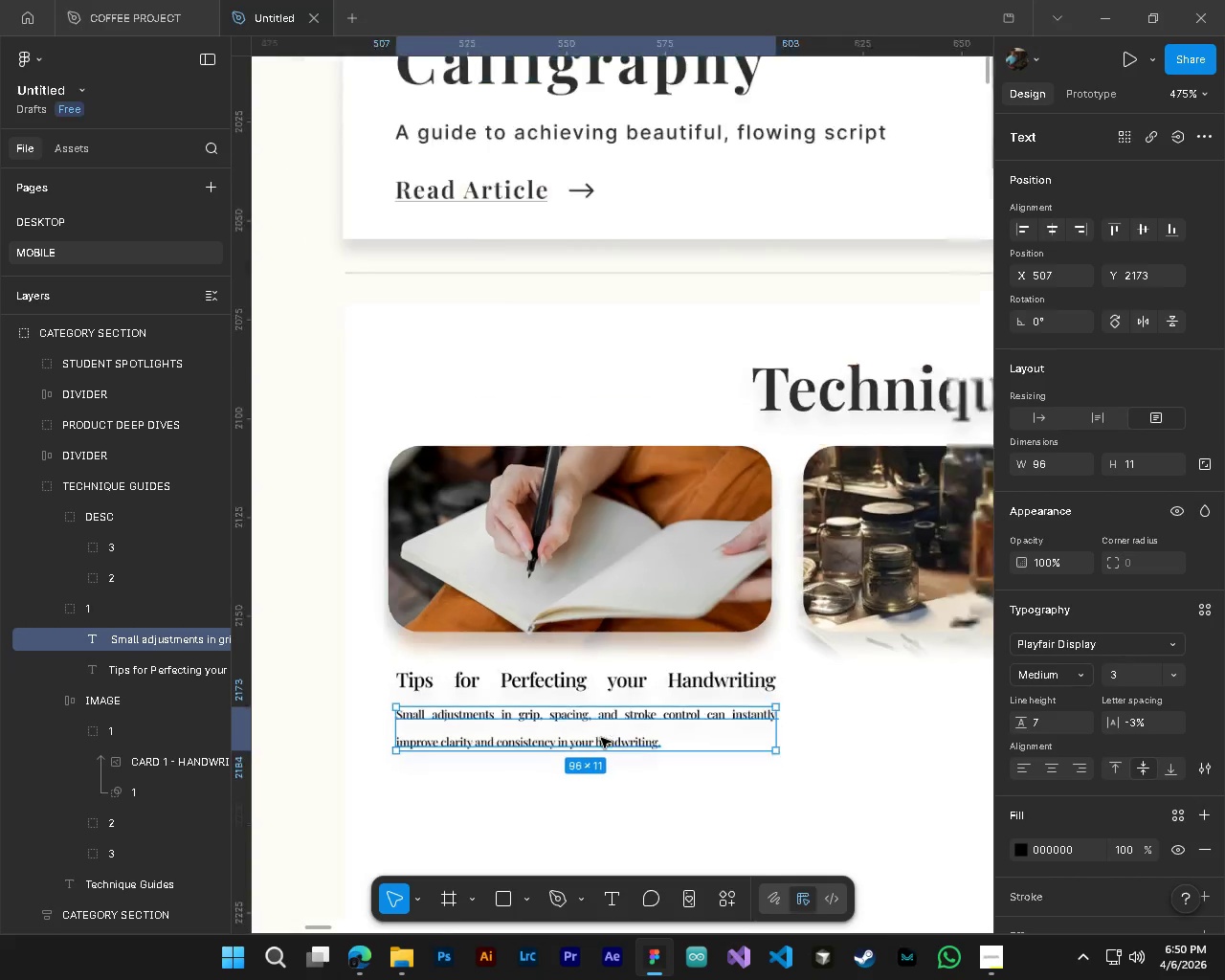 
left_click([793, 784])
 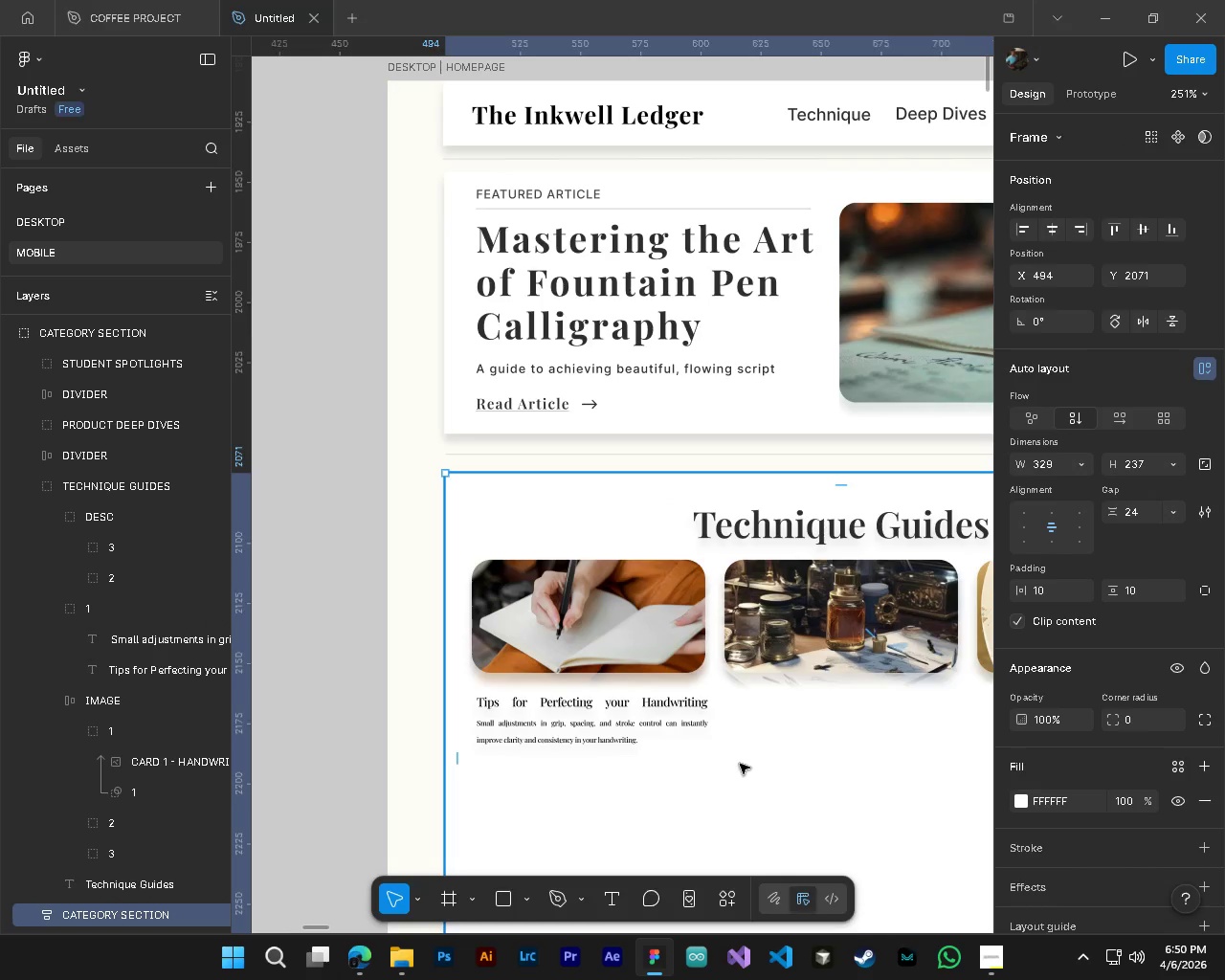 
scroll: coordinate [601, 738], scroll_direction: down, amount: 5.0
 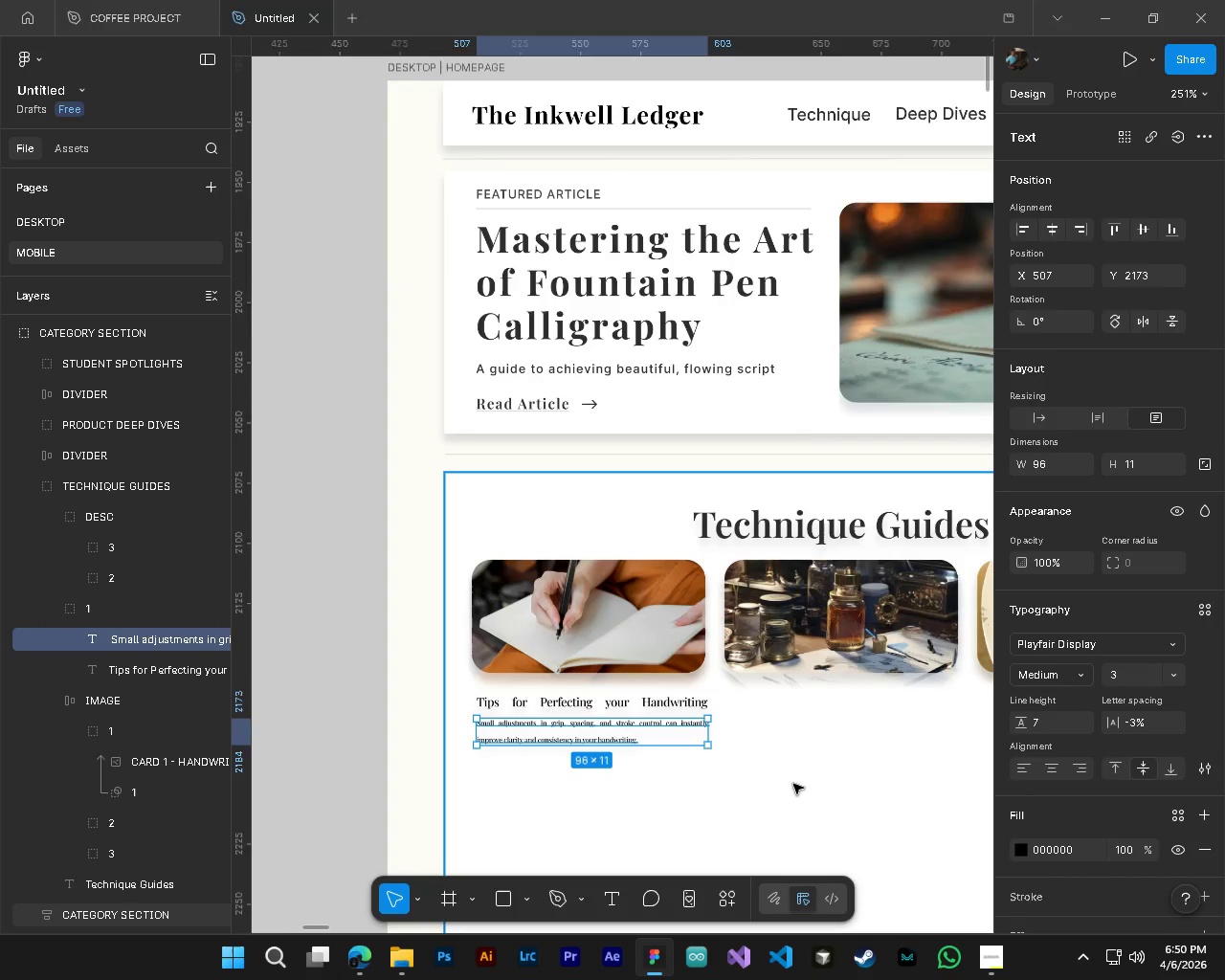 
hold_key(key=AltLeft, duration=0.41)
 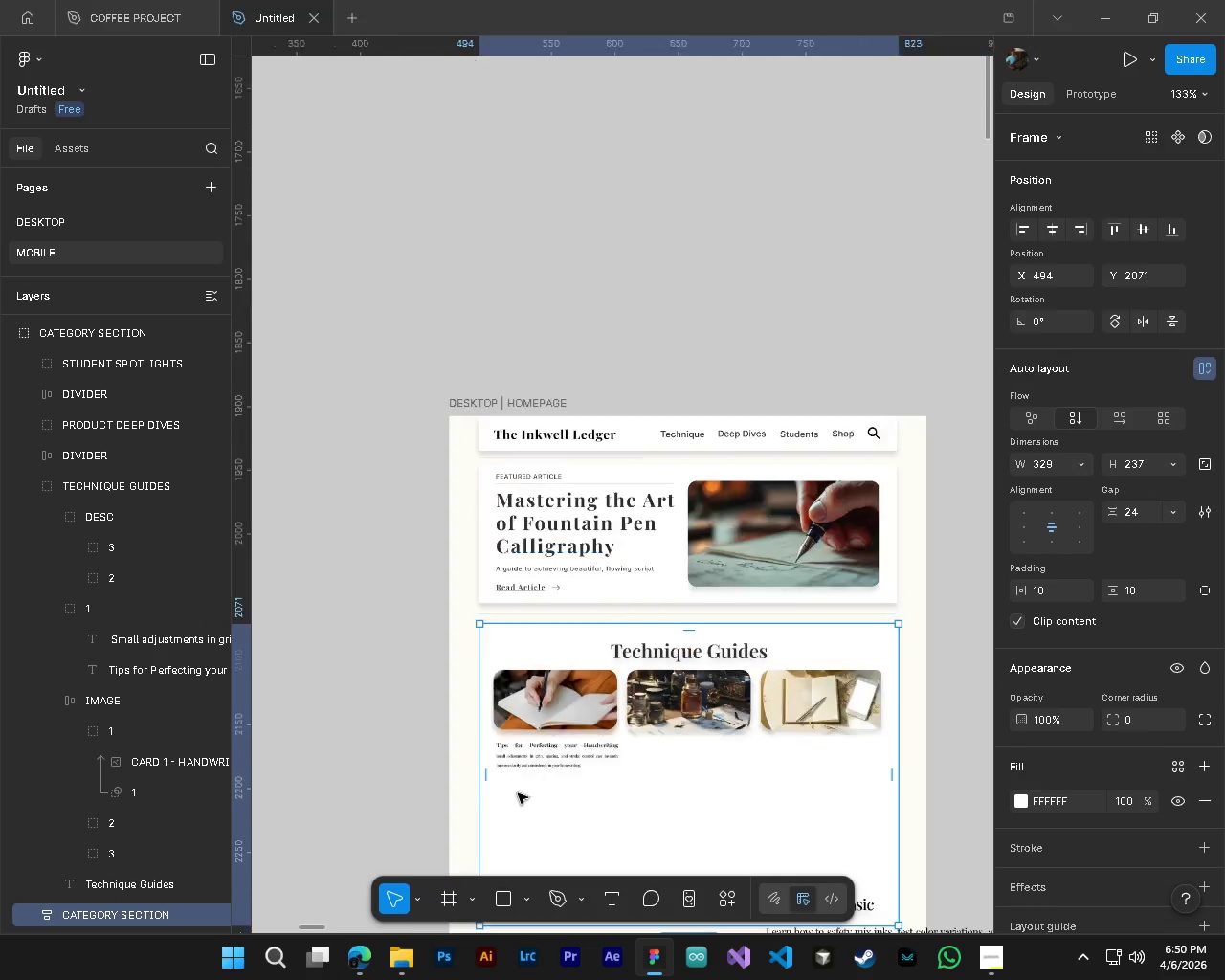 
hold_key(key=ControlLeft, duration=0.44)
 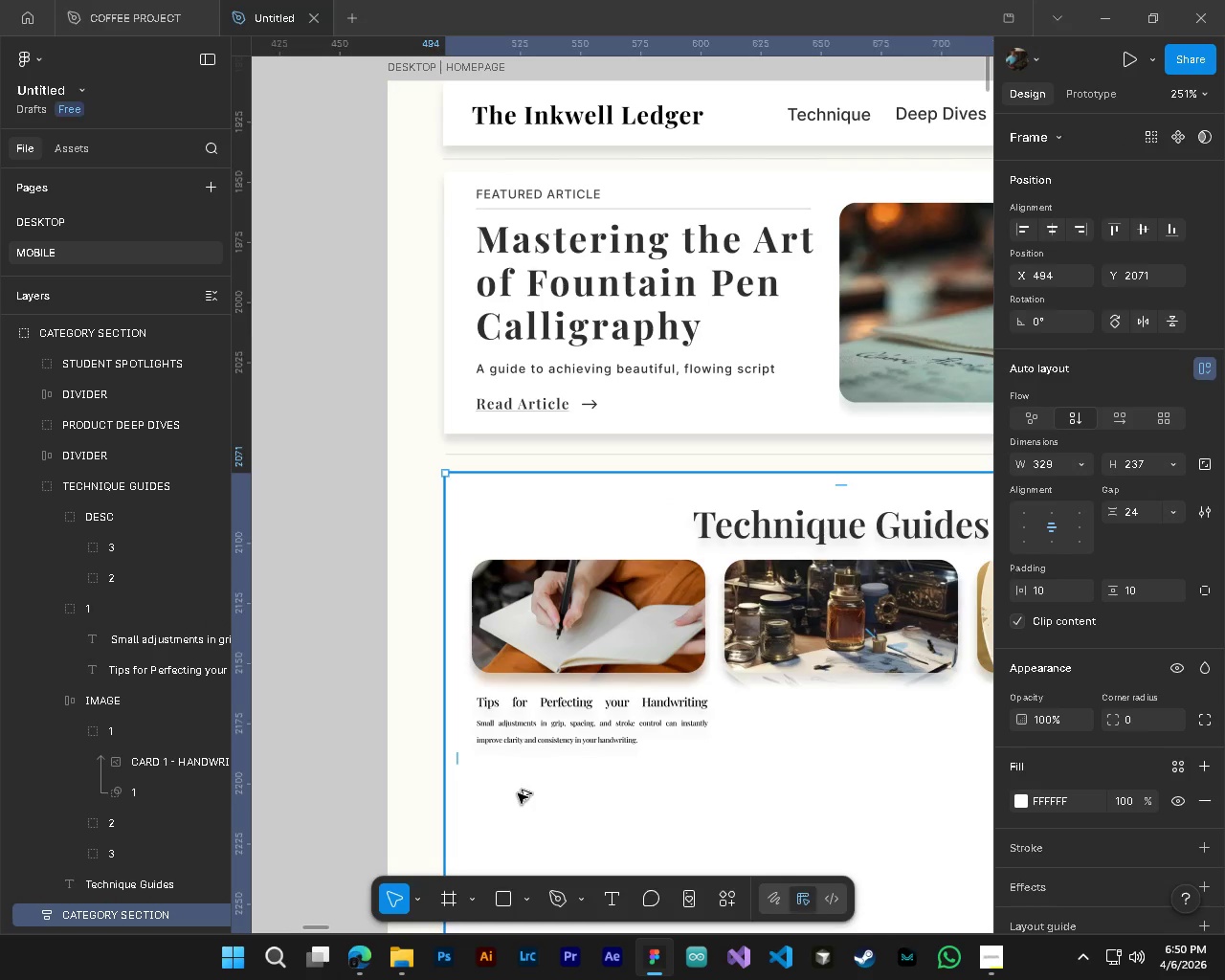 
key(Alt+AltLeft)
 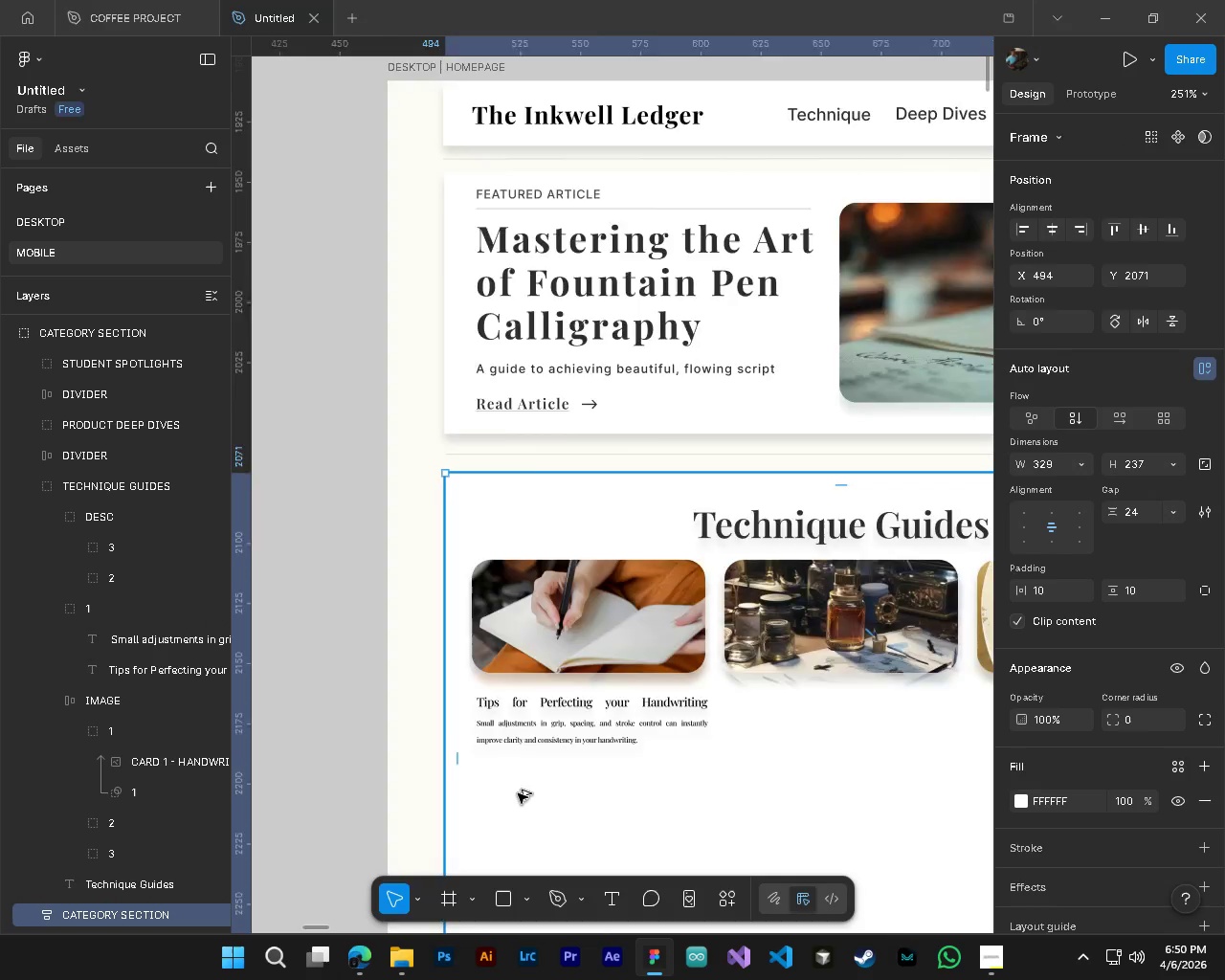 
hold_key(key=ControlLeft, duration=0.31)
scroll: coordinate [518, 793], scroll_direction: down, amount: 5.0
 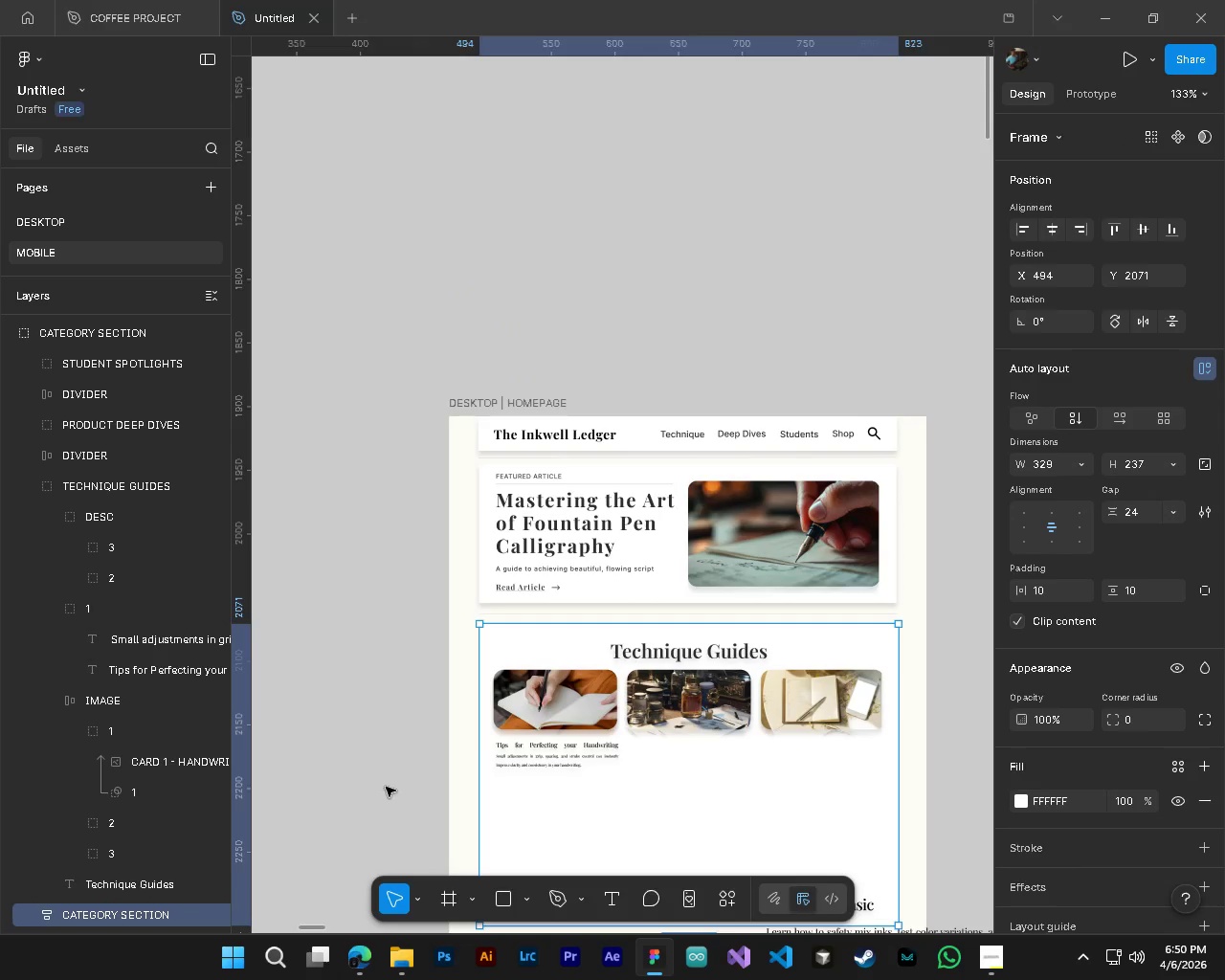 
left_click([352, 780])
 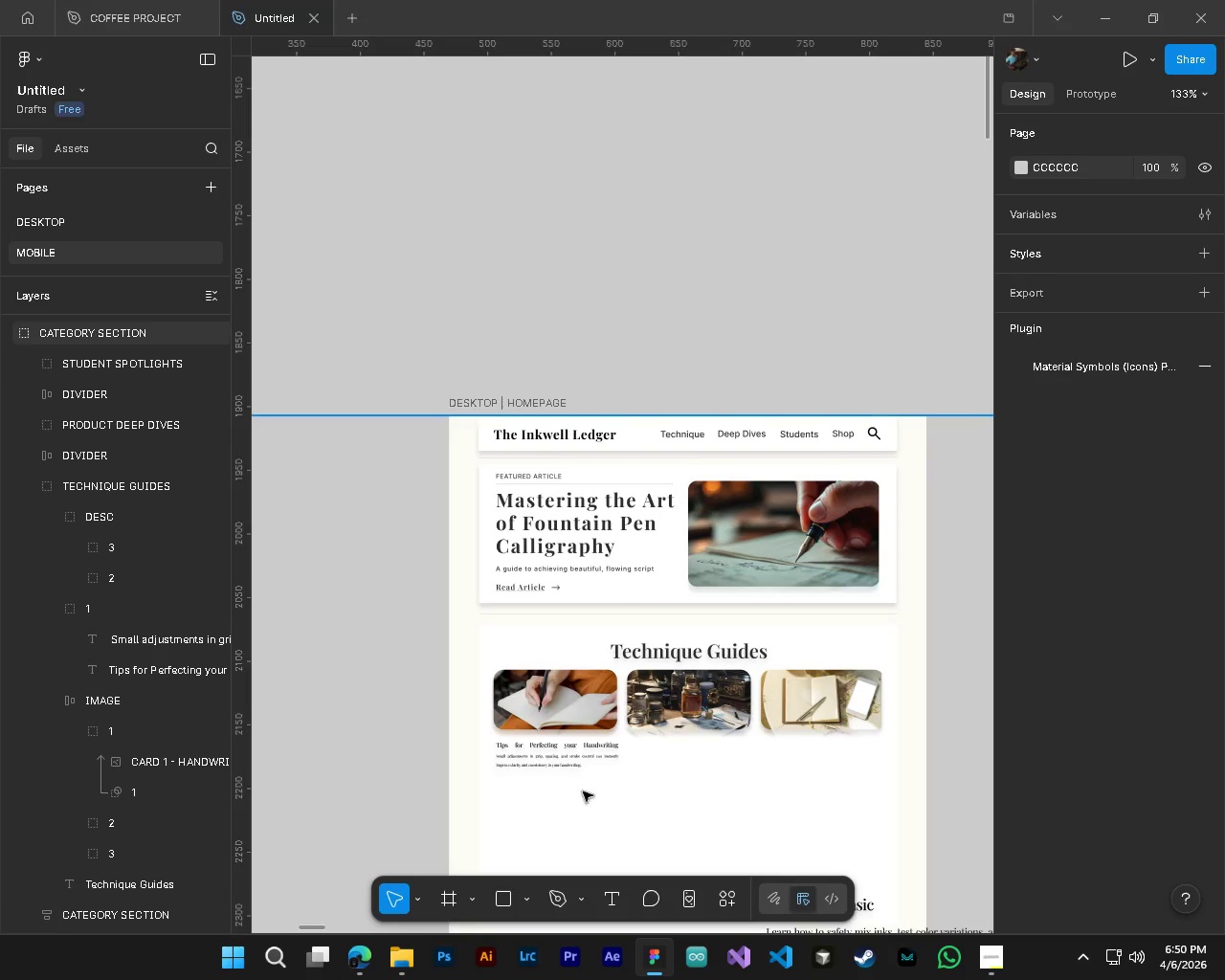 
hold_key(key=AltLeft, duration=1.84)
 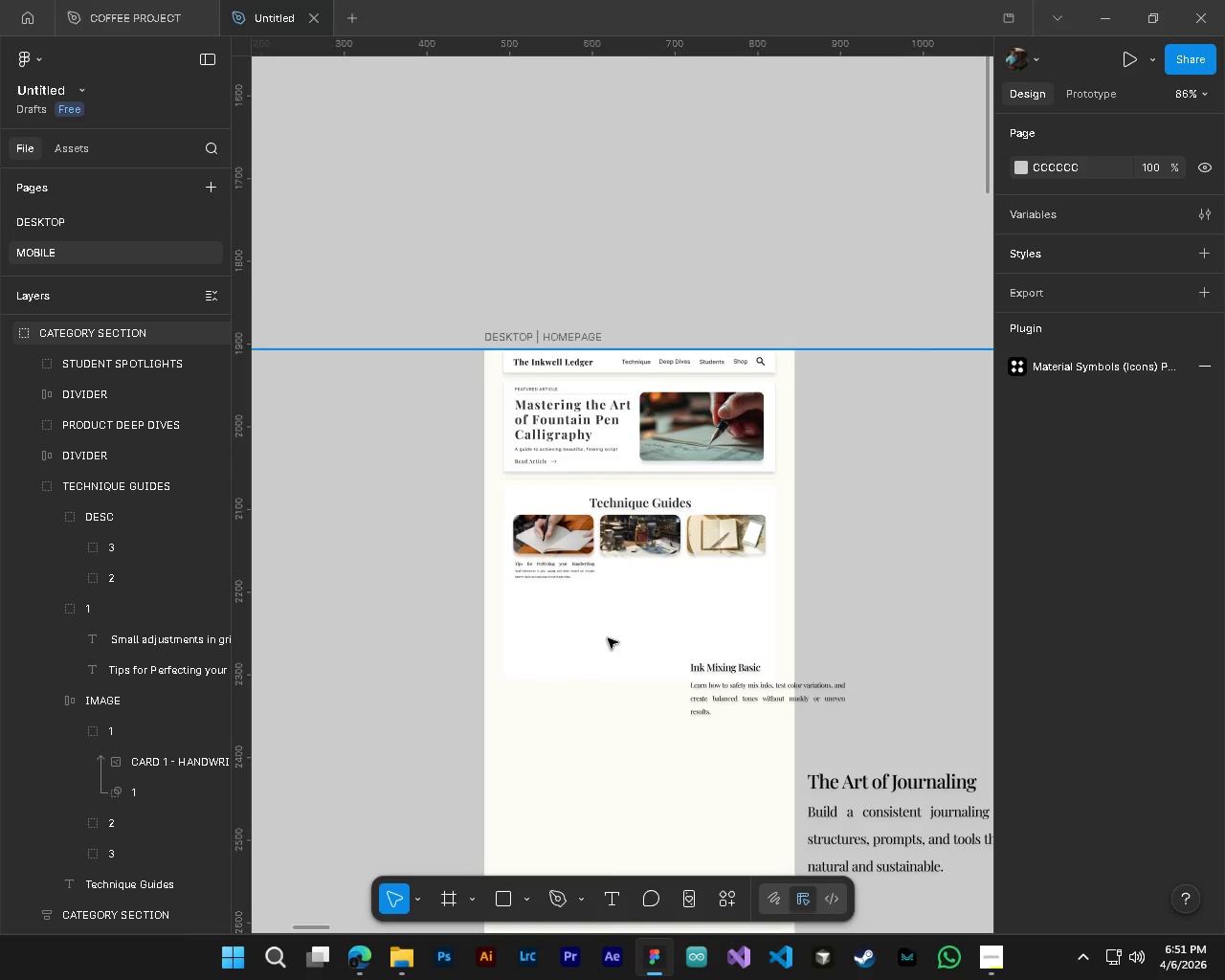 
hold_key(key=ControlLeft, duration=1.51)
 